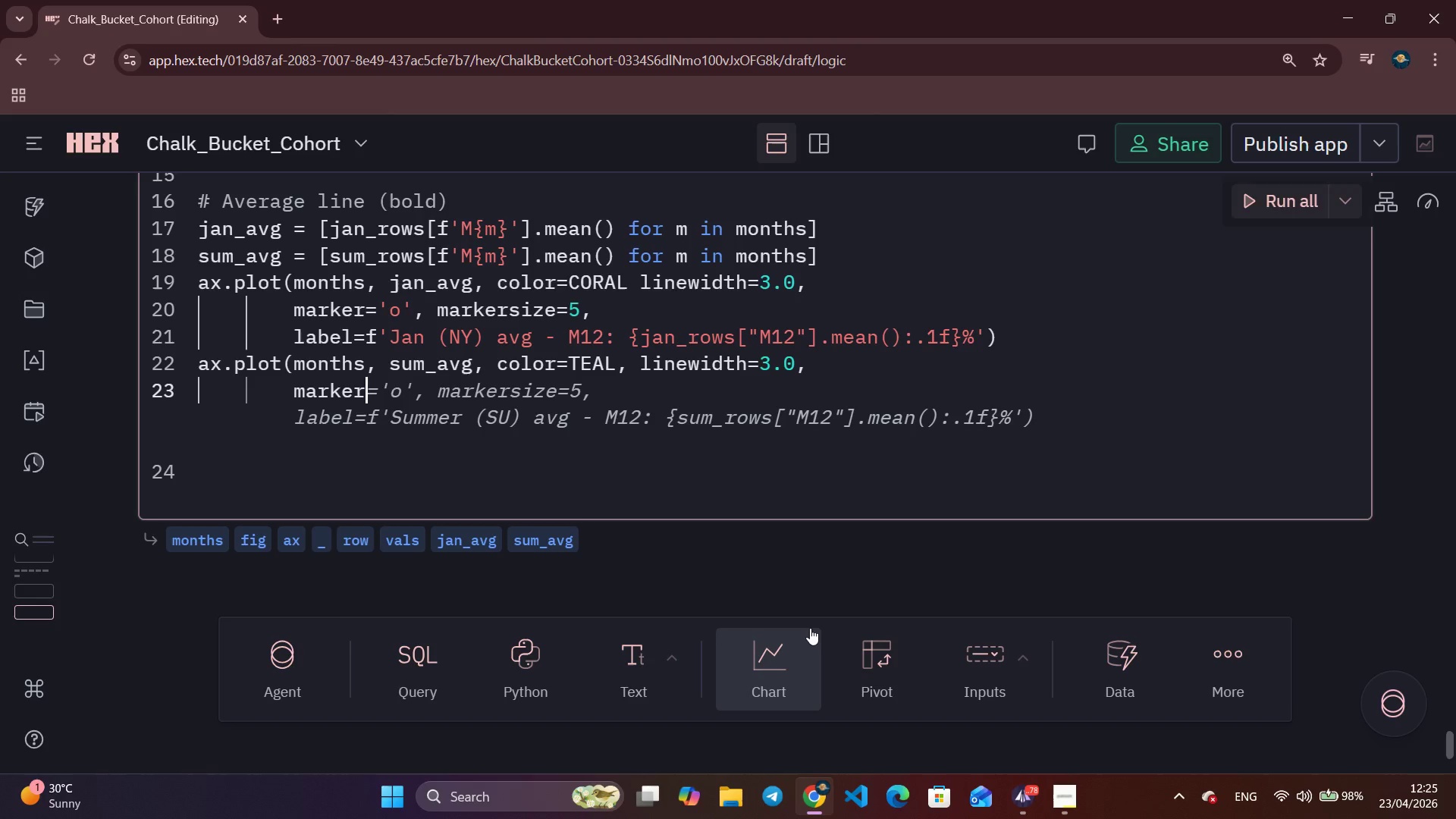 
key(Control+ArrowRight)
 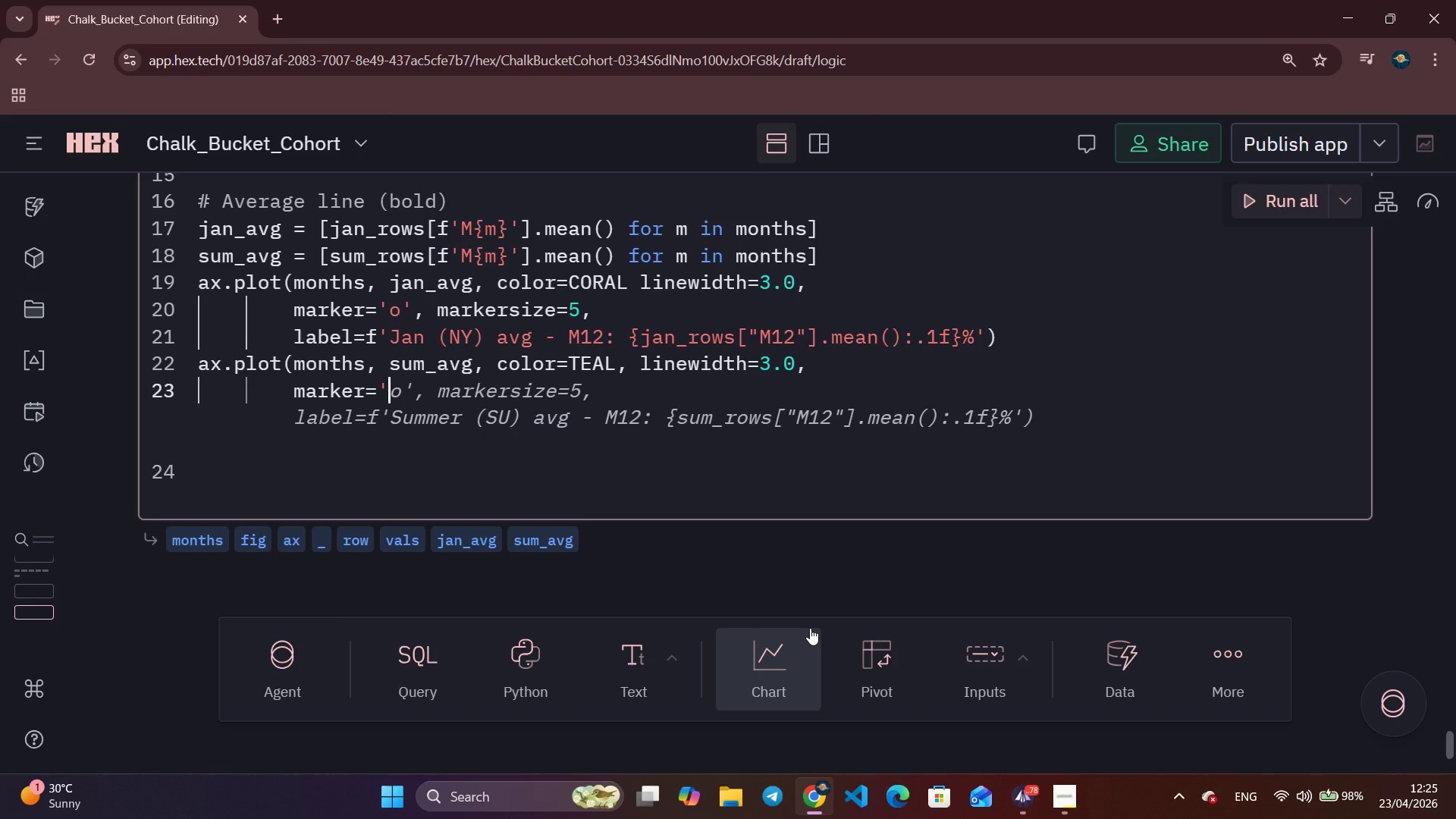 
key(S)
 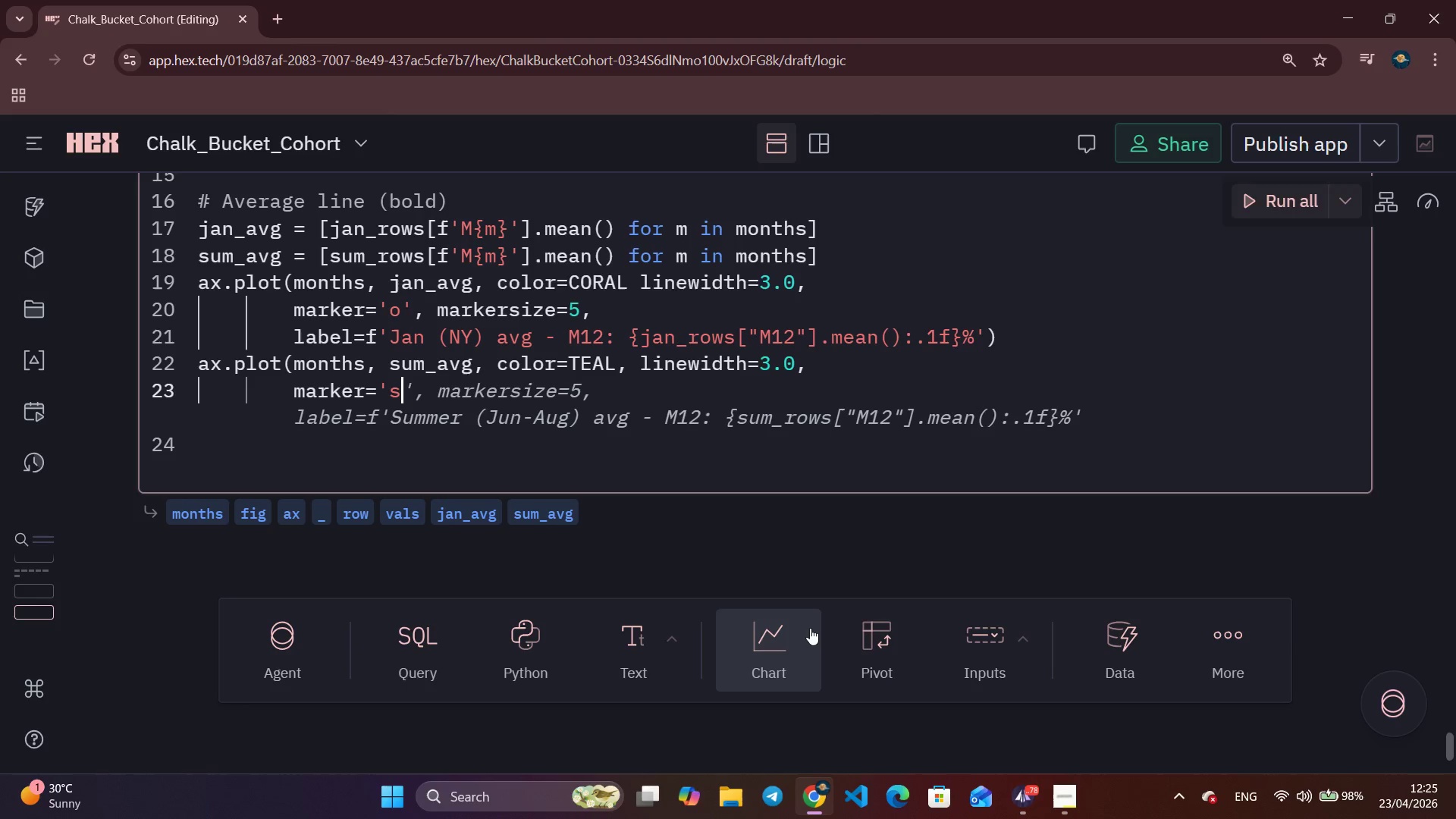 
key(Quote)
 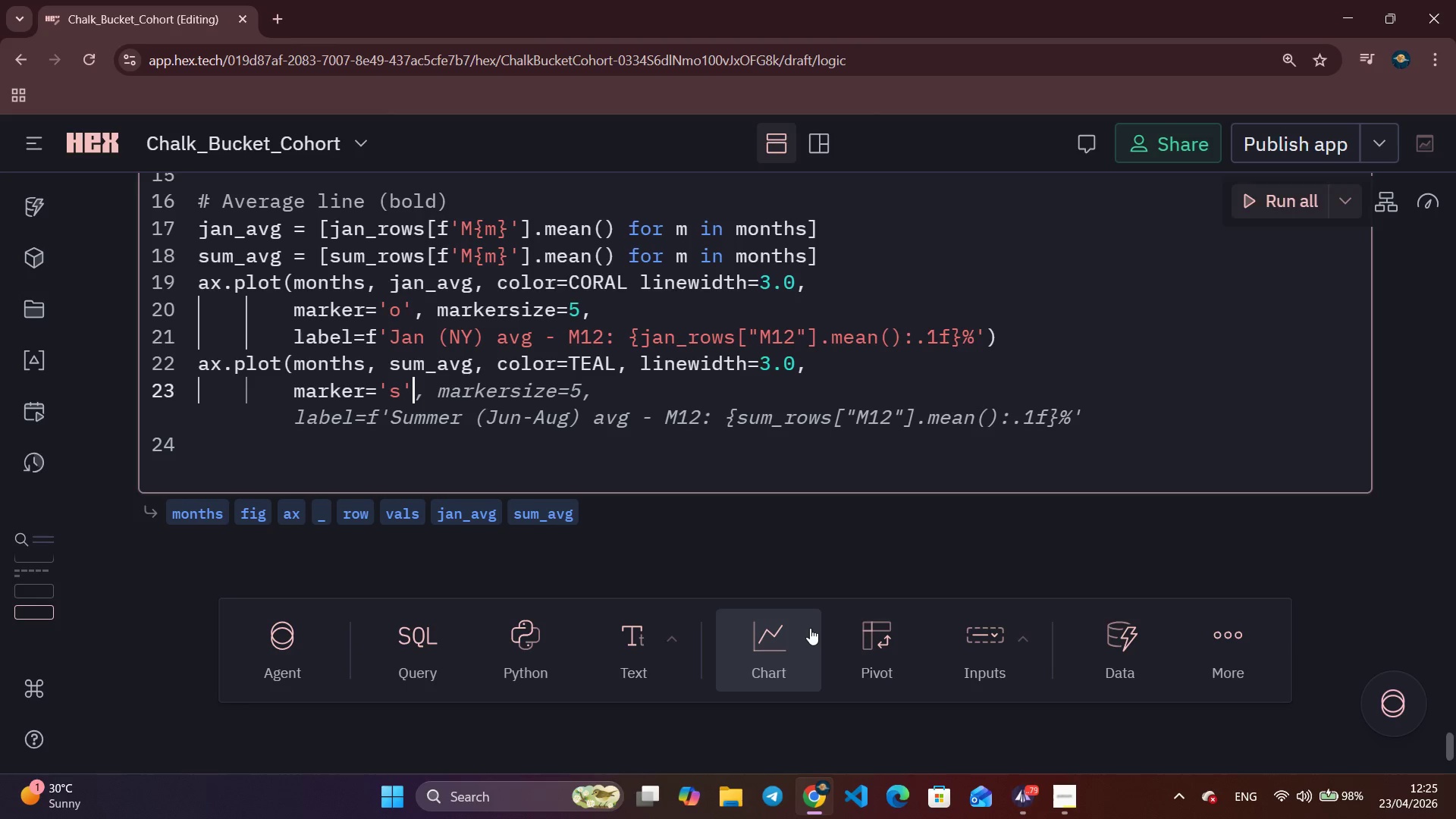 
key(Control+ArrowRight)
 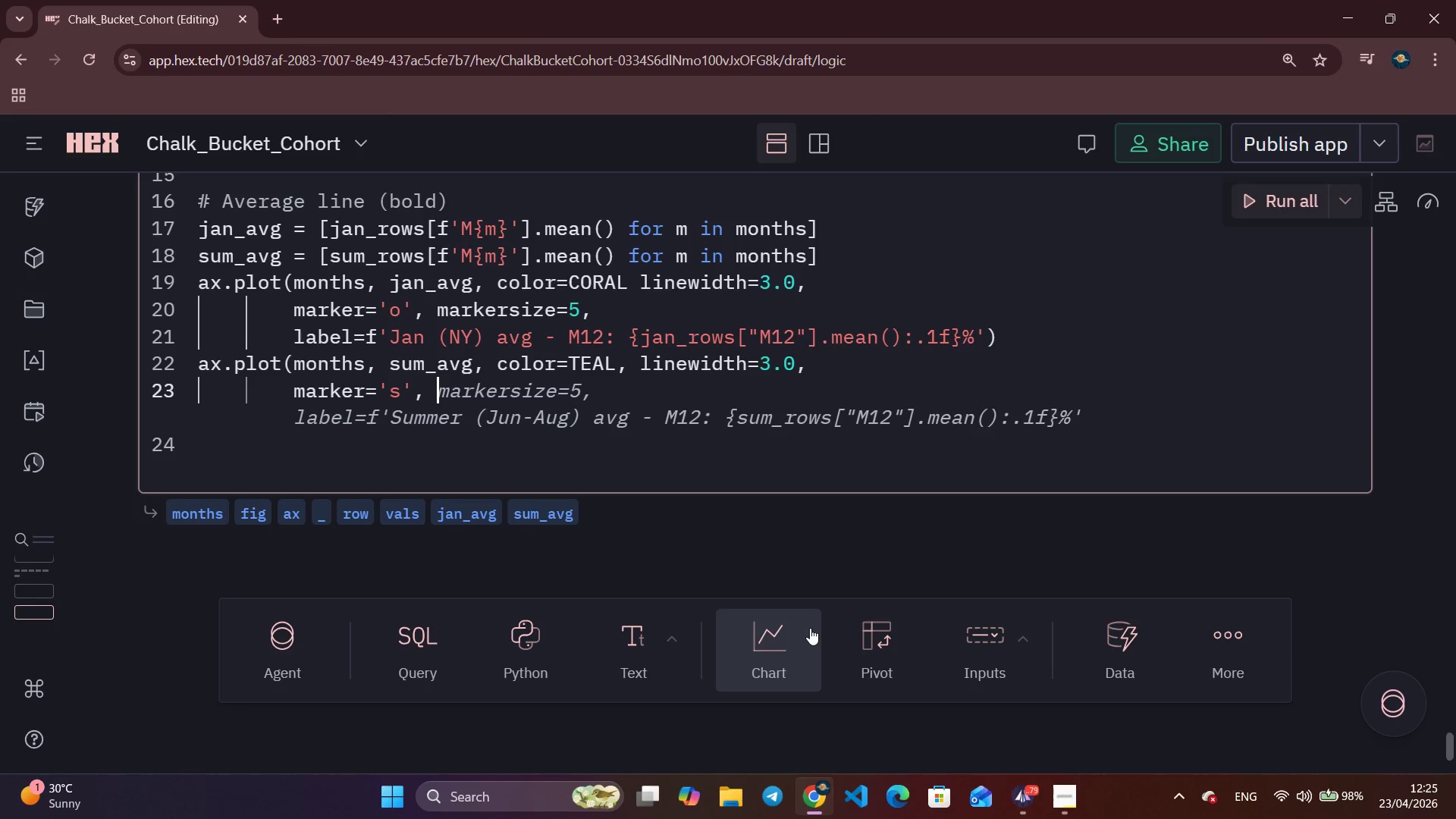 
key(Control+ArrowRight)
 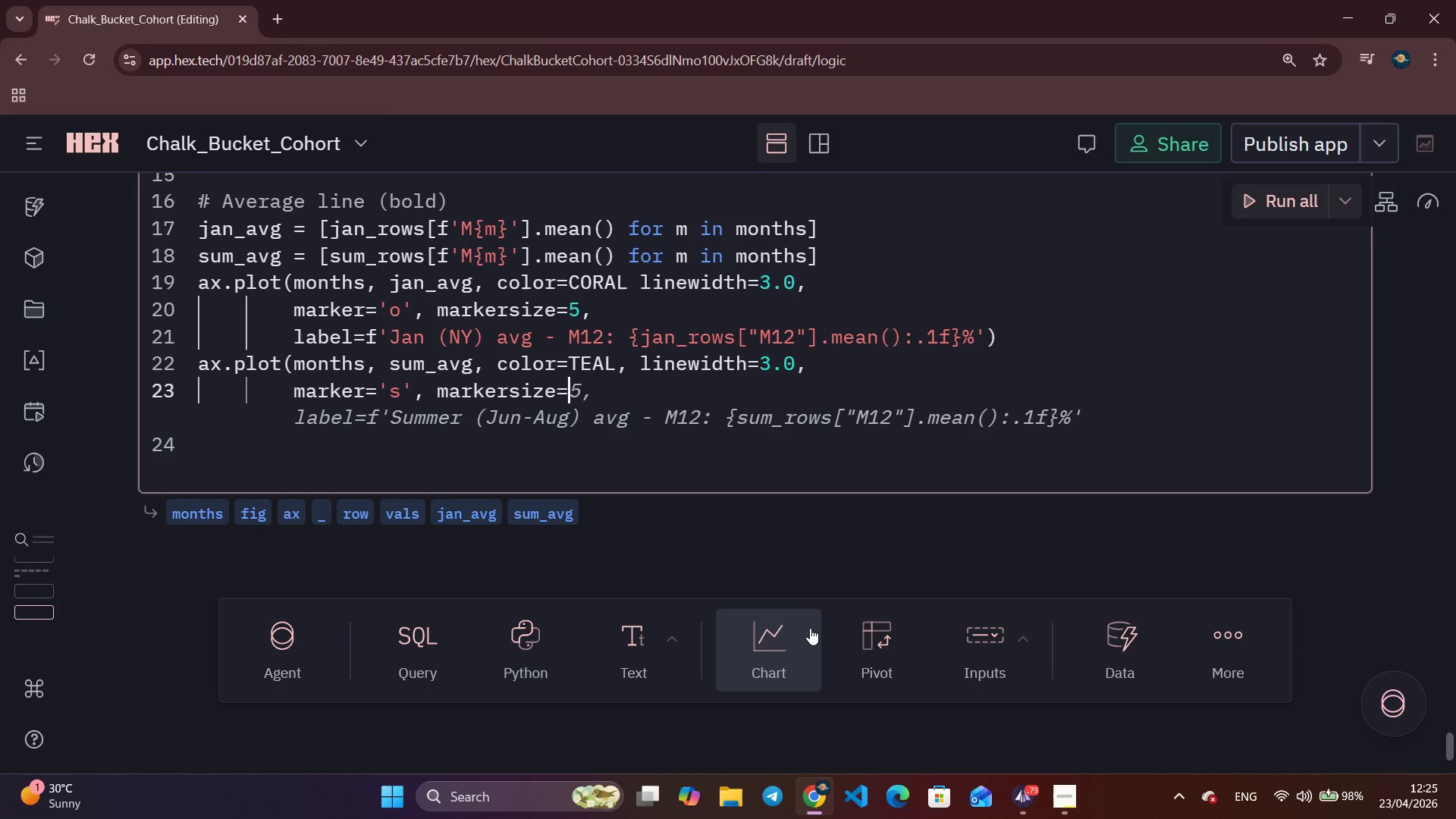 
key(Control+ArrowRight)
 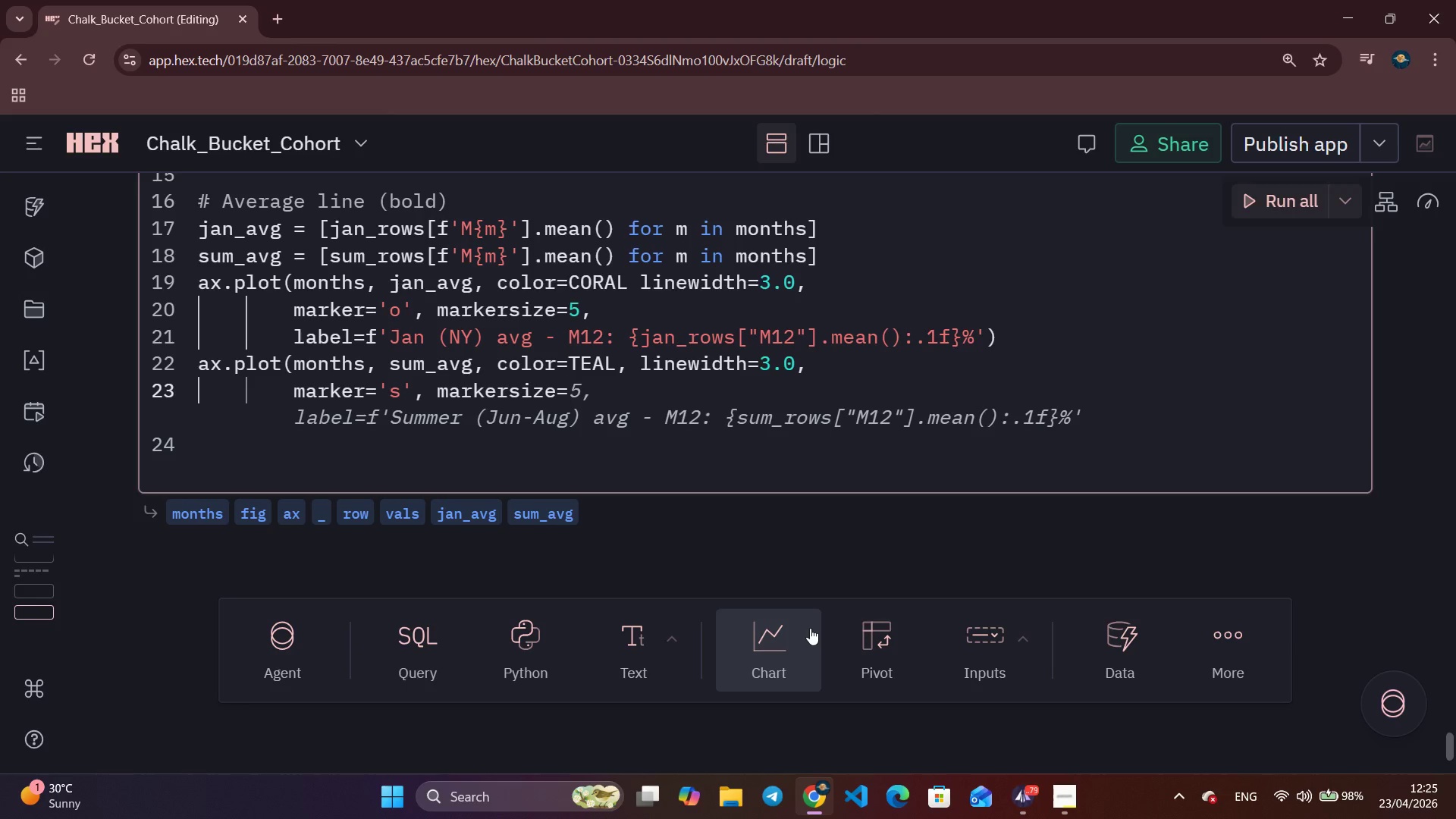 
key(Control+ArrowRight)
 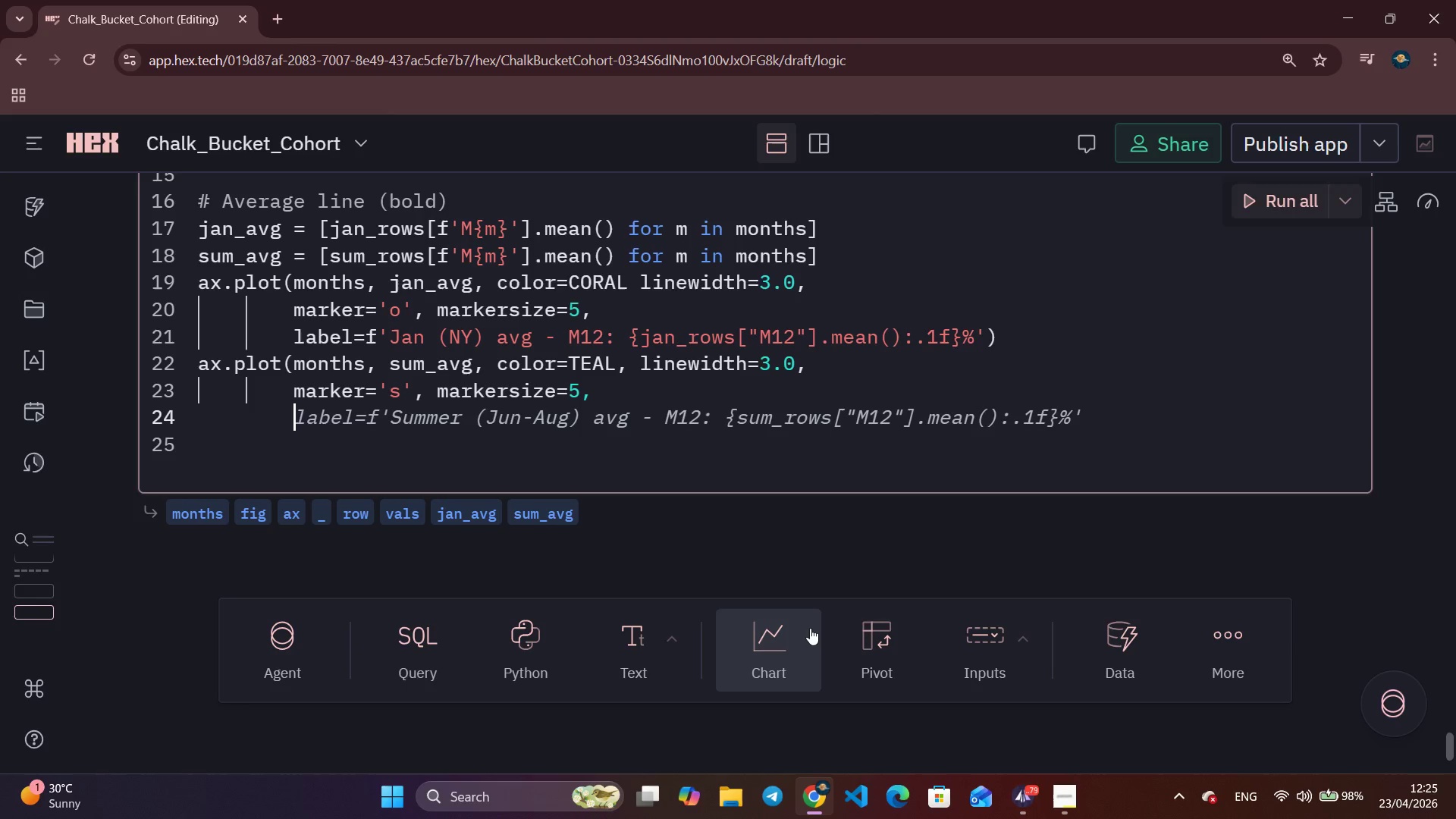 
key(Control+ArrowRight)
 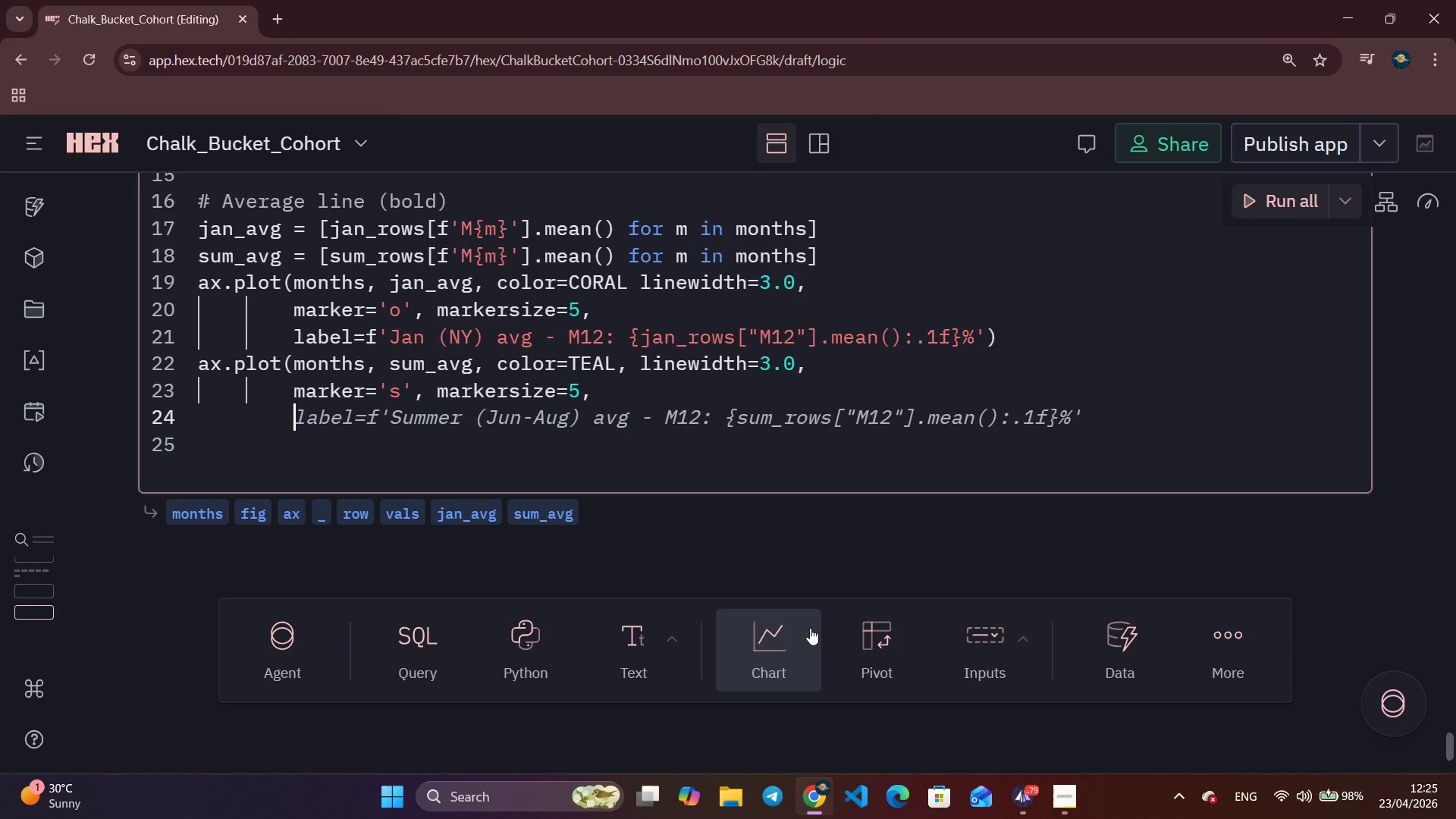 
key(Control+ArrowRight)
 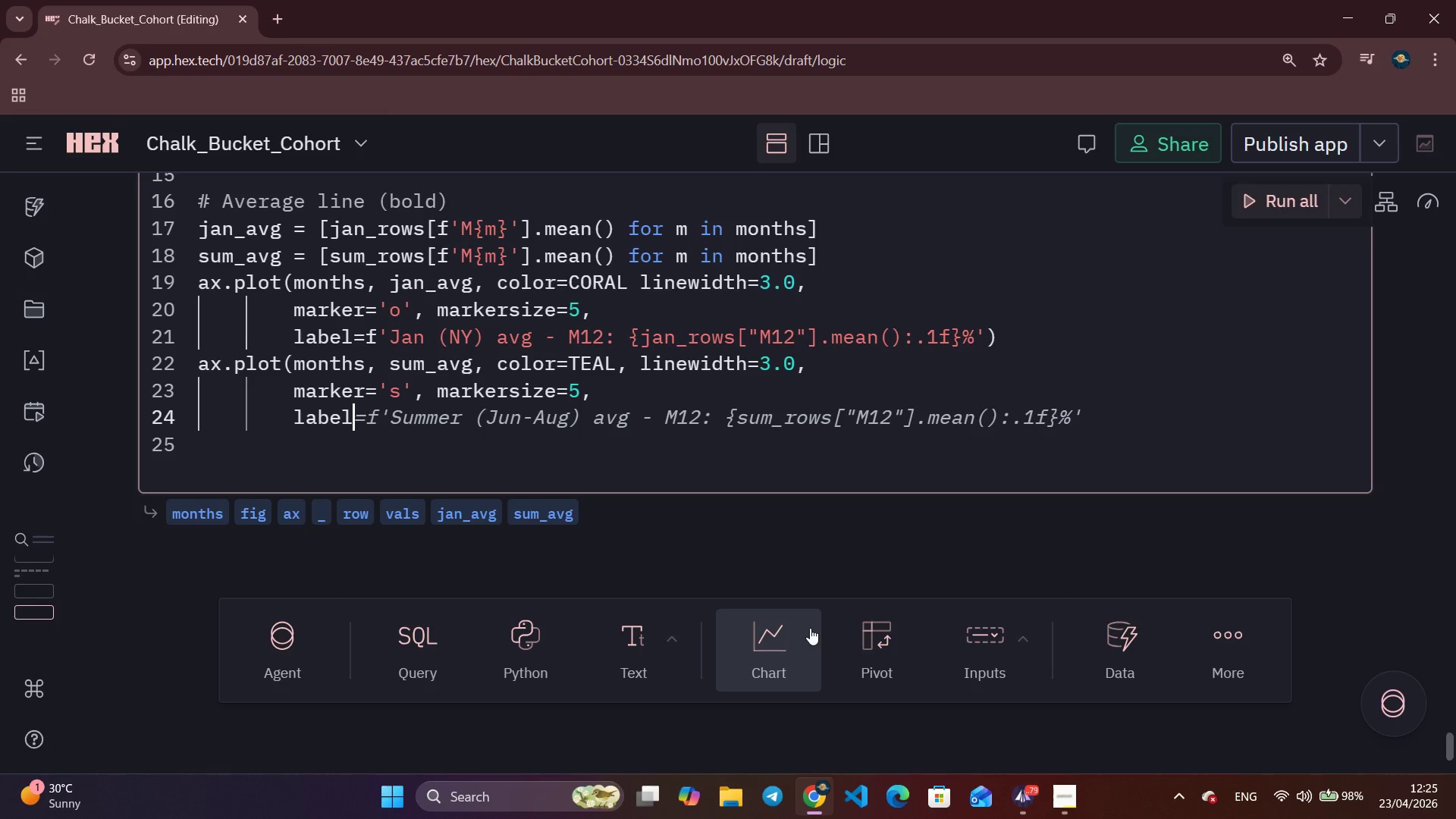 
key(Control+ArrowRight)
 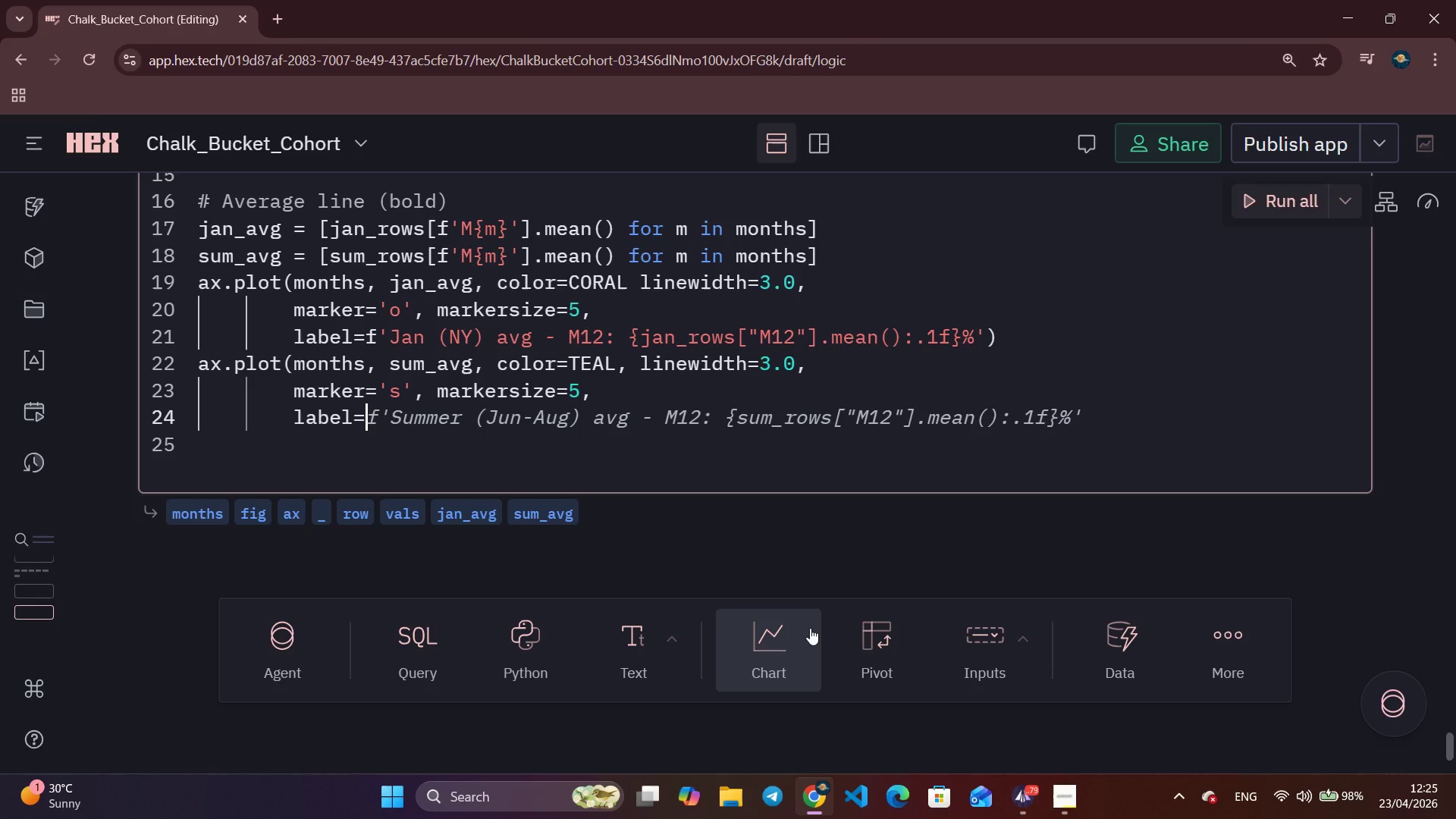 
key(Control+ArrowRight)
 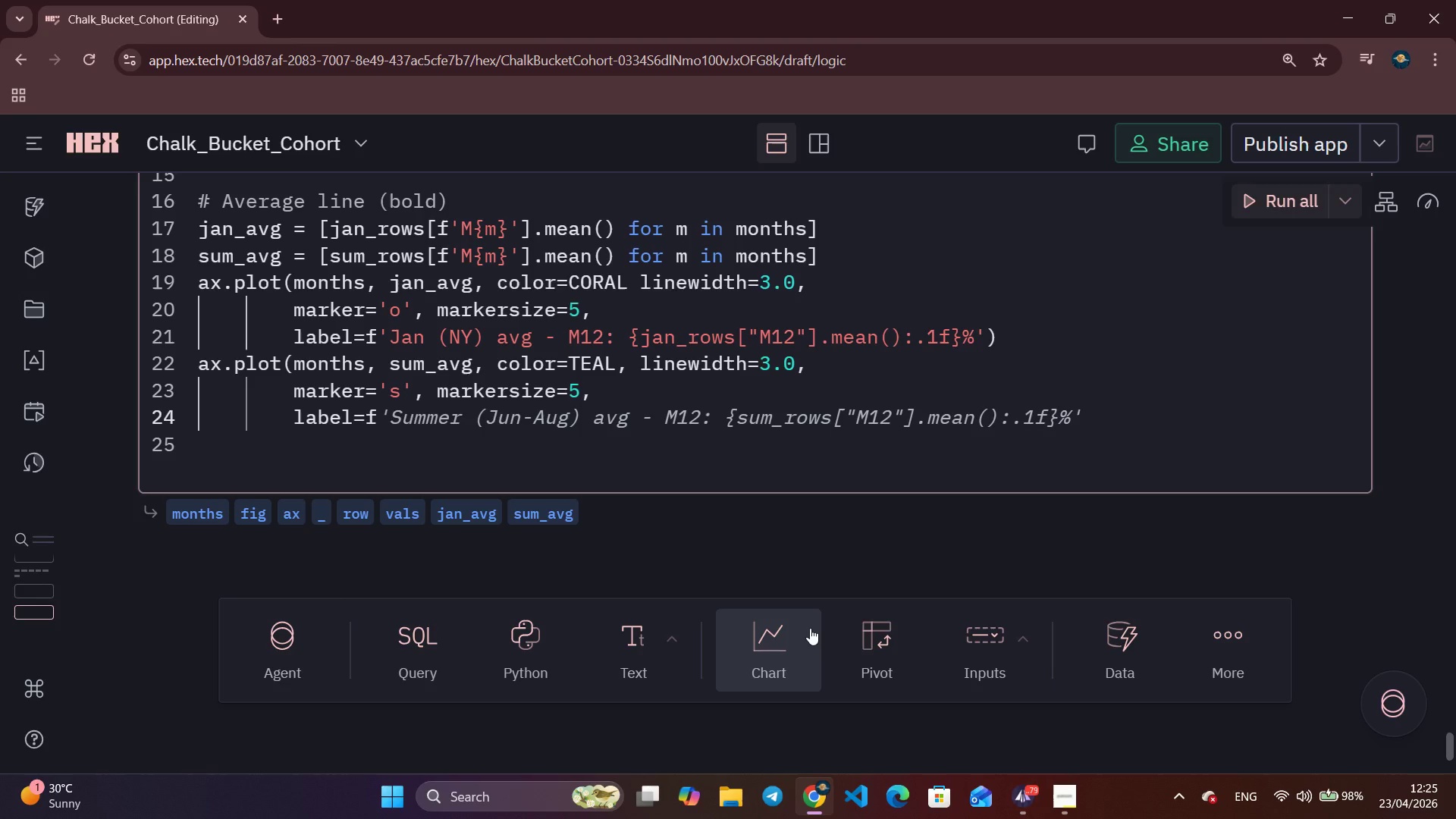 
key(Control+ArrowRight)
 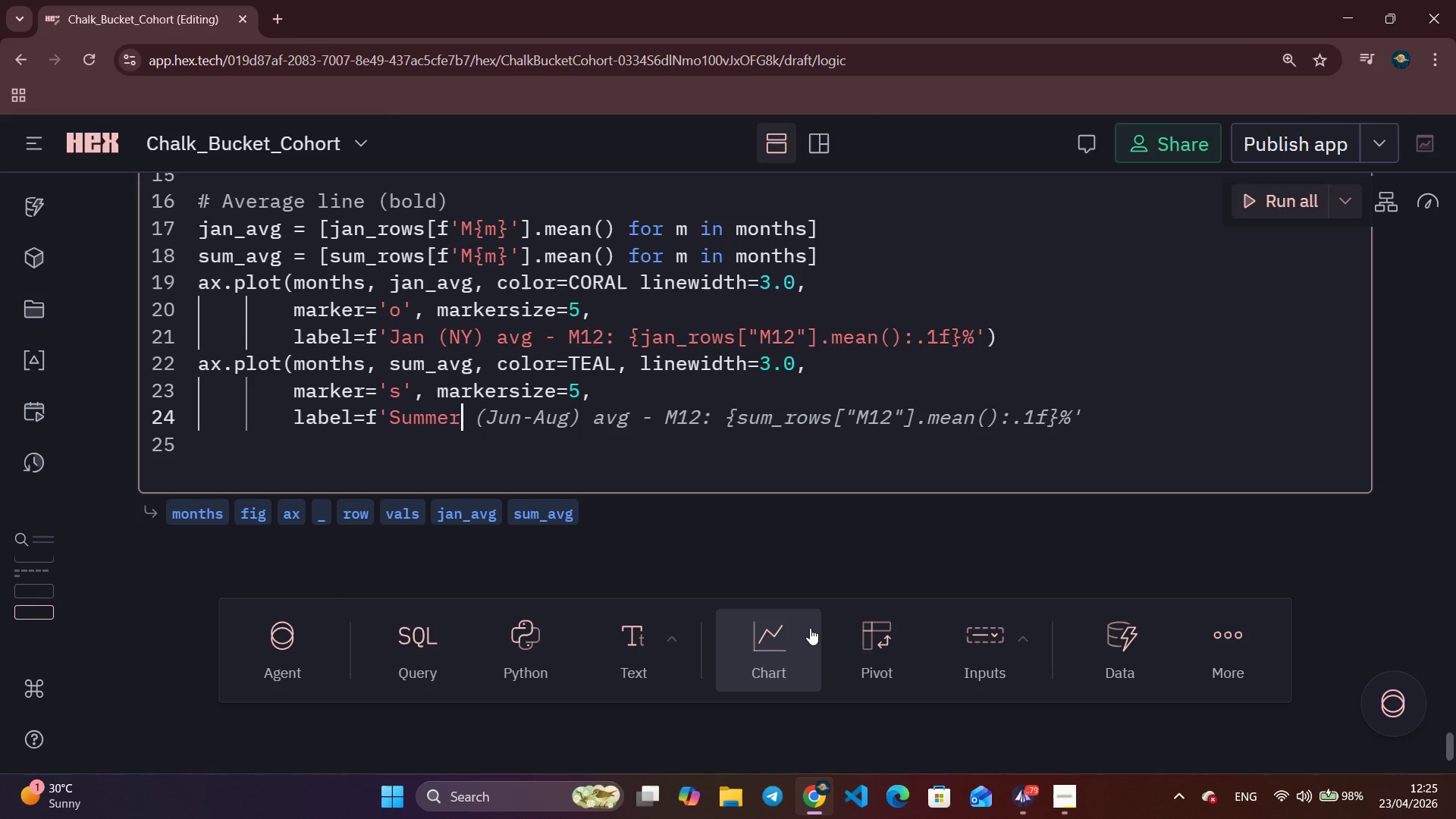 
key(Control+ArrowRight)
 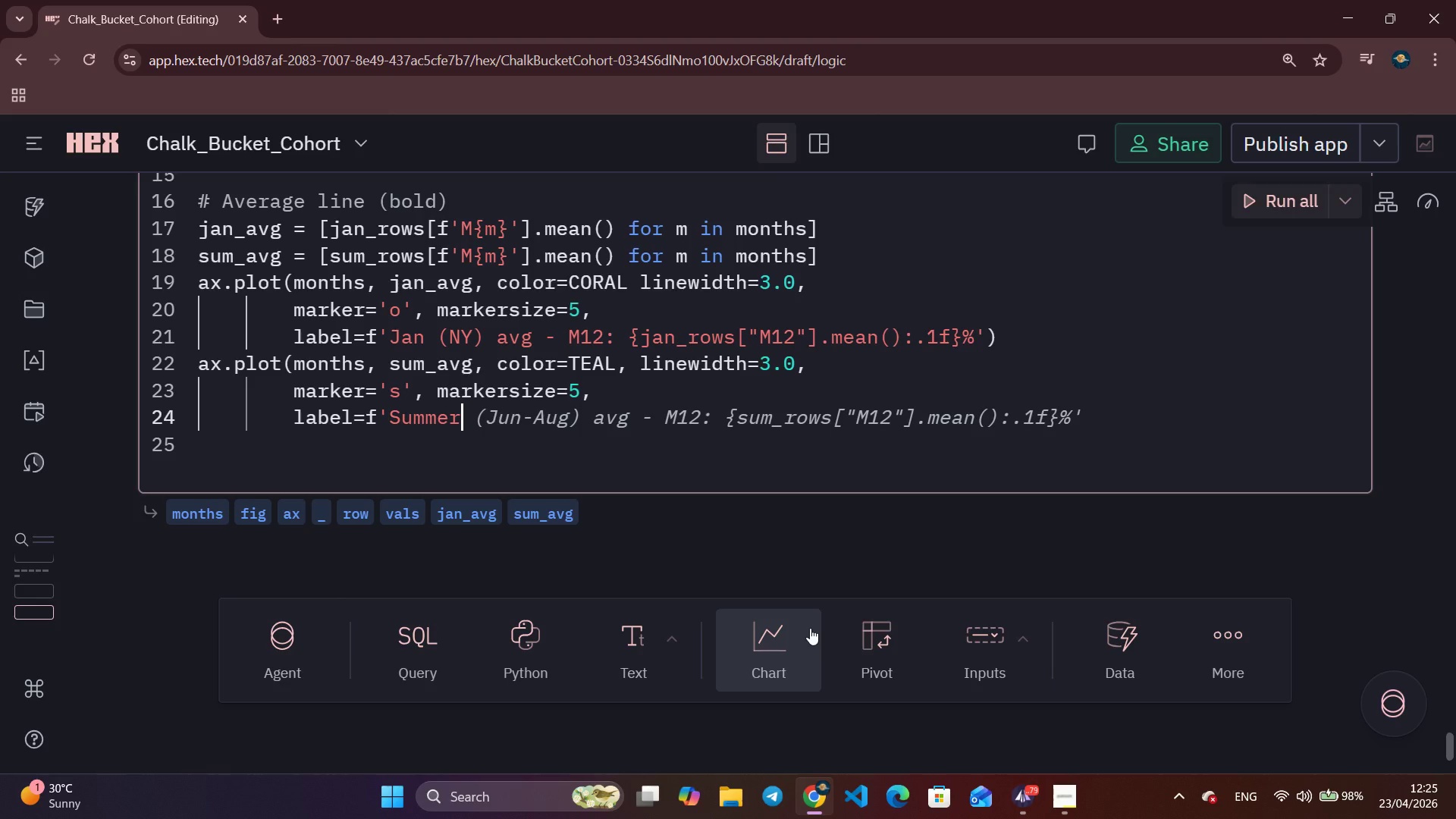 
type( (SU)
 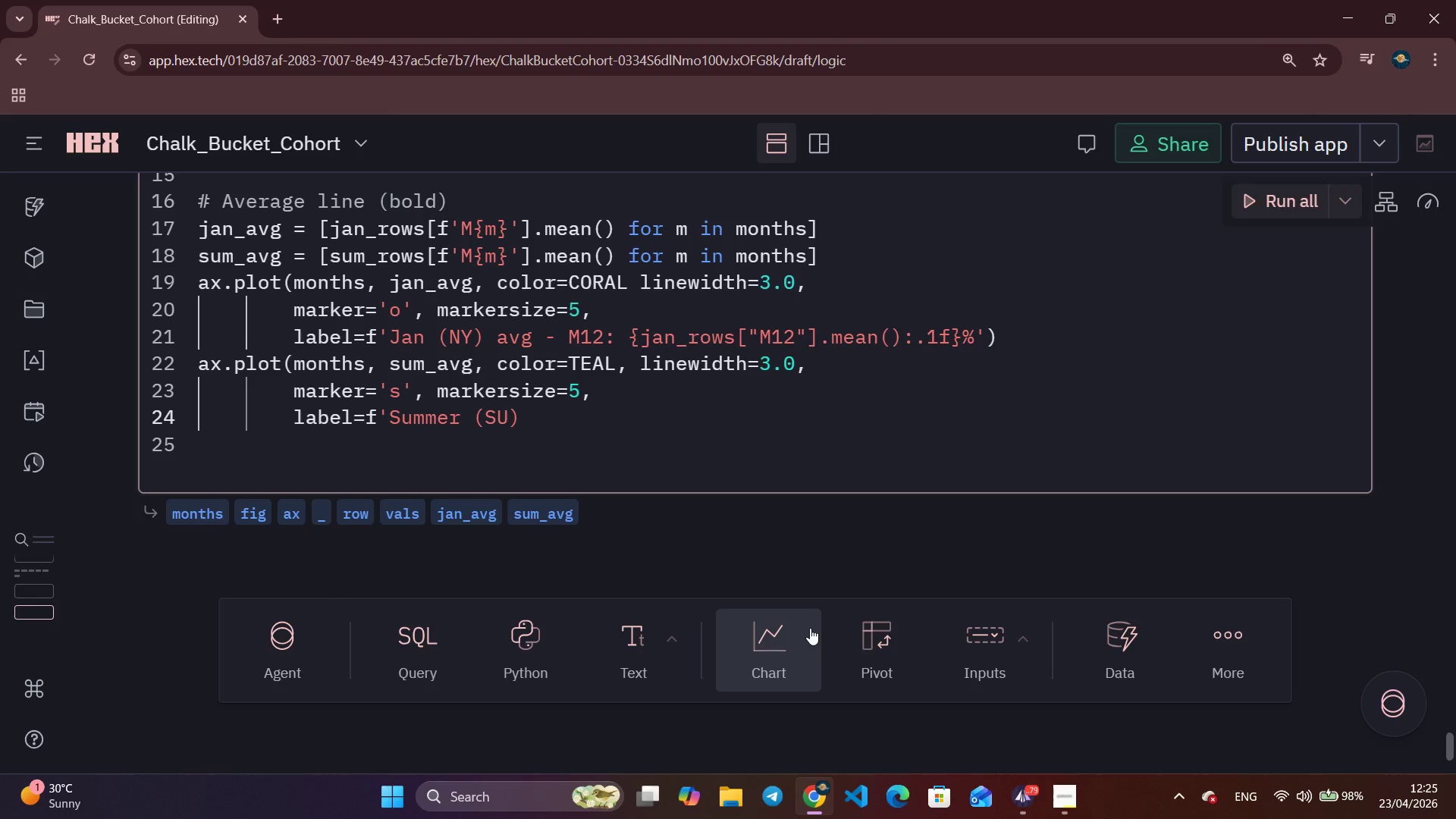 
key(ArrowRight)
 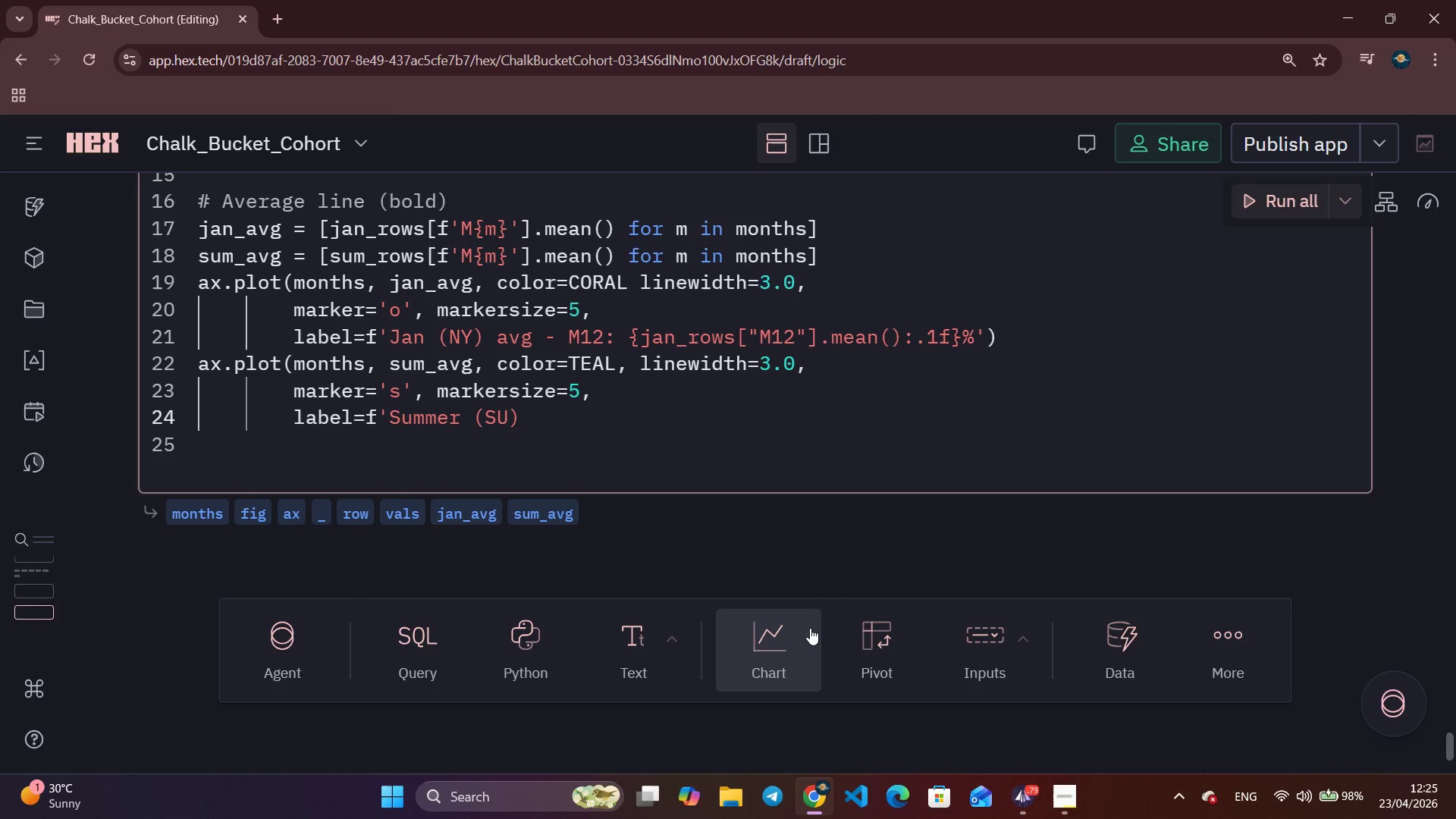 
key(Space)
 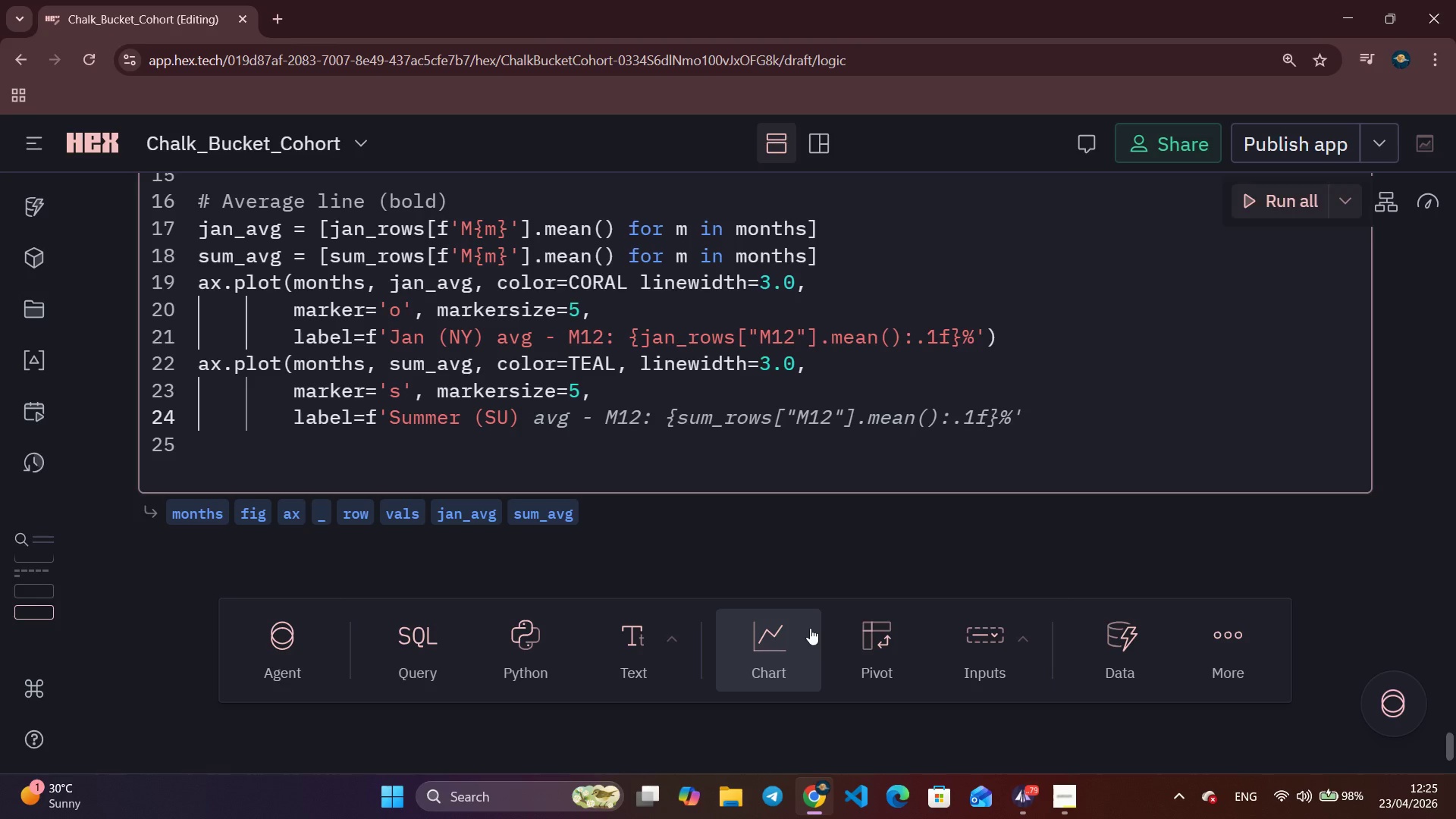 
key(Control+ArrowRight)
 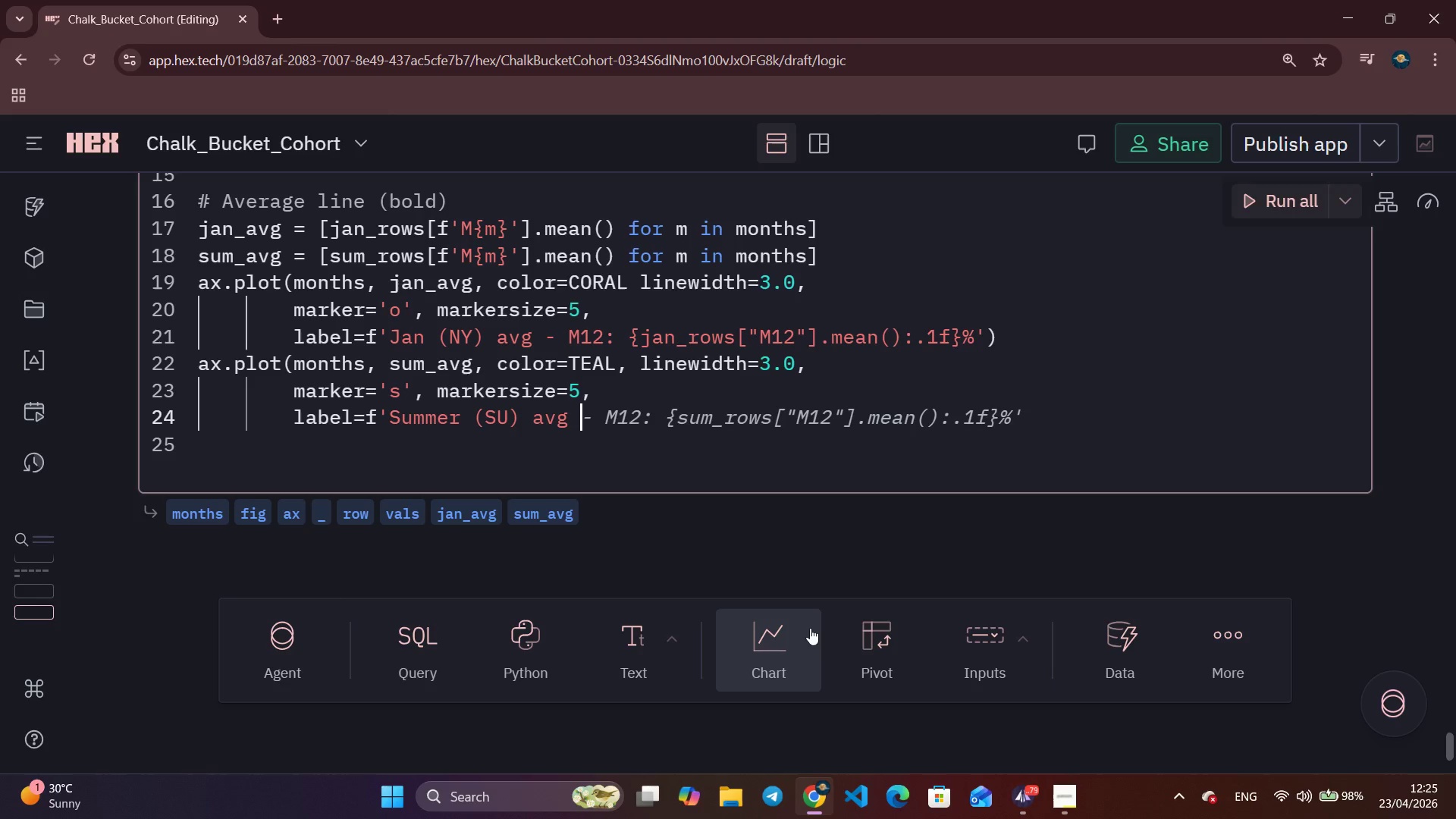 
key(Control+ArrowRight)
 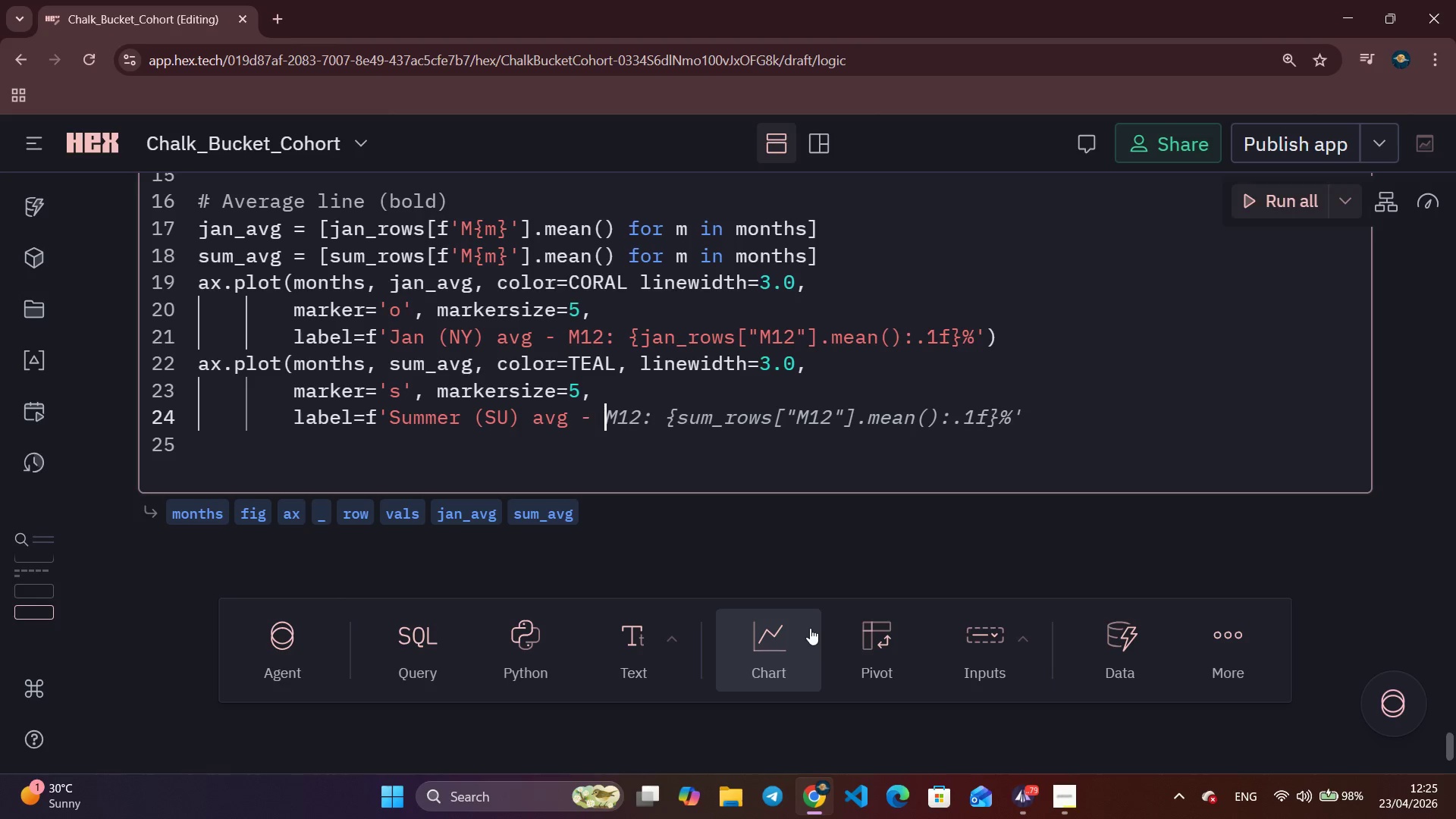 
key(Control+ArrowRight)
 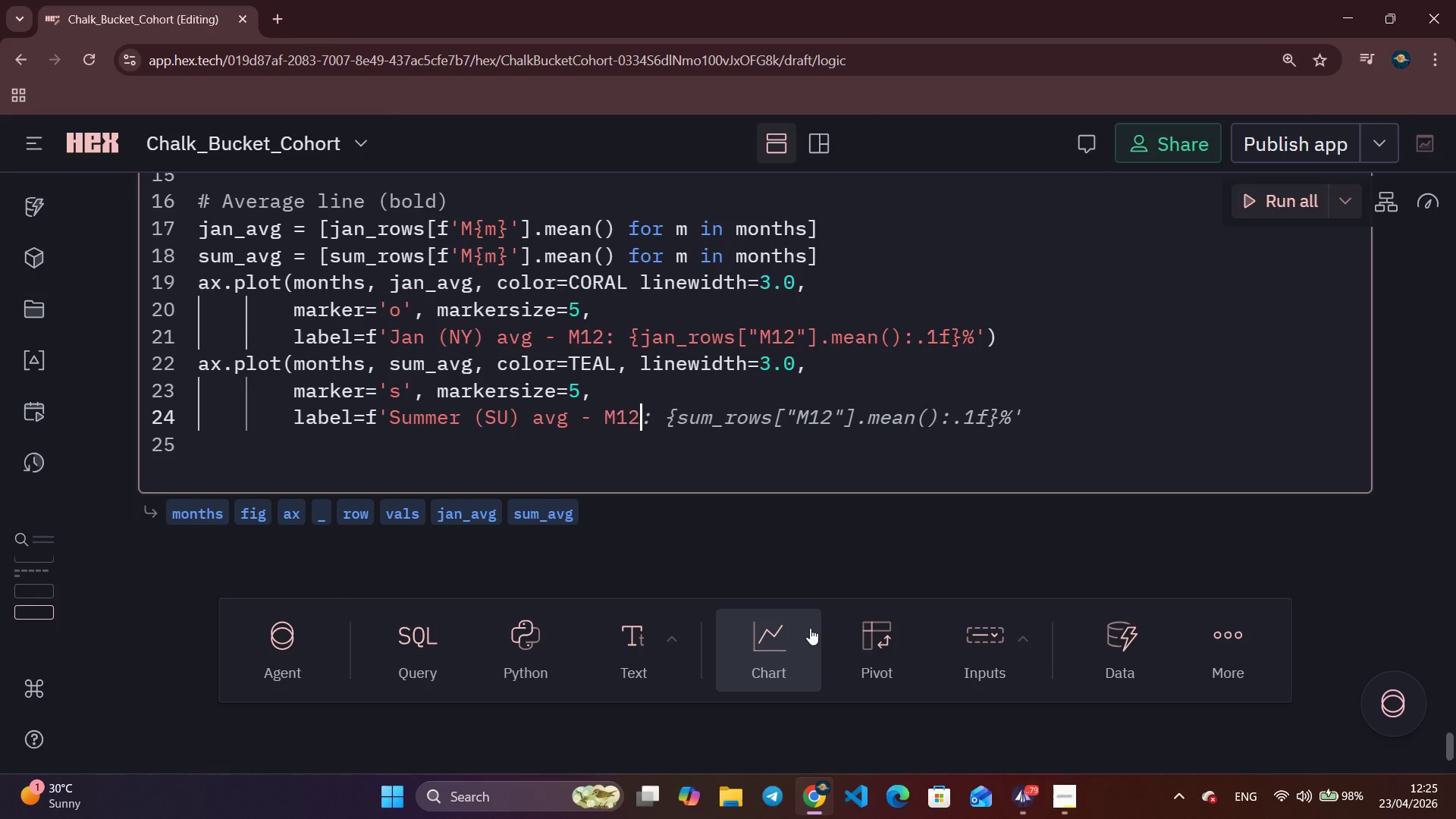 
key(Control+ArrowRight)
 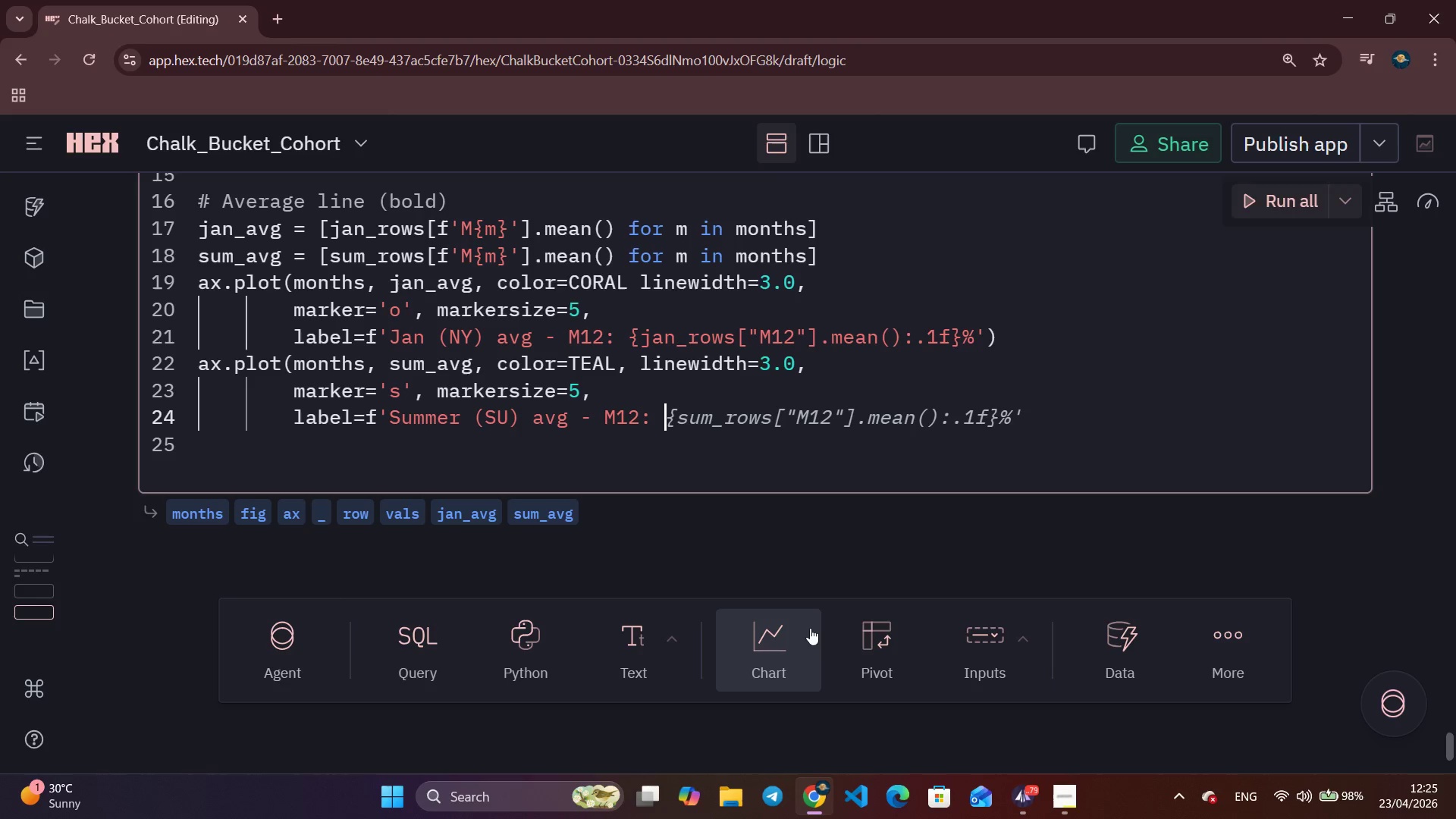 
key(Control+ArrowRight)
 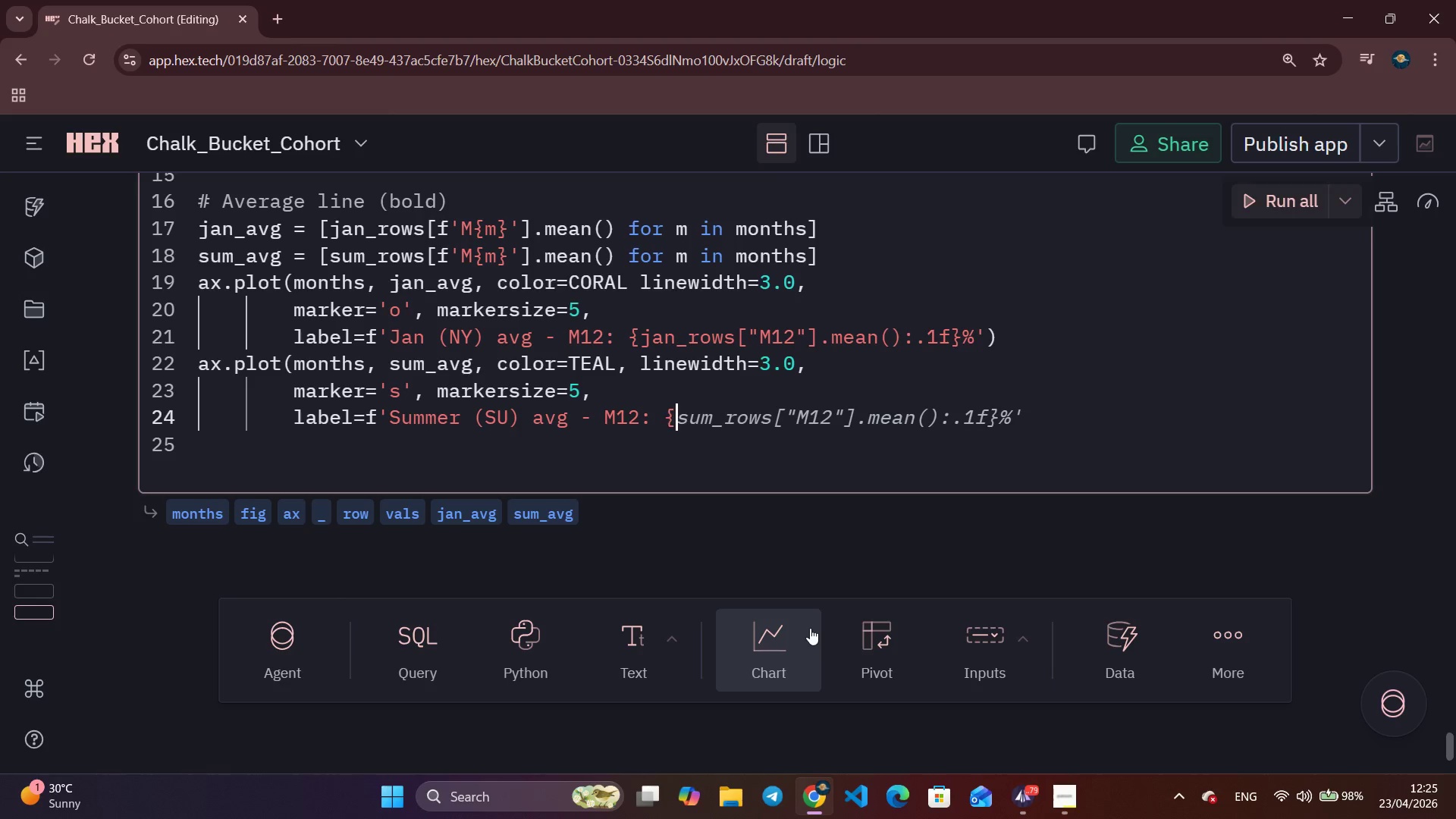 
key(Control+ArrowRight)
 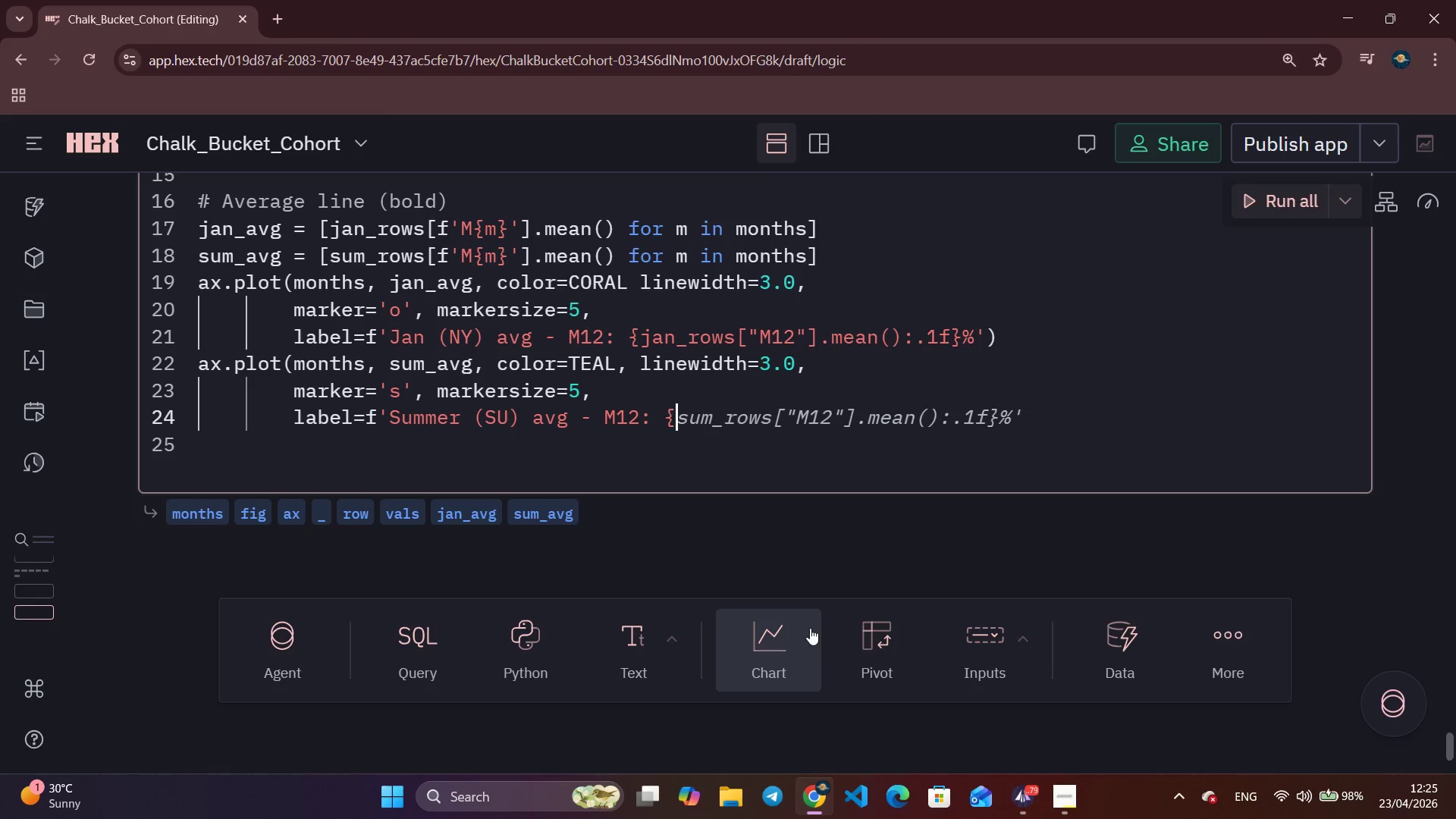 
key(Control+ArrowRight)
 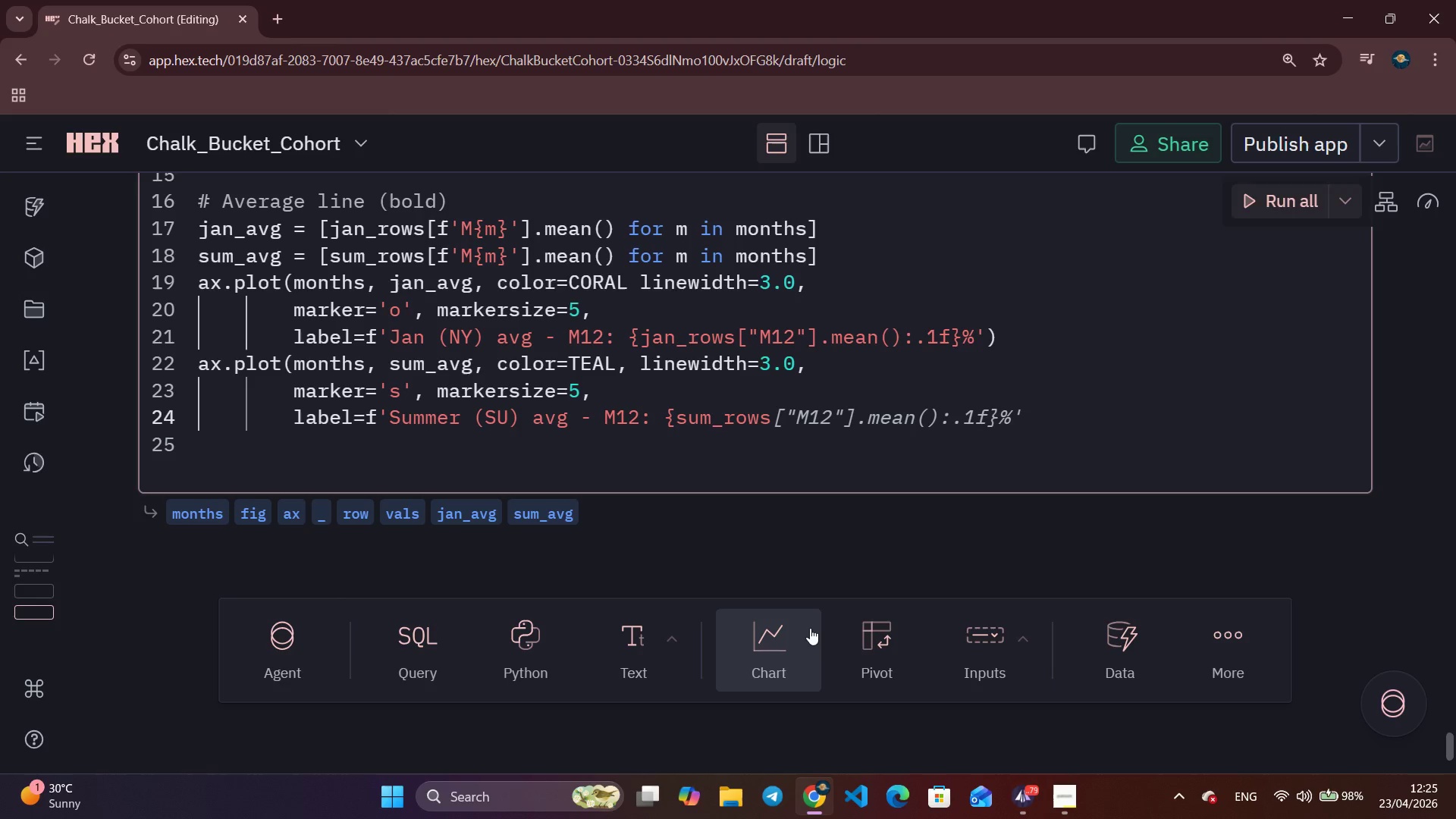 
key(Control+ArrowRight)
 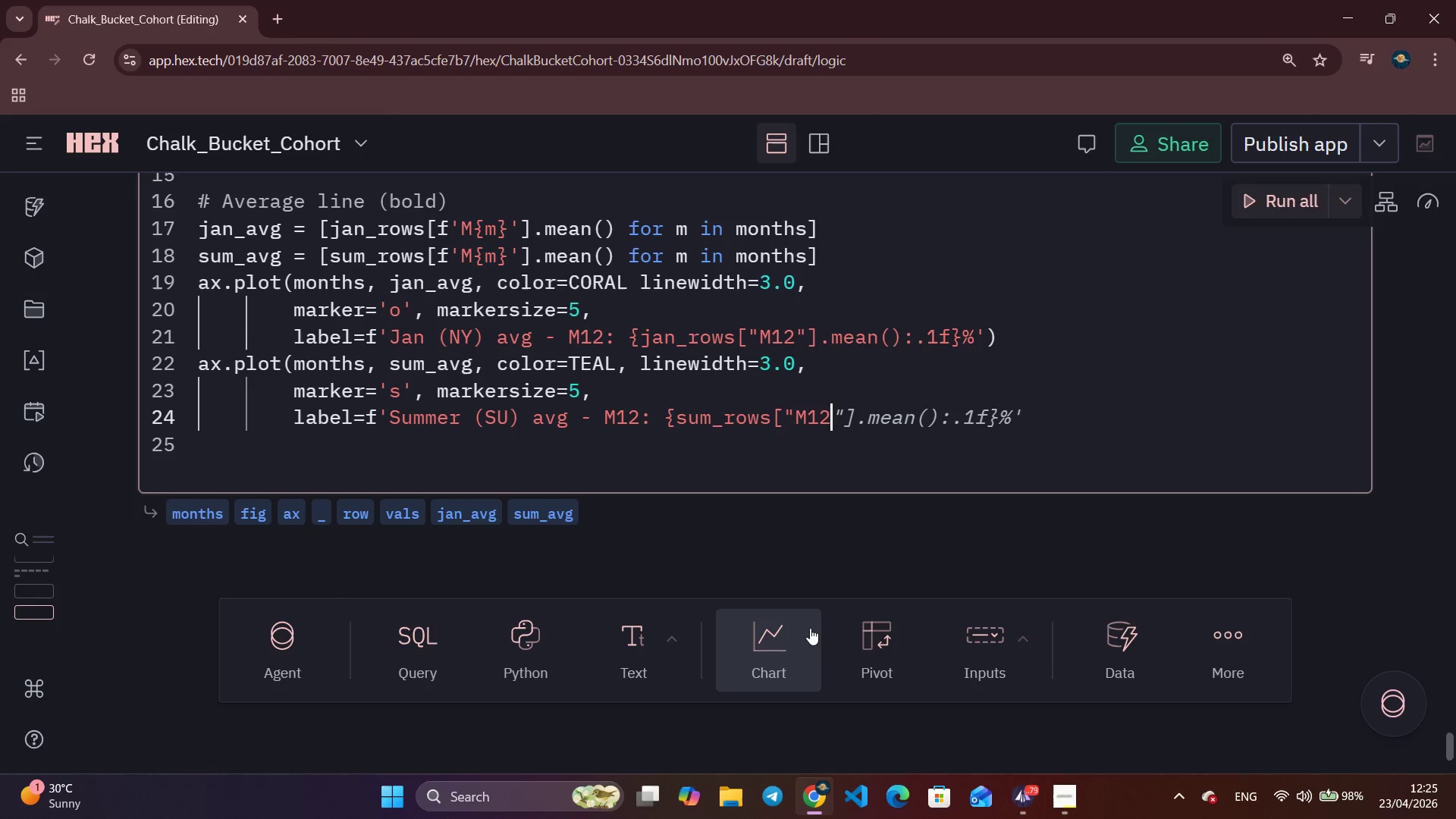 
key(Control+ArrowRight)
 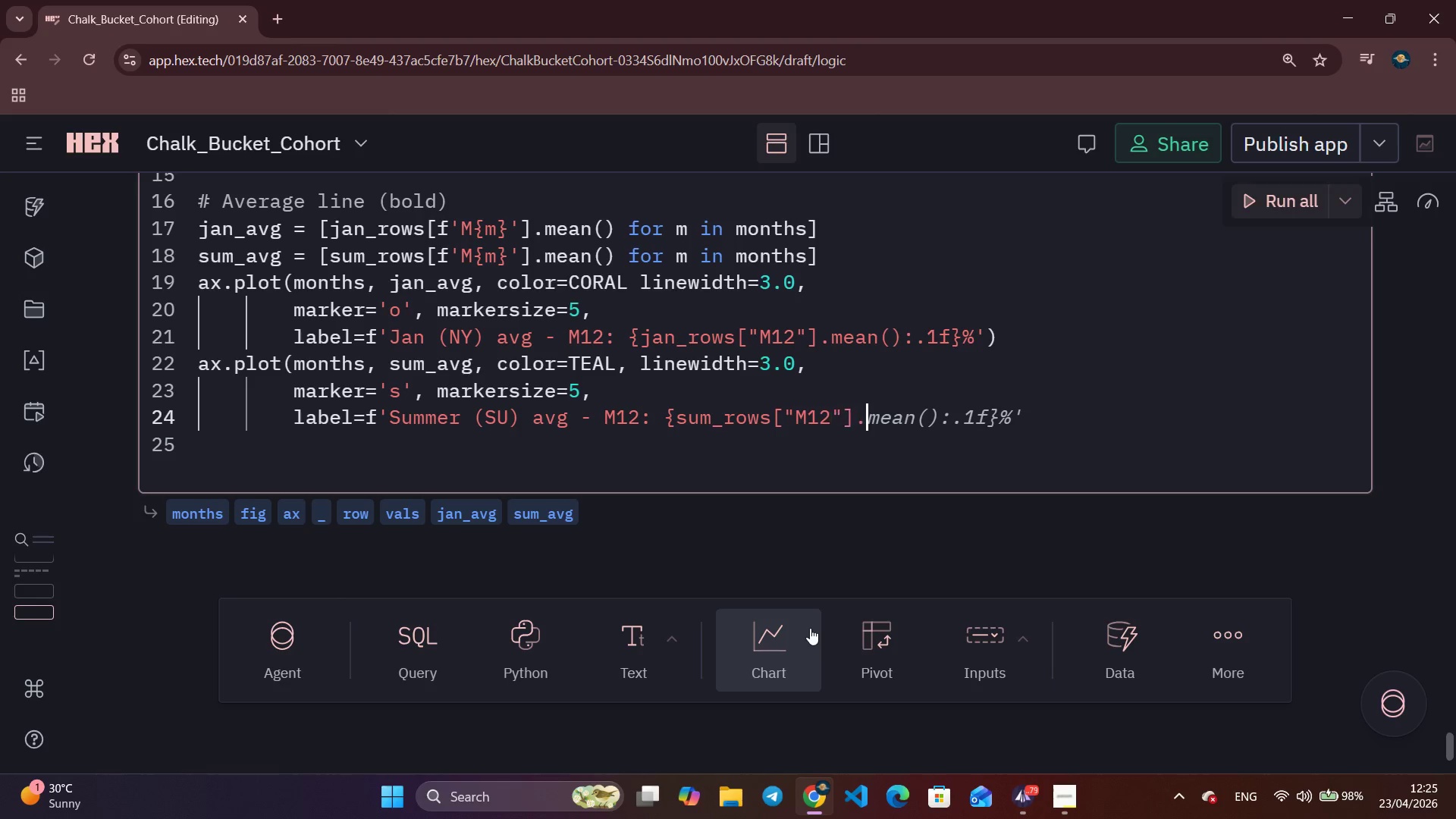 
key(Control+ArrowRight)
 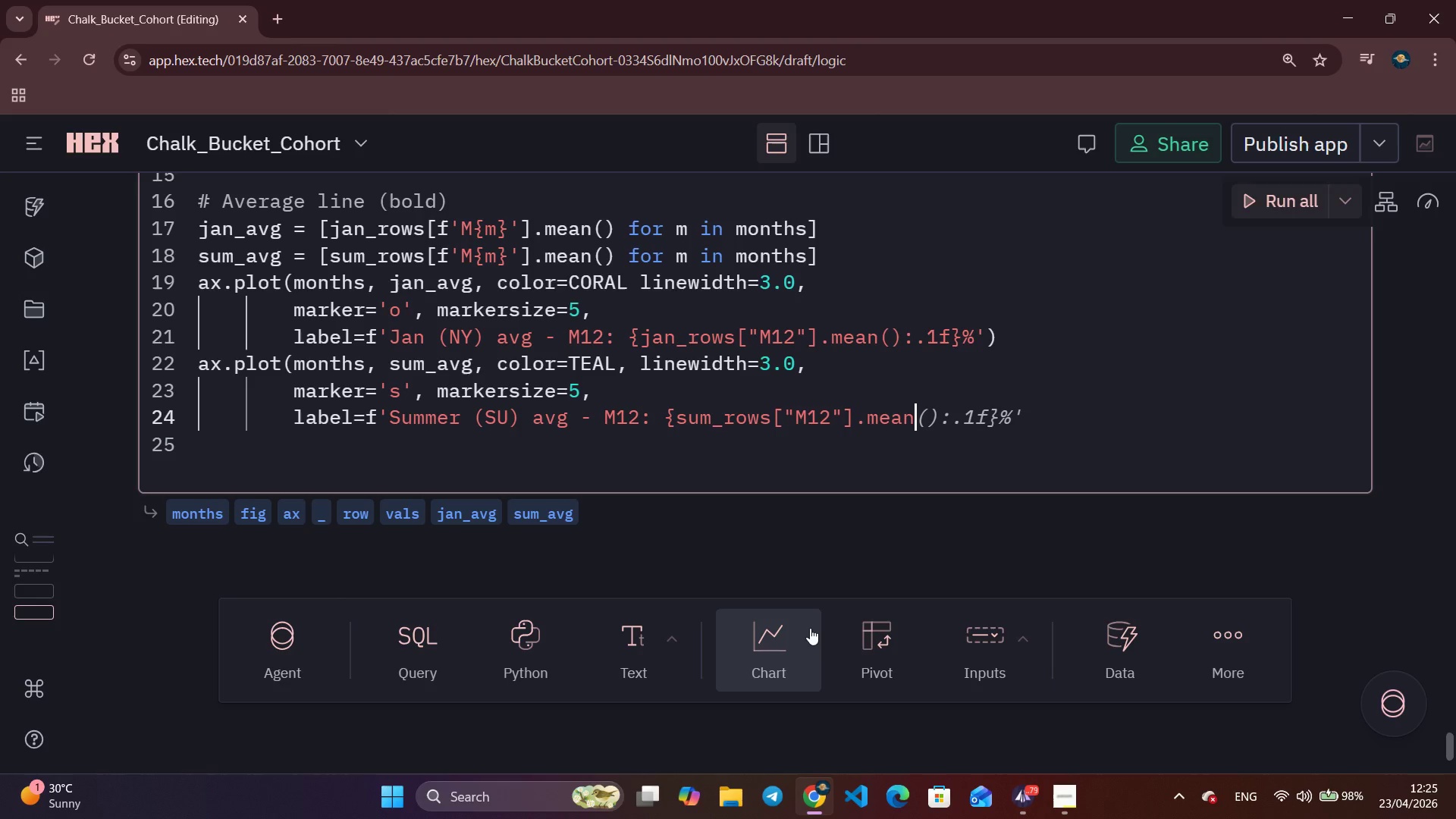 
key(Control+ArrowRight)
 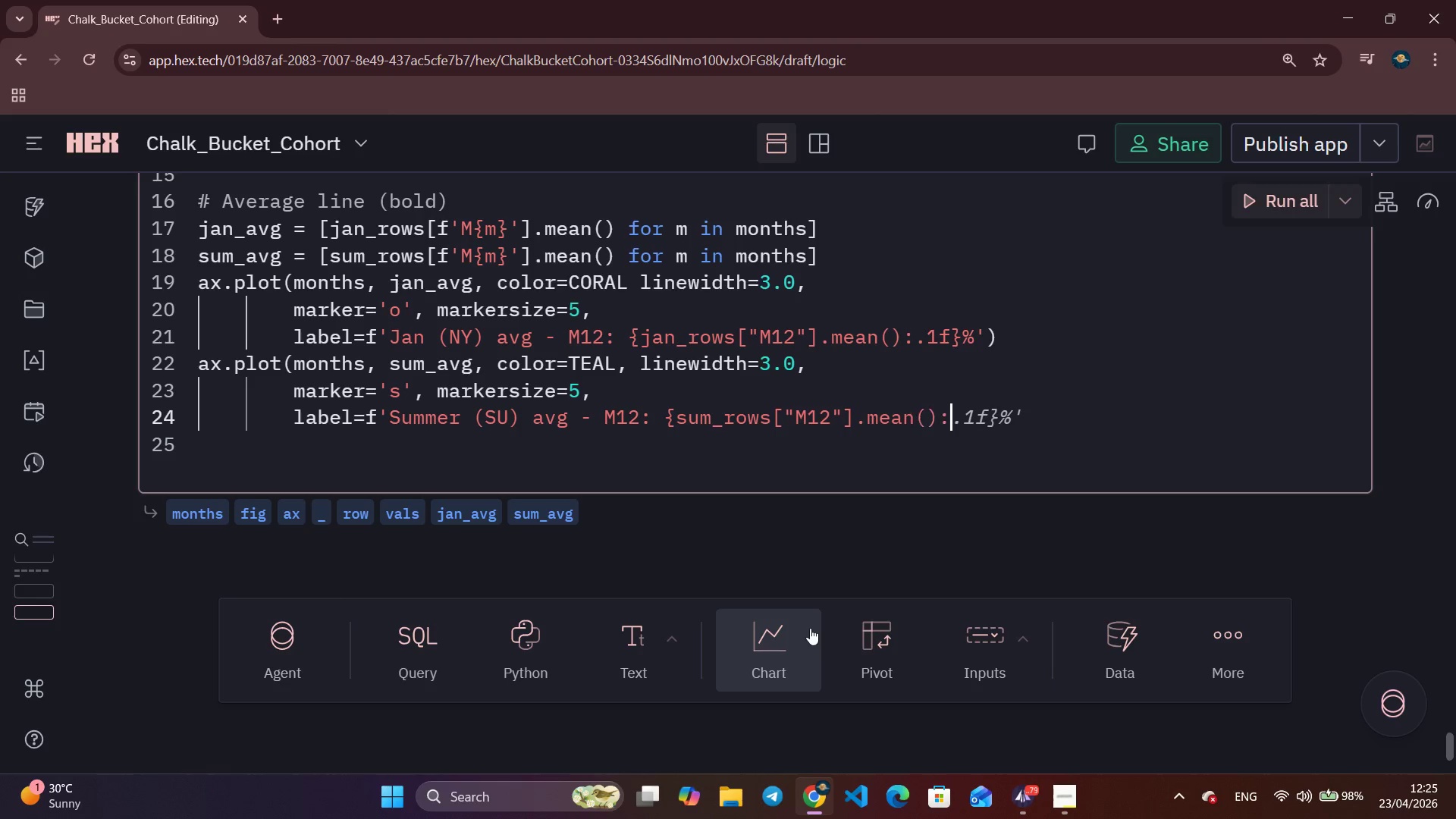 
key(Control+ArrowRight)
 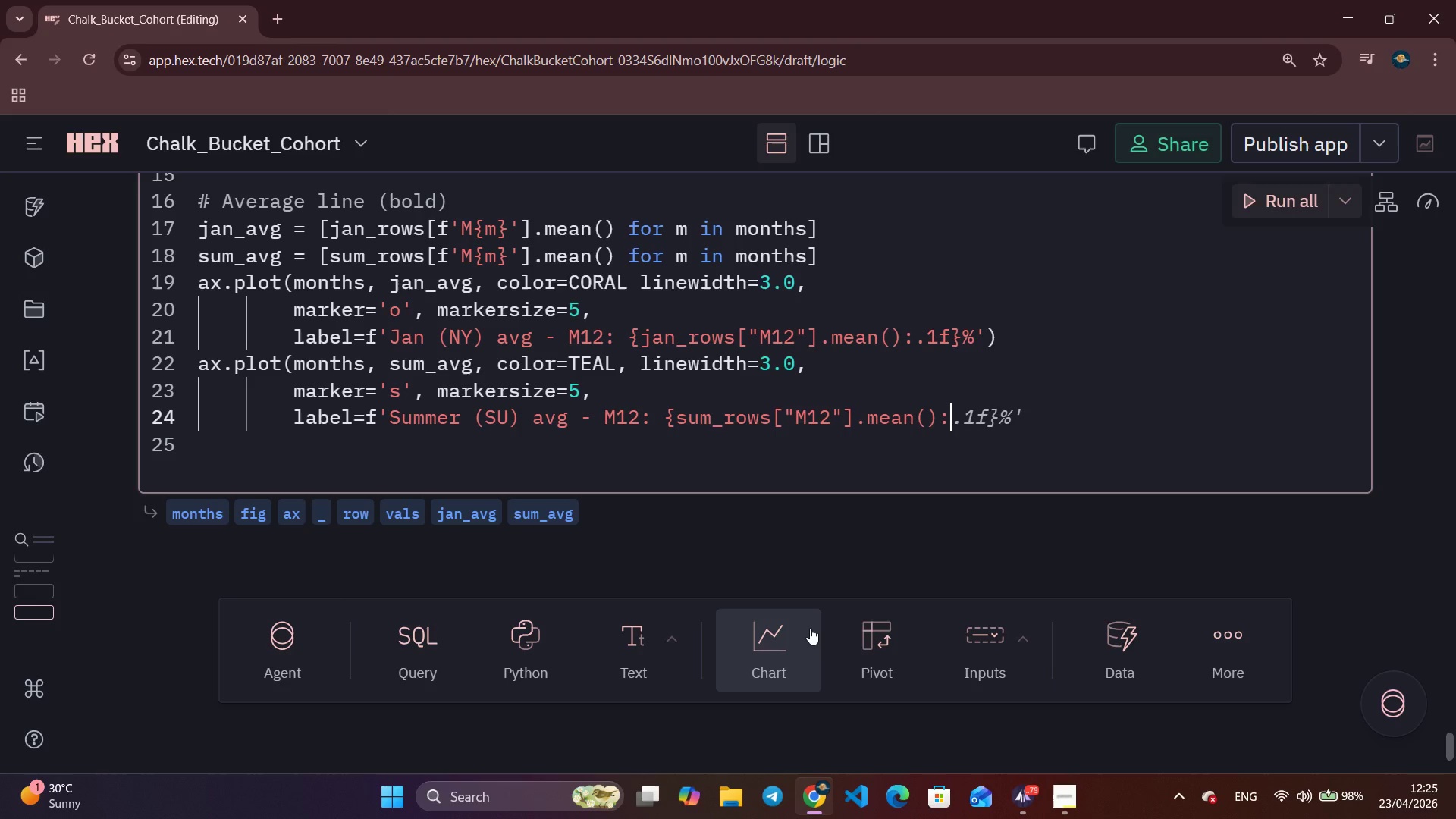 
key(Control+ArrowRight)
 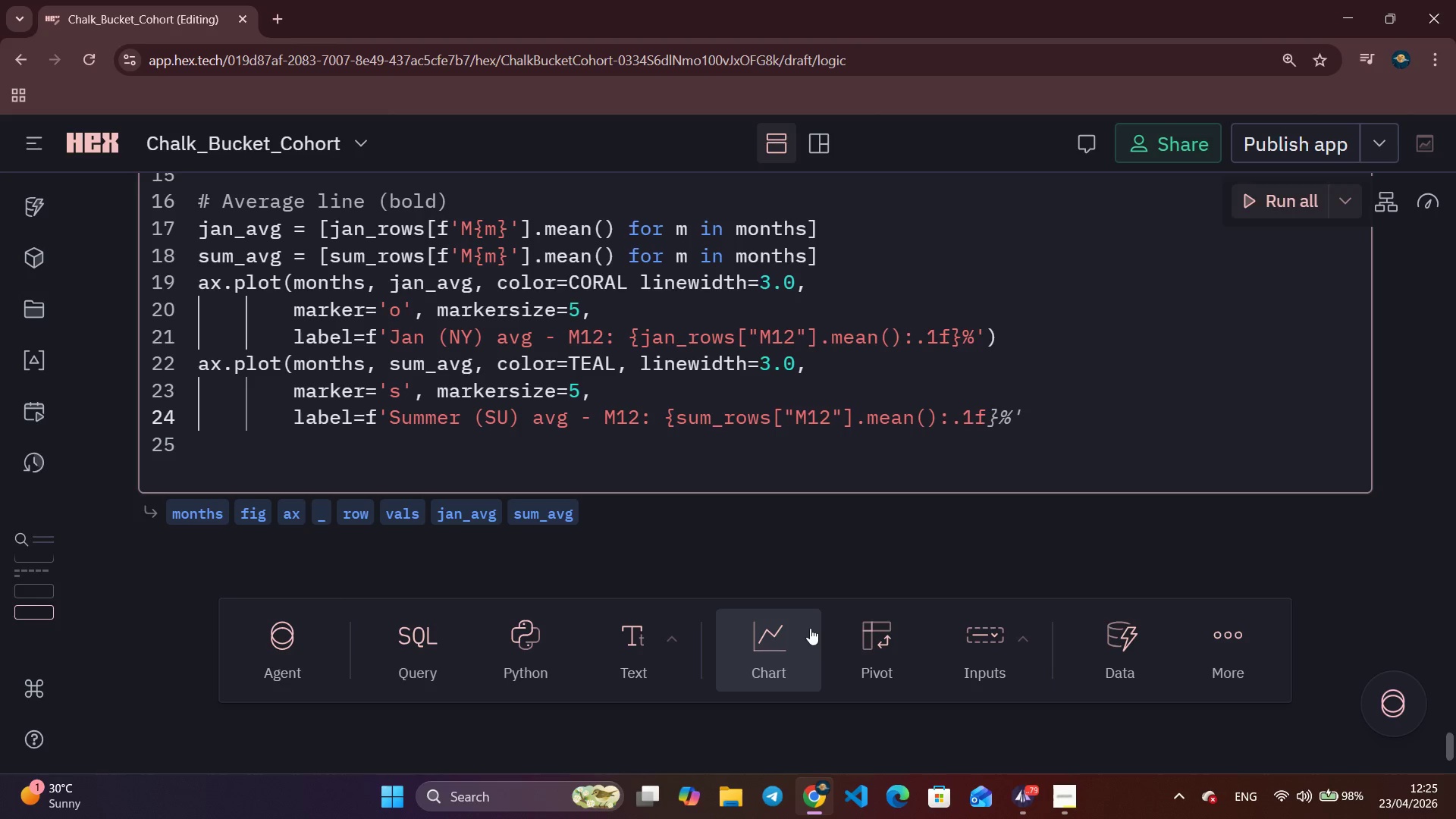 
key(Control+ArrowRight)
 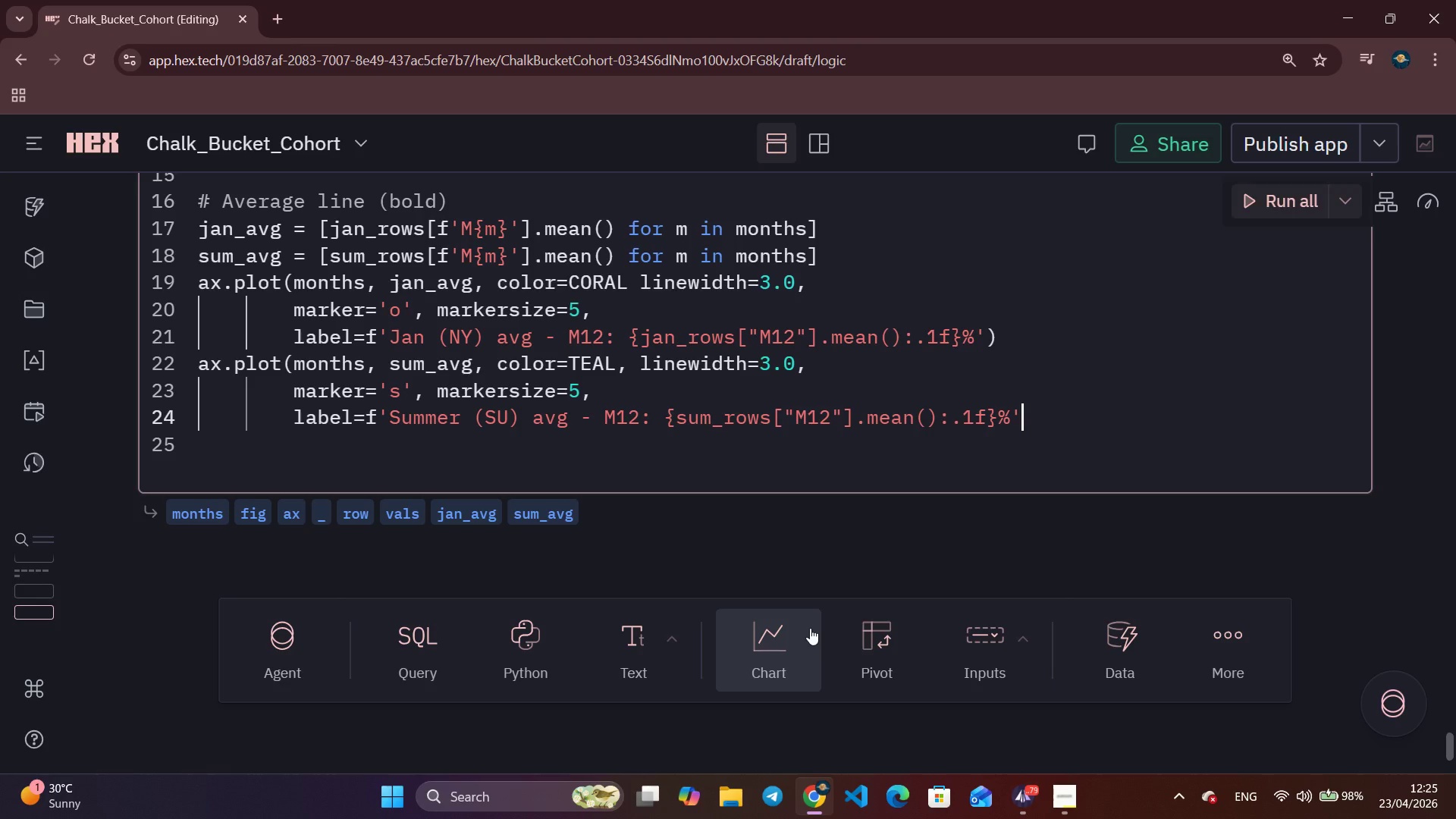 
key(Shift+0)
 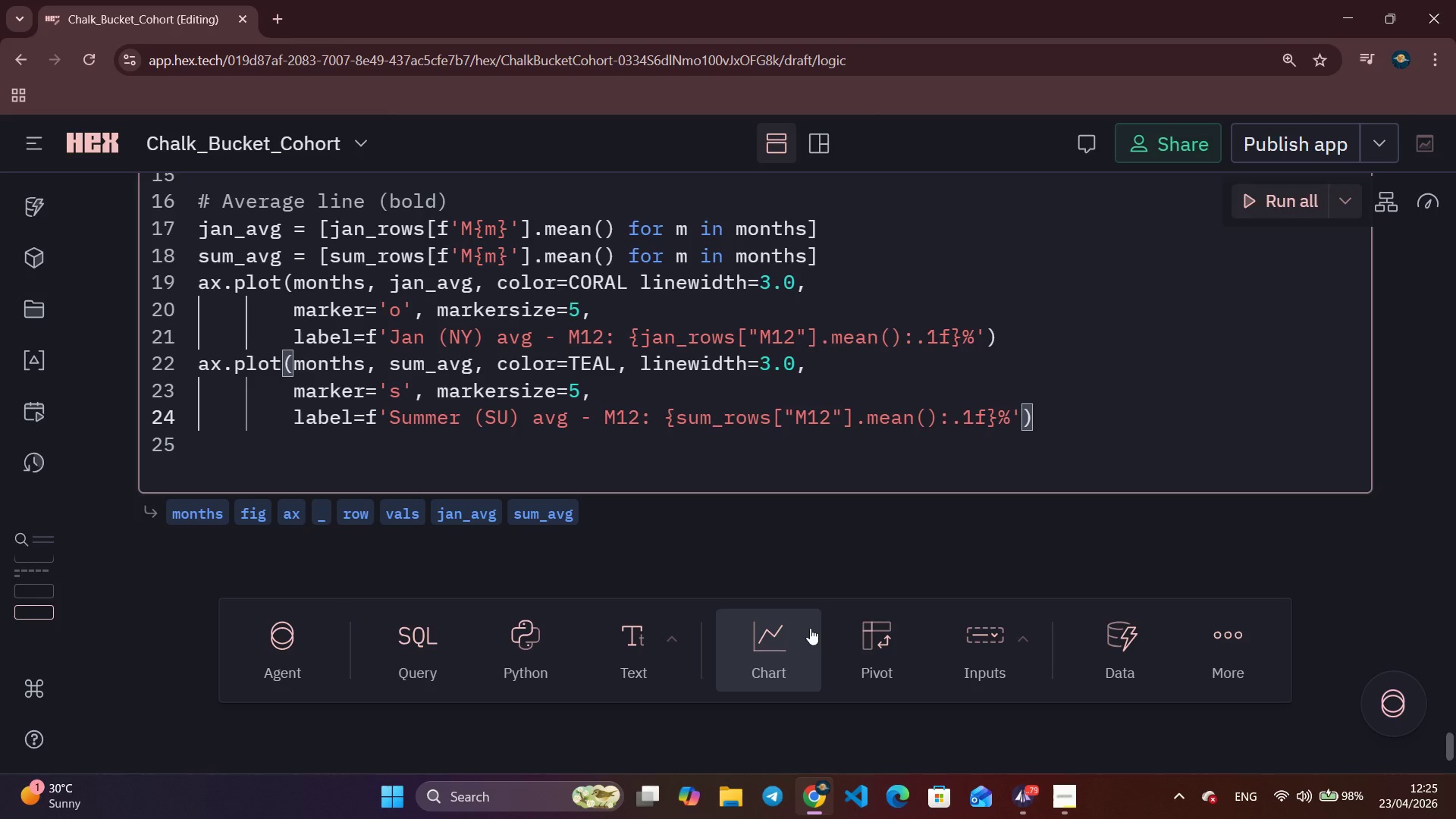 
key(Enter)
 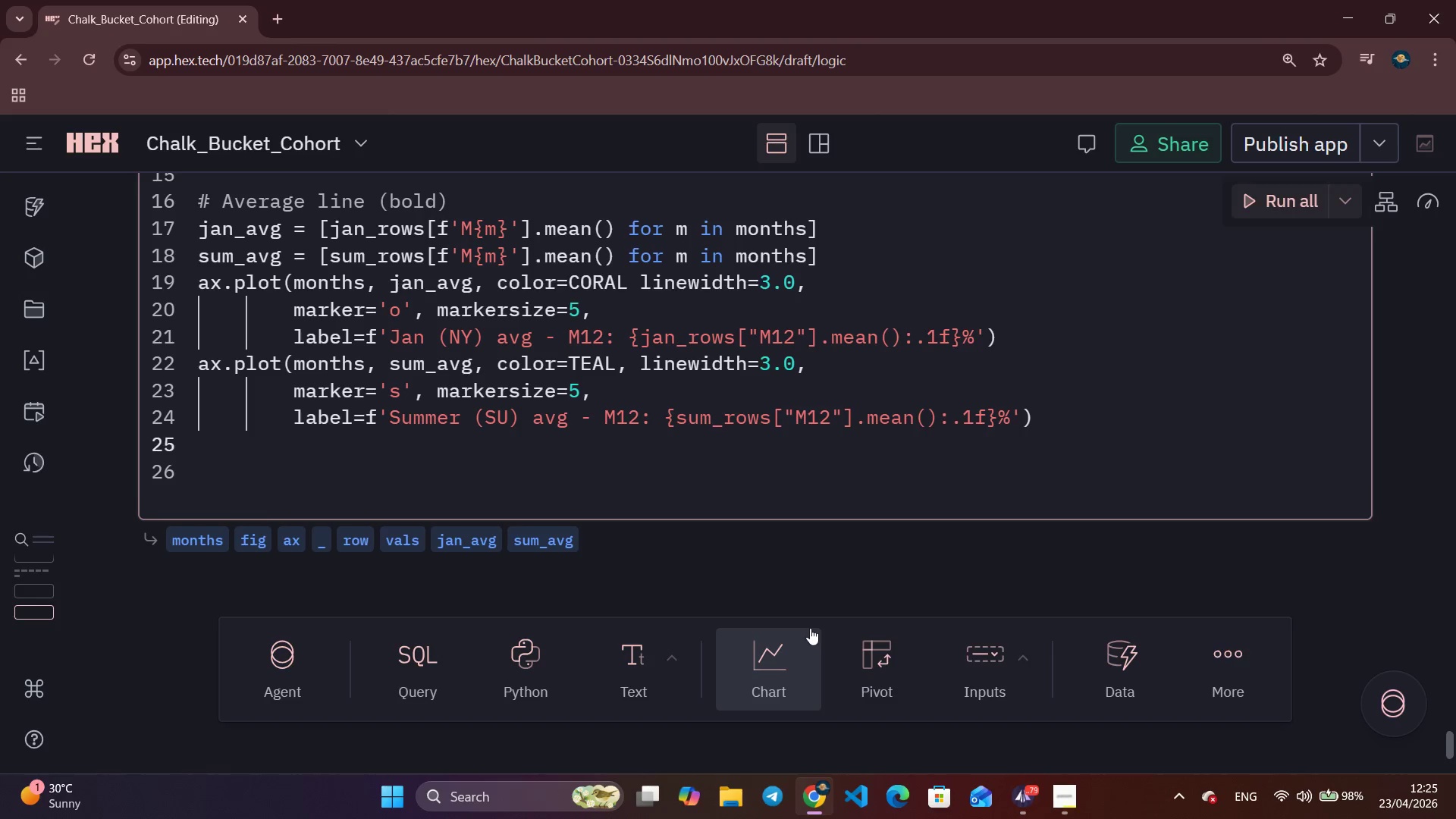 
key(Backspace)
 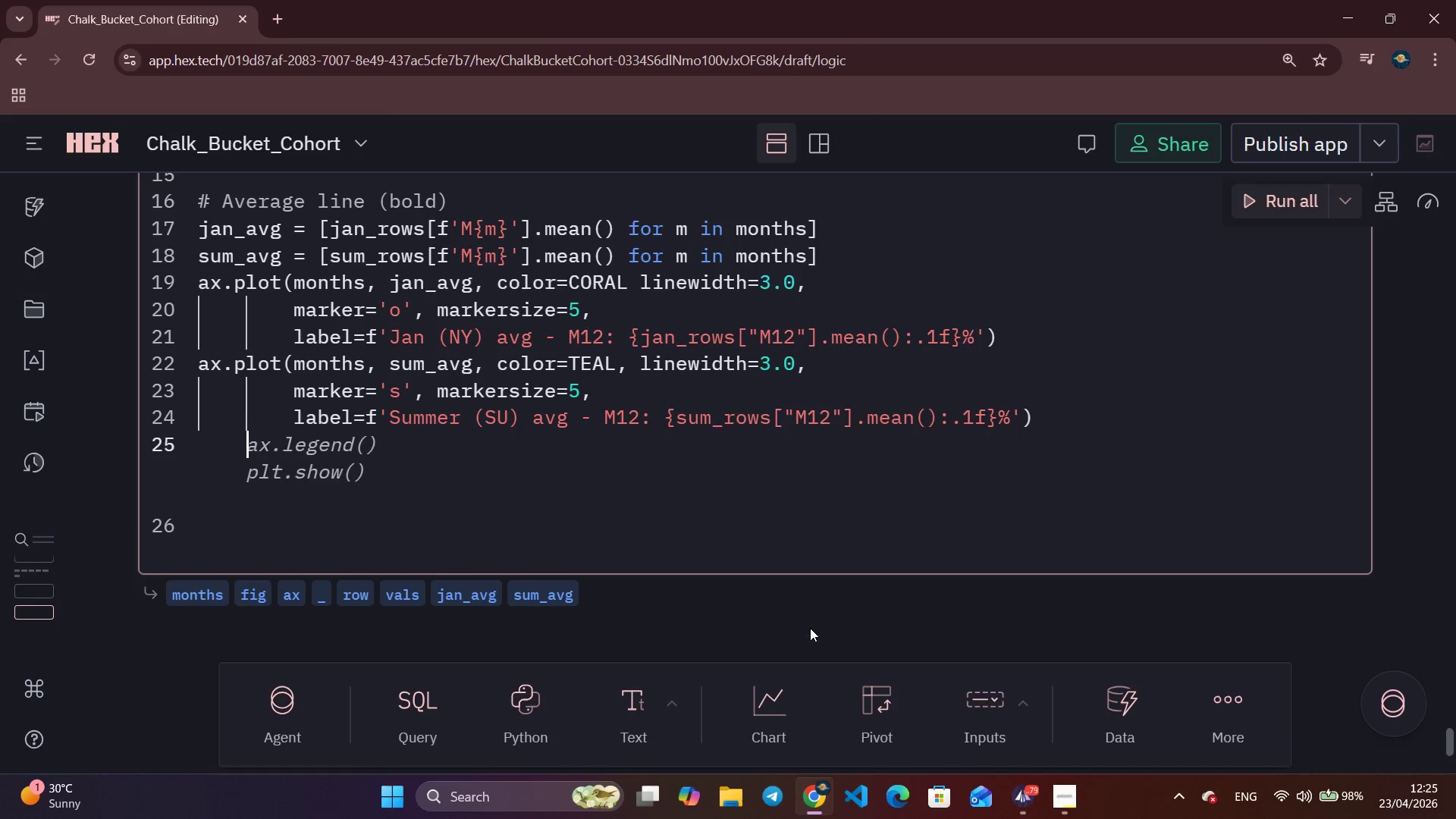 
key(Backspace)
 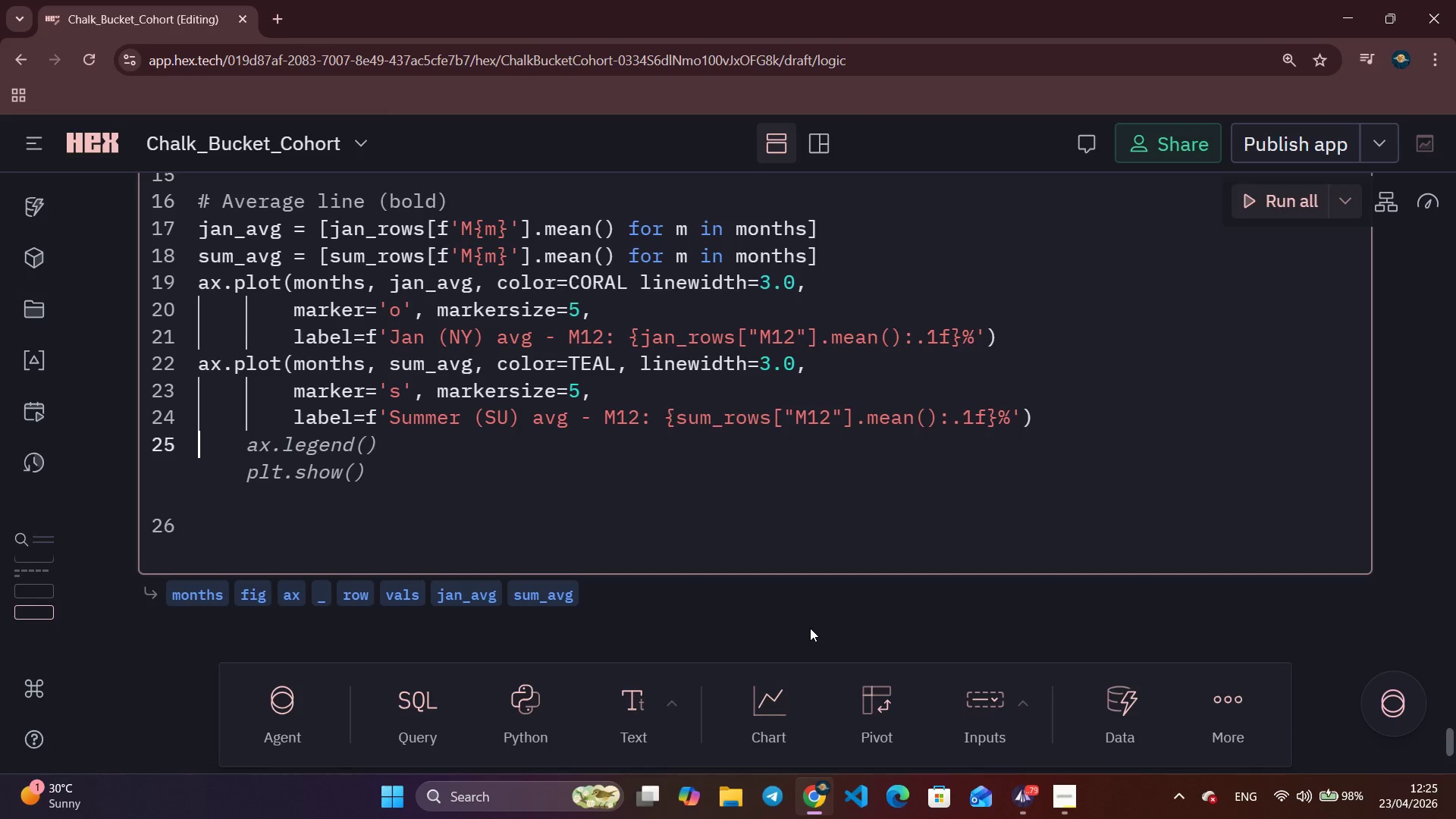 
key(Enter)
 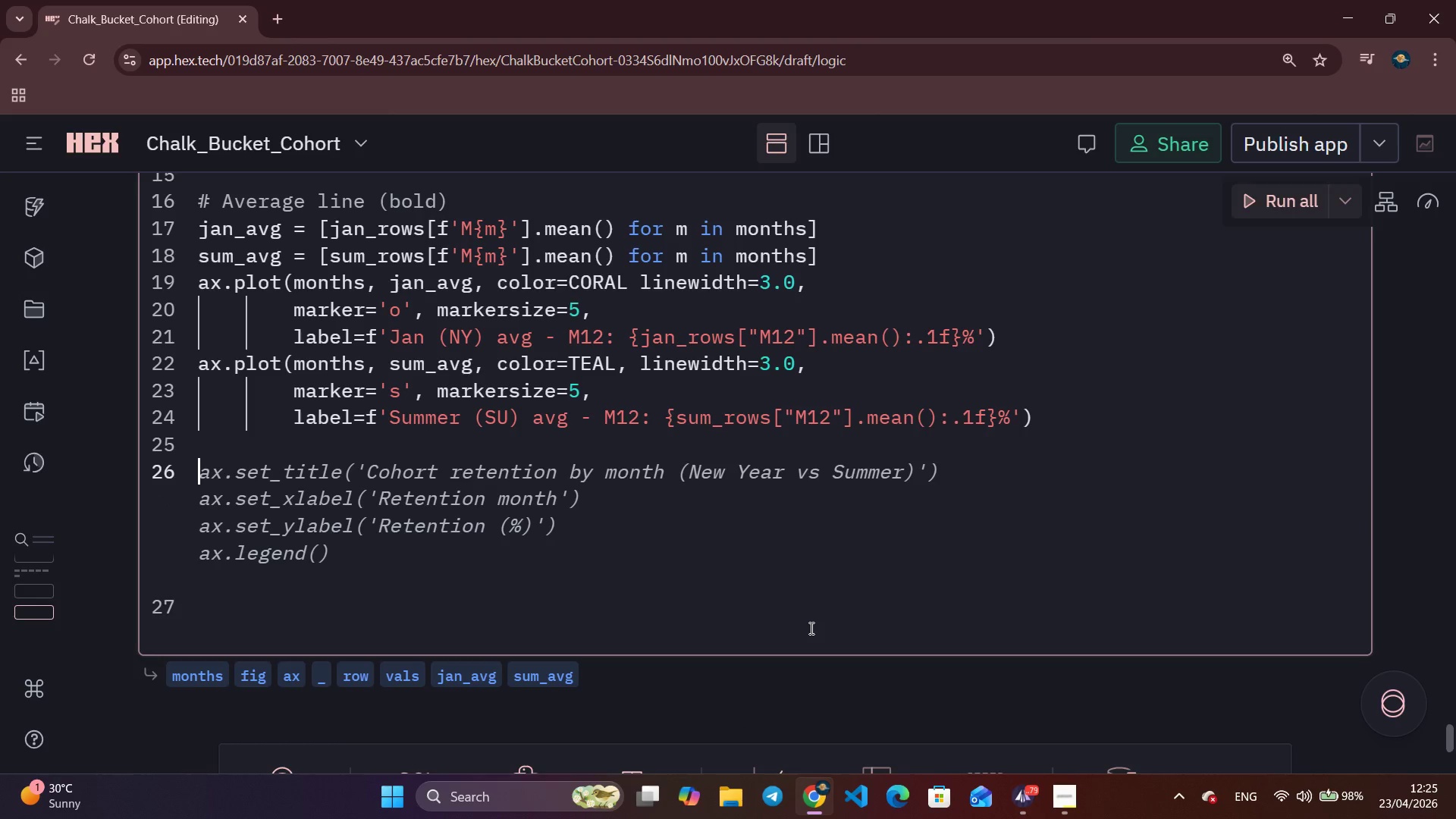 
type(# Mark biggest drop)
 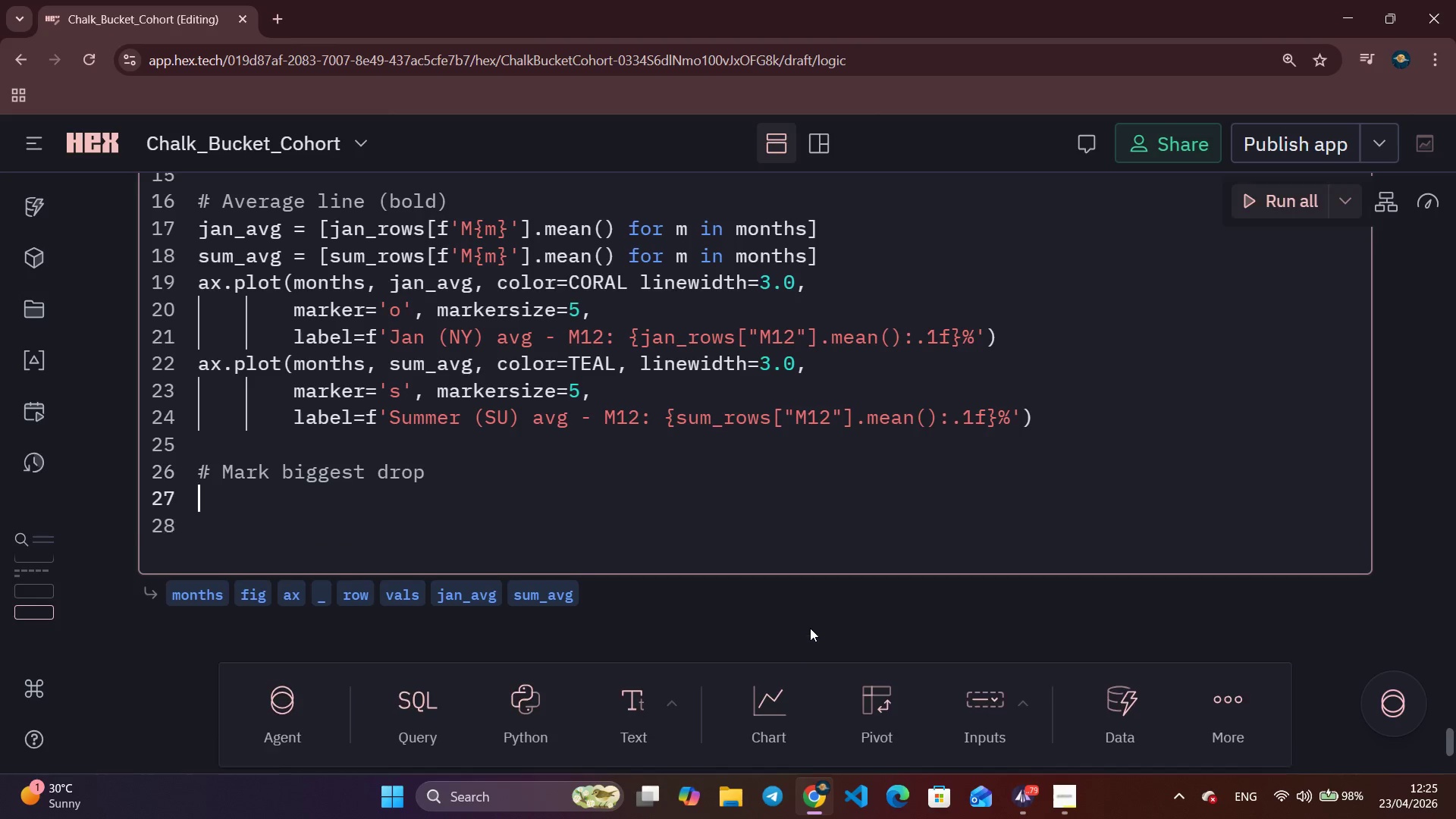 
key(Enter)
 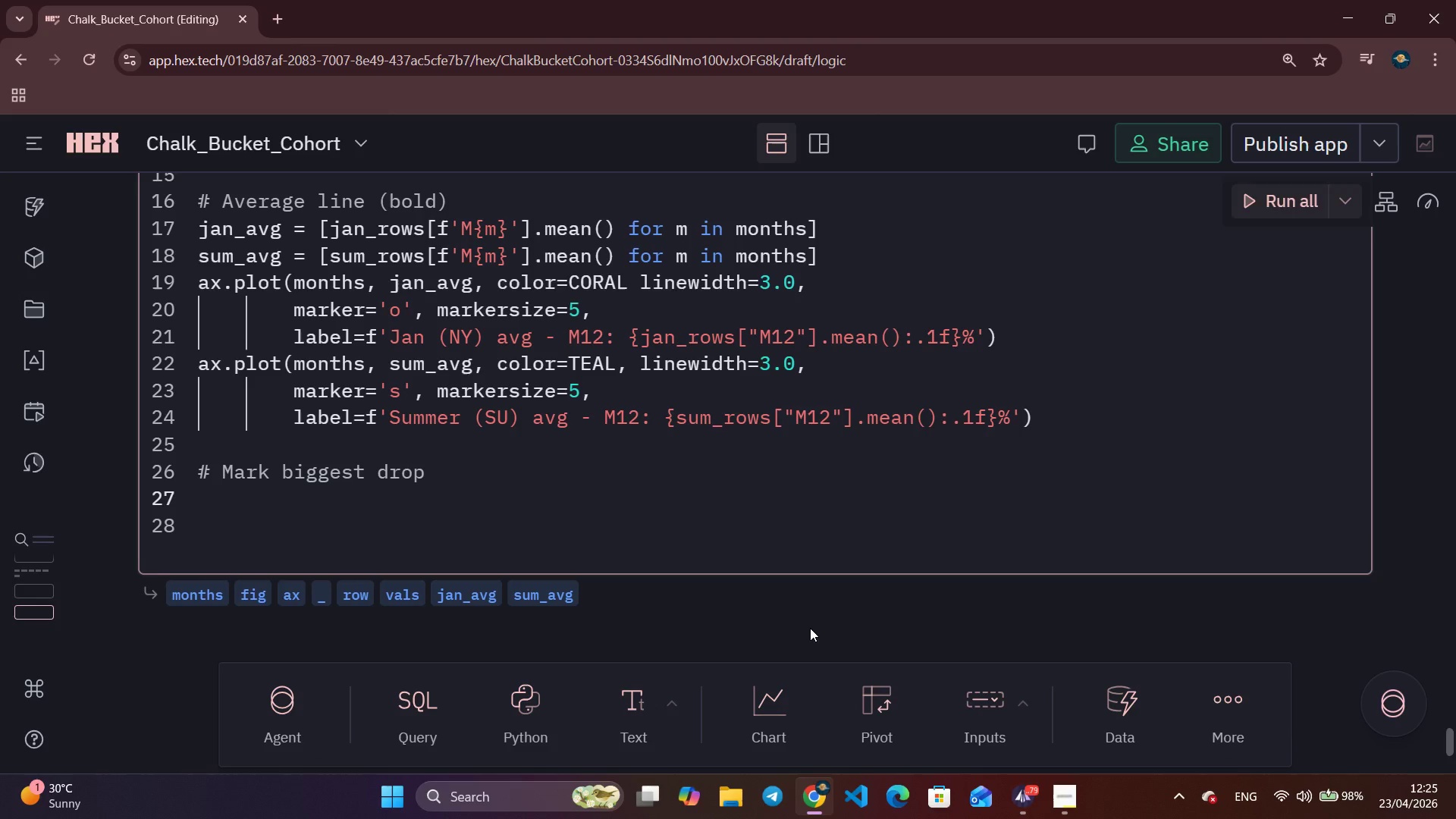 
type(a.)
key(Backspace)
type(x.ac)
key(Backspace)
type(xbli)
key(Backspace)
key(Backspace)
key(Backspace)
type(vline(biggest)
 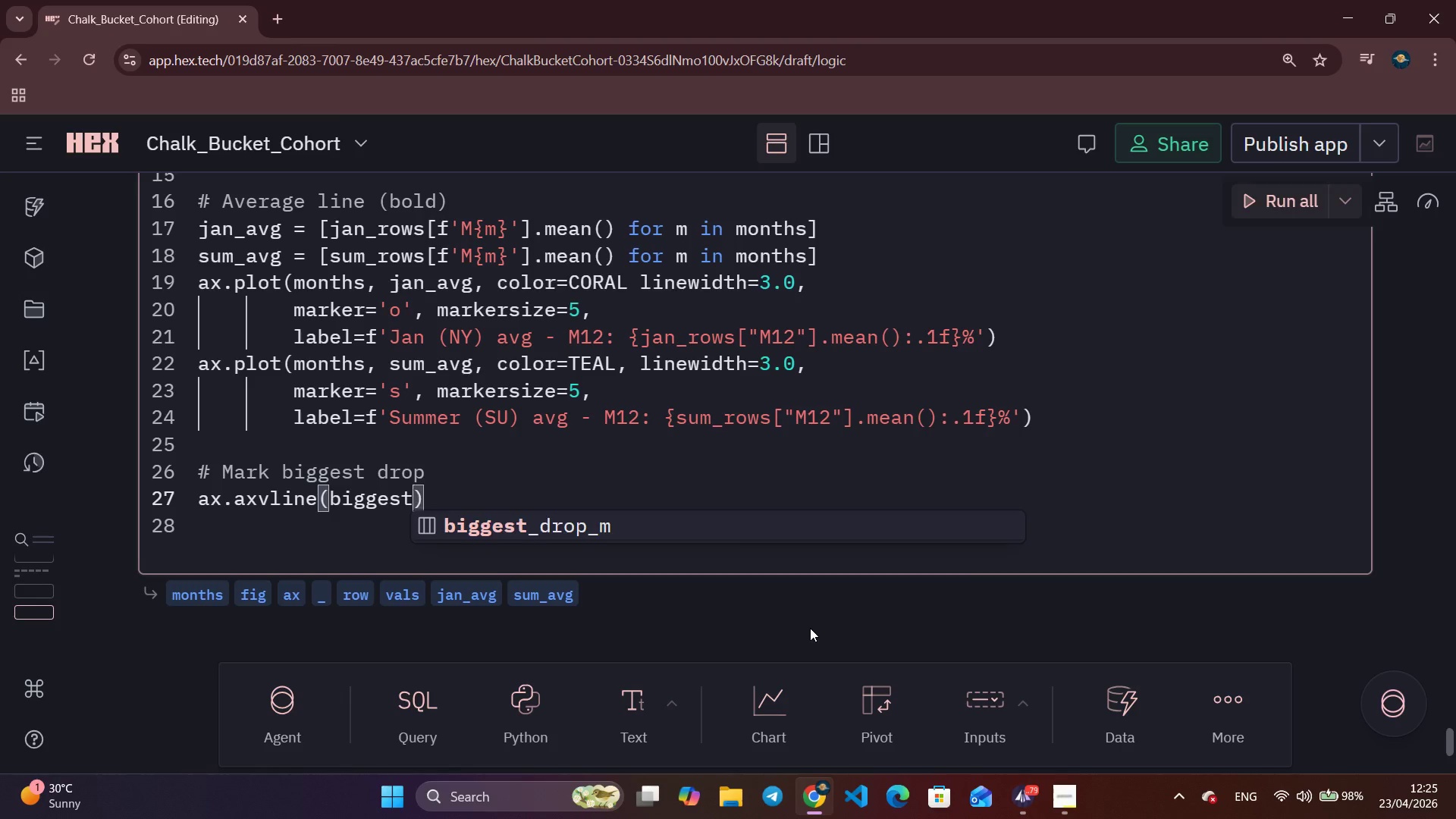 
key(Enter)
 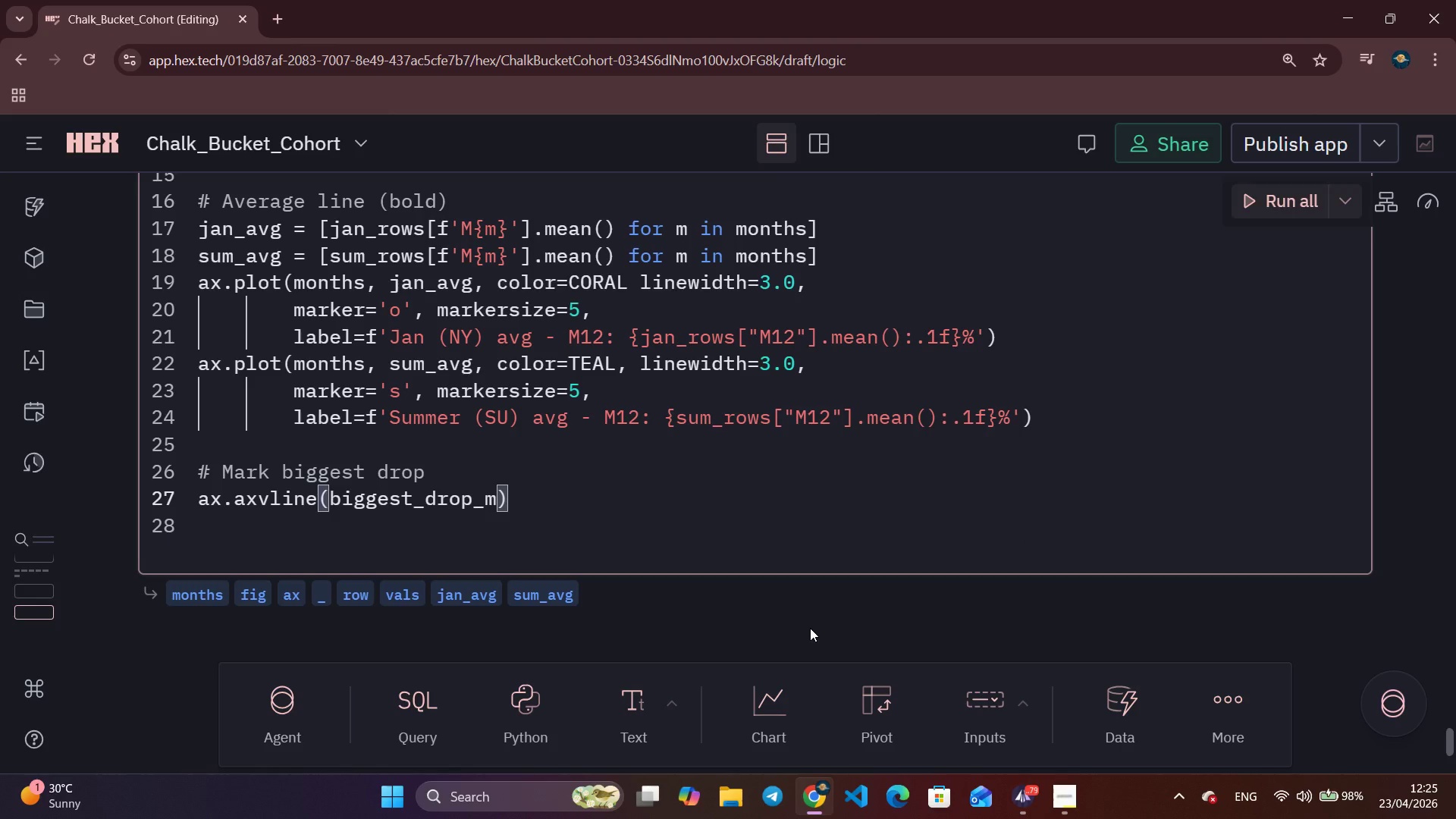 
type(, color= AM)
 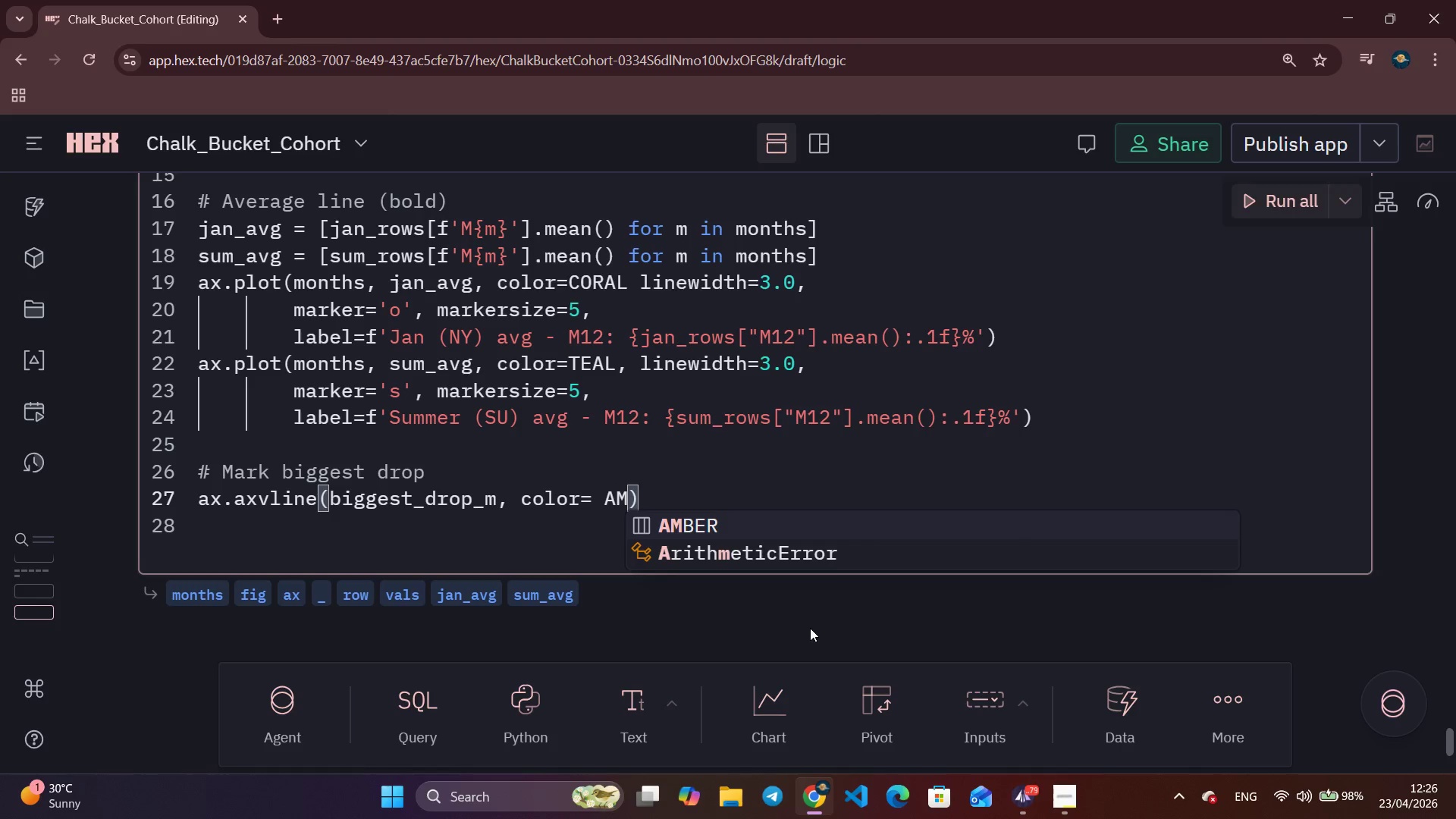 
key(Enter)
 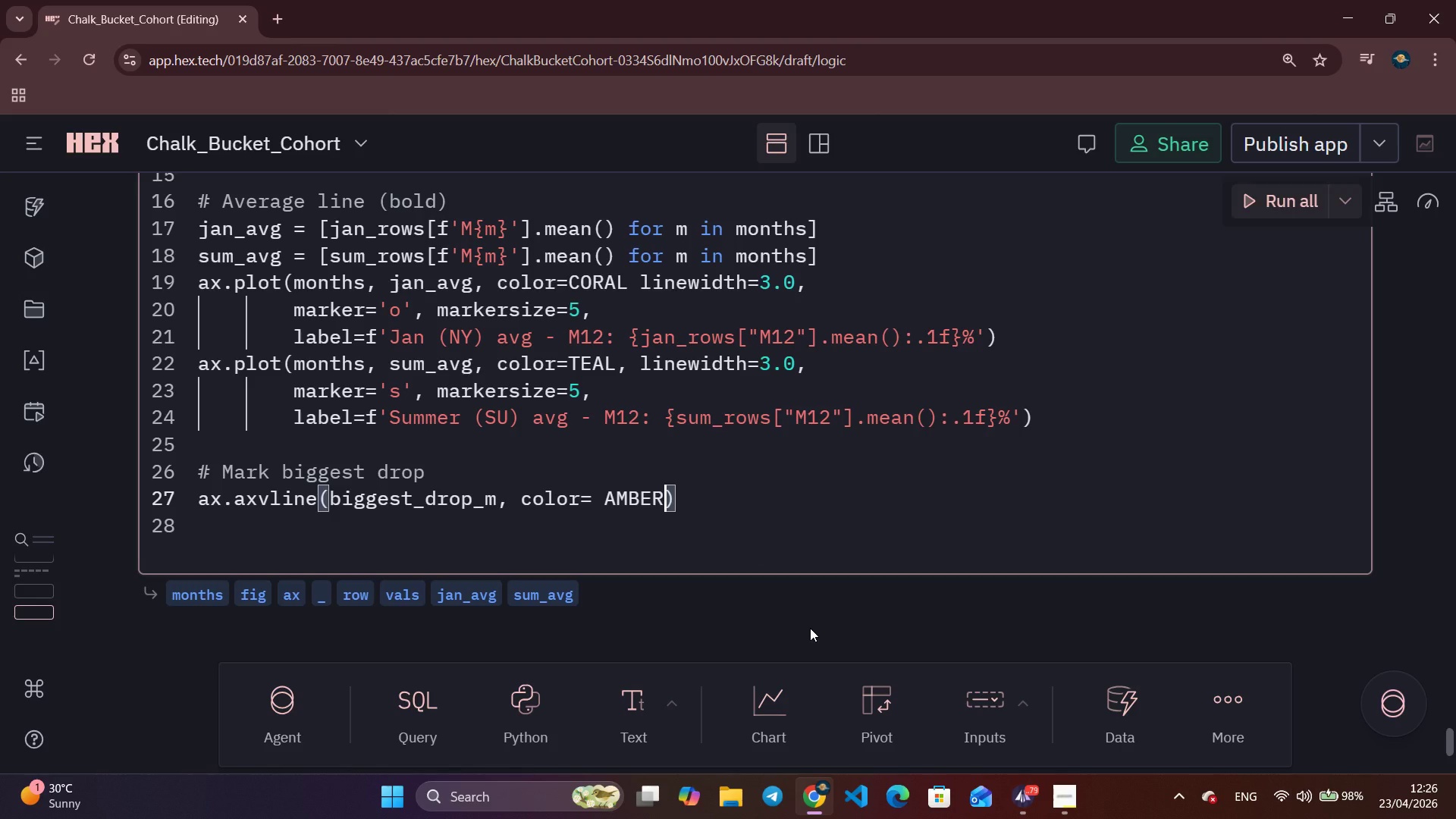 
type(, lijen)
key(Backspace)
key(Backspace)
key(Backspace)
type(newi)
 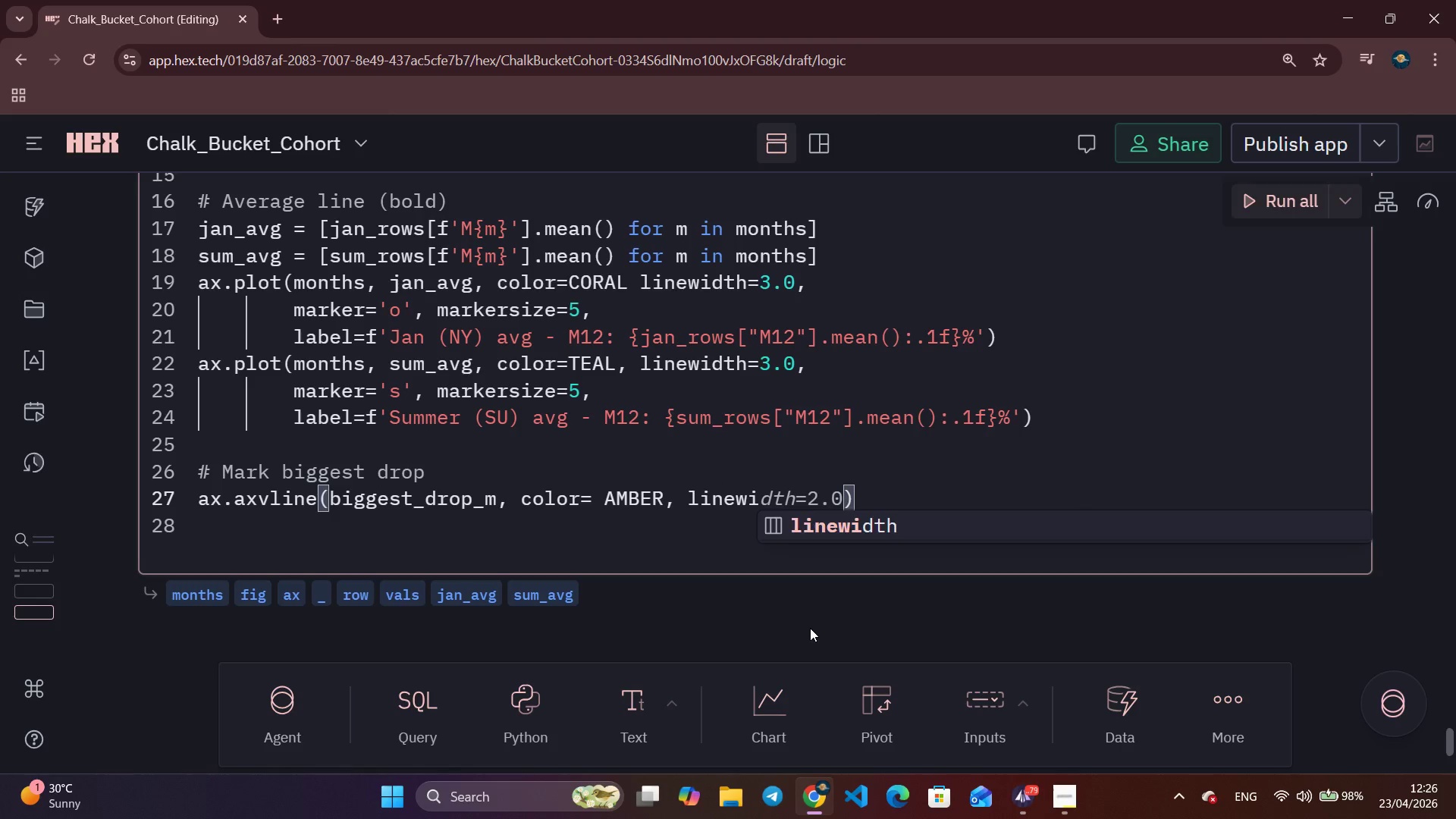 
key(Enter)
 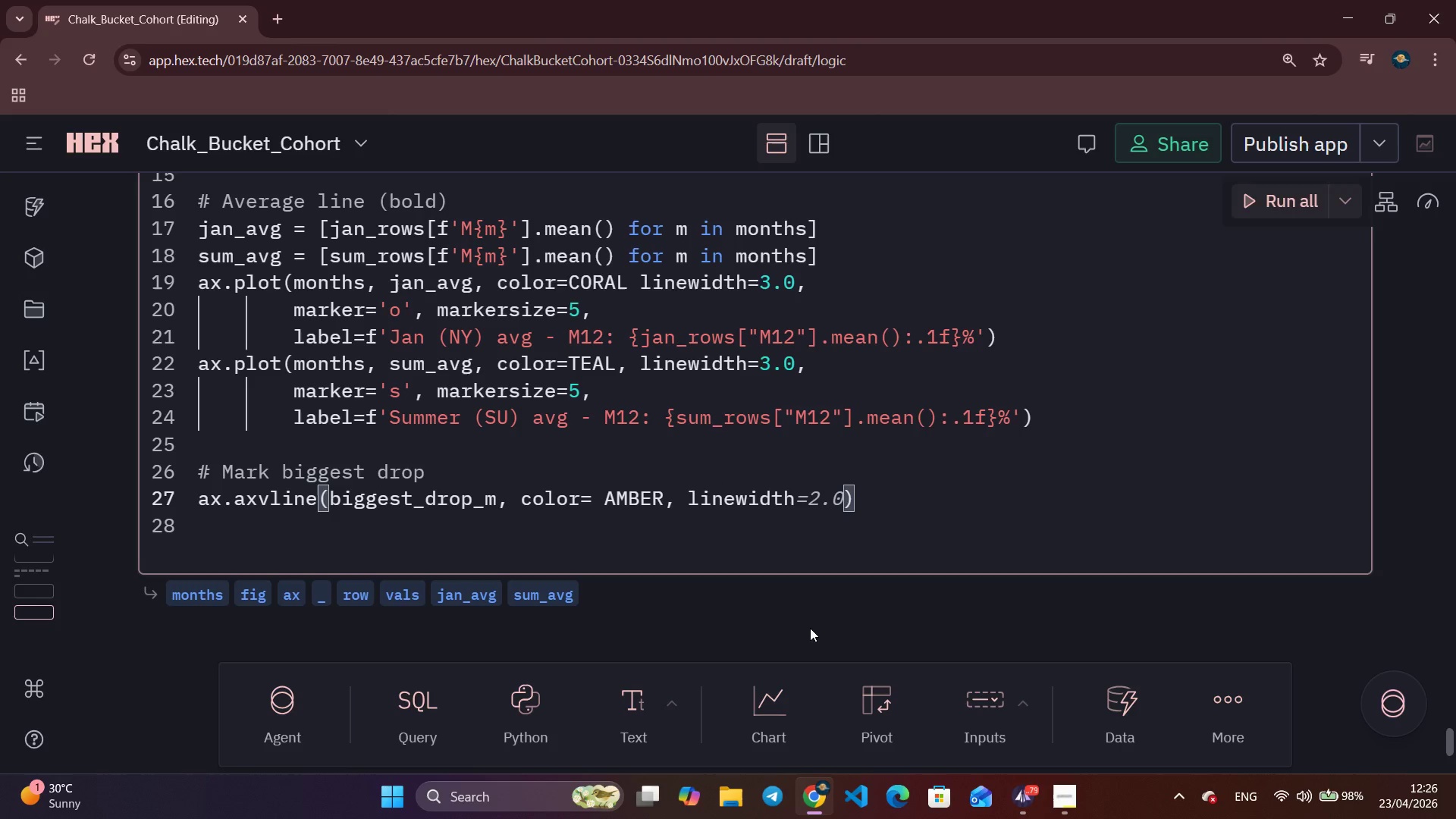 
type(=1.5, linestyle='--)
 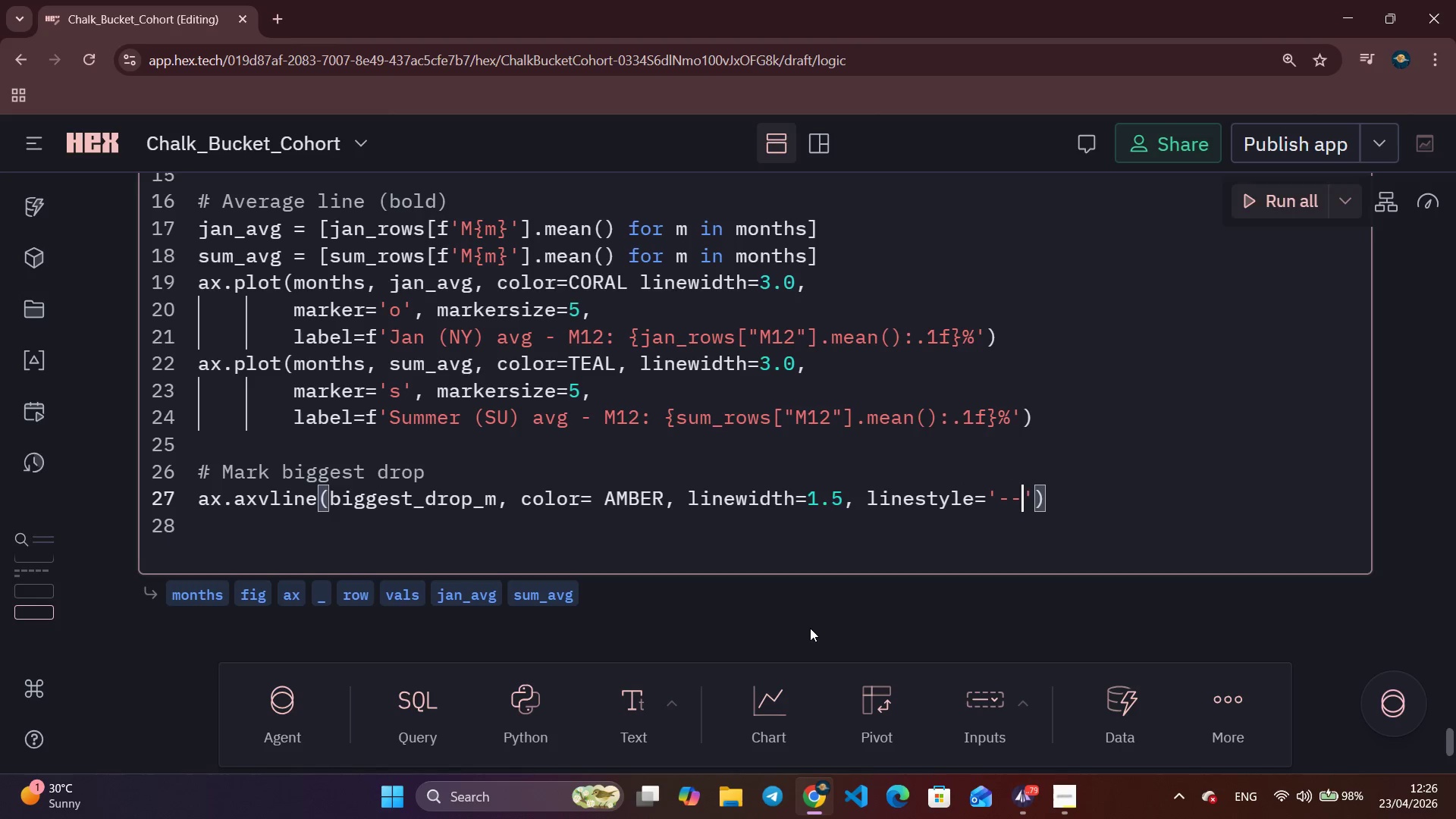 
key(ArrowRight)
 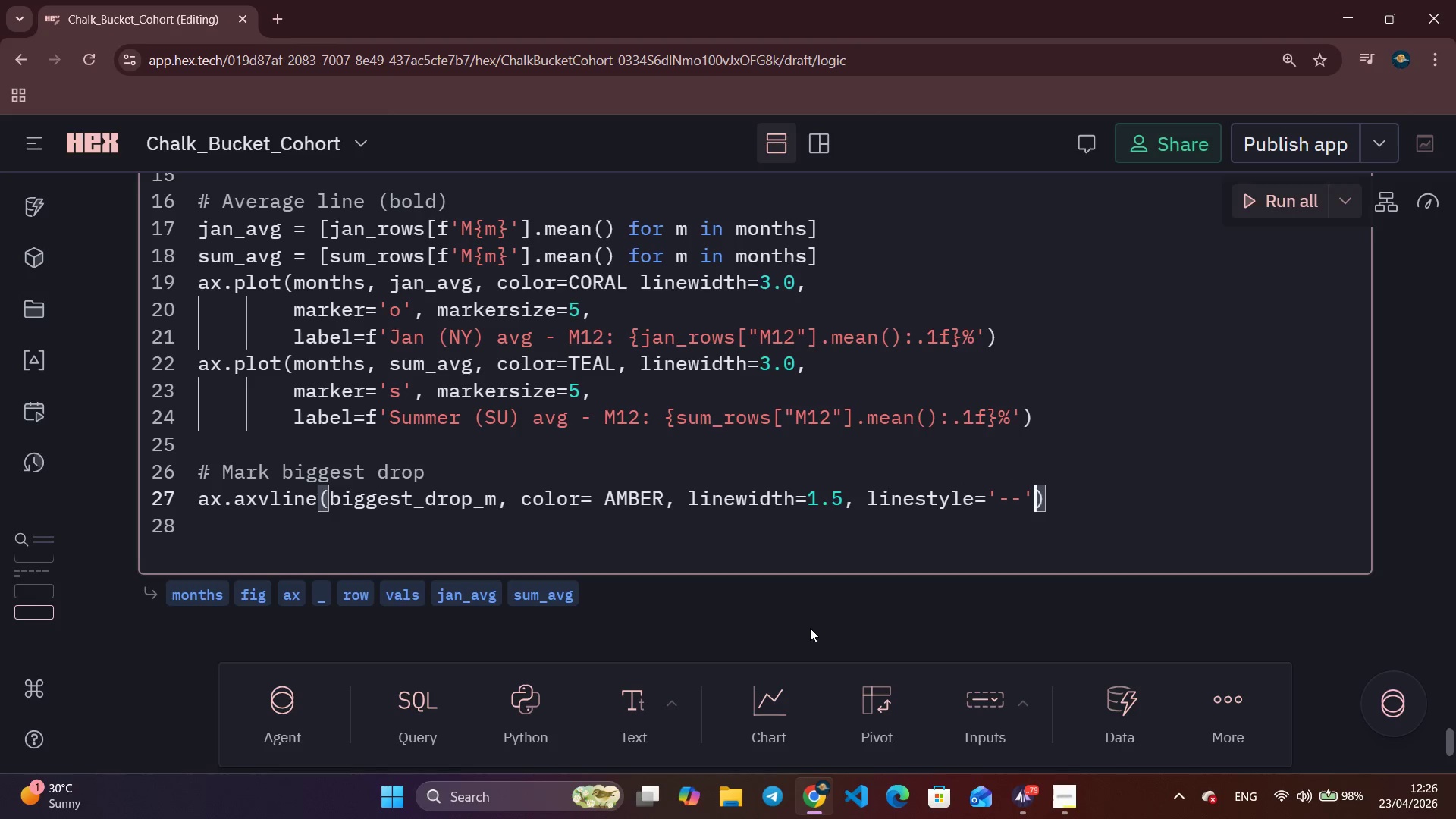 
key(Comma)
 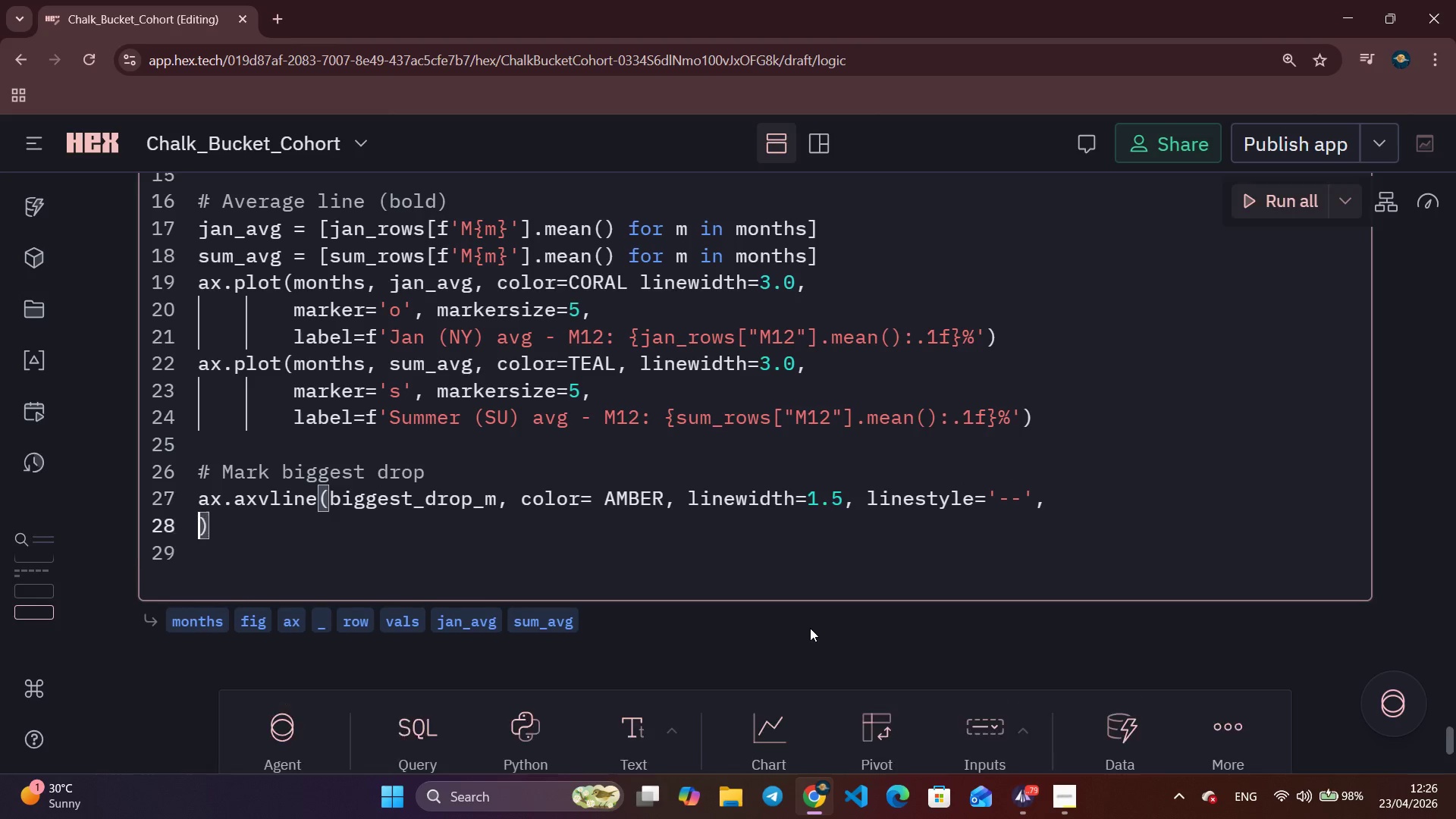 
key(Enter)
 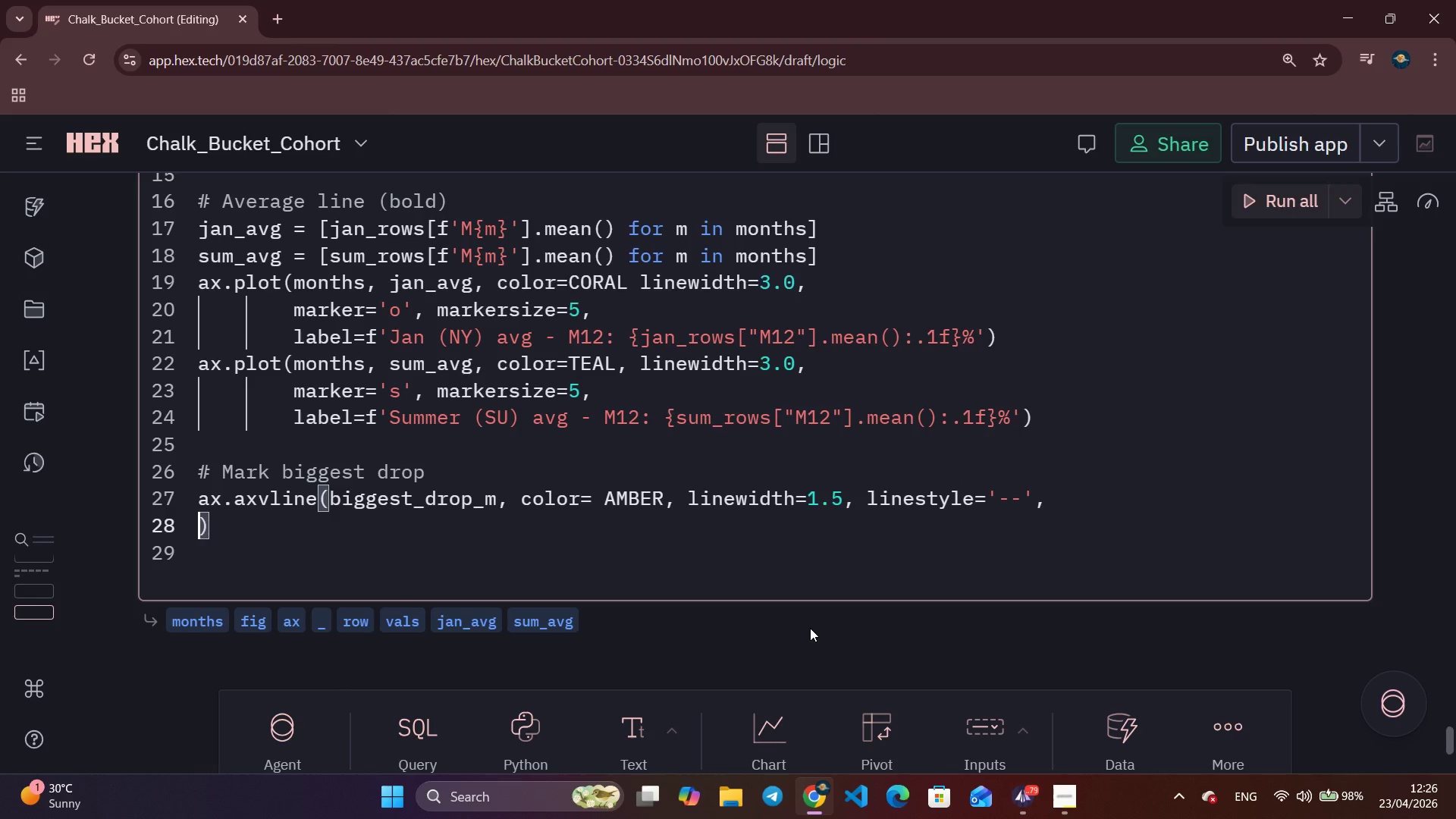 
type(            )
key(Backspace)
type(   alpha=)
key(Tab)
 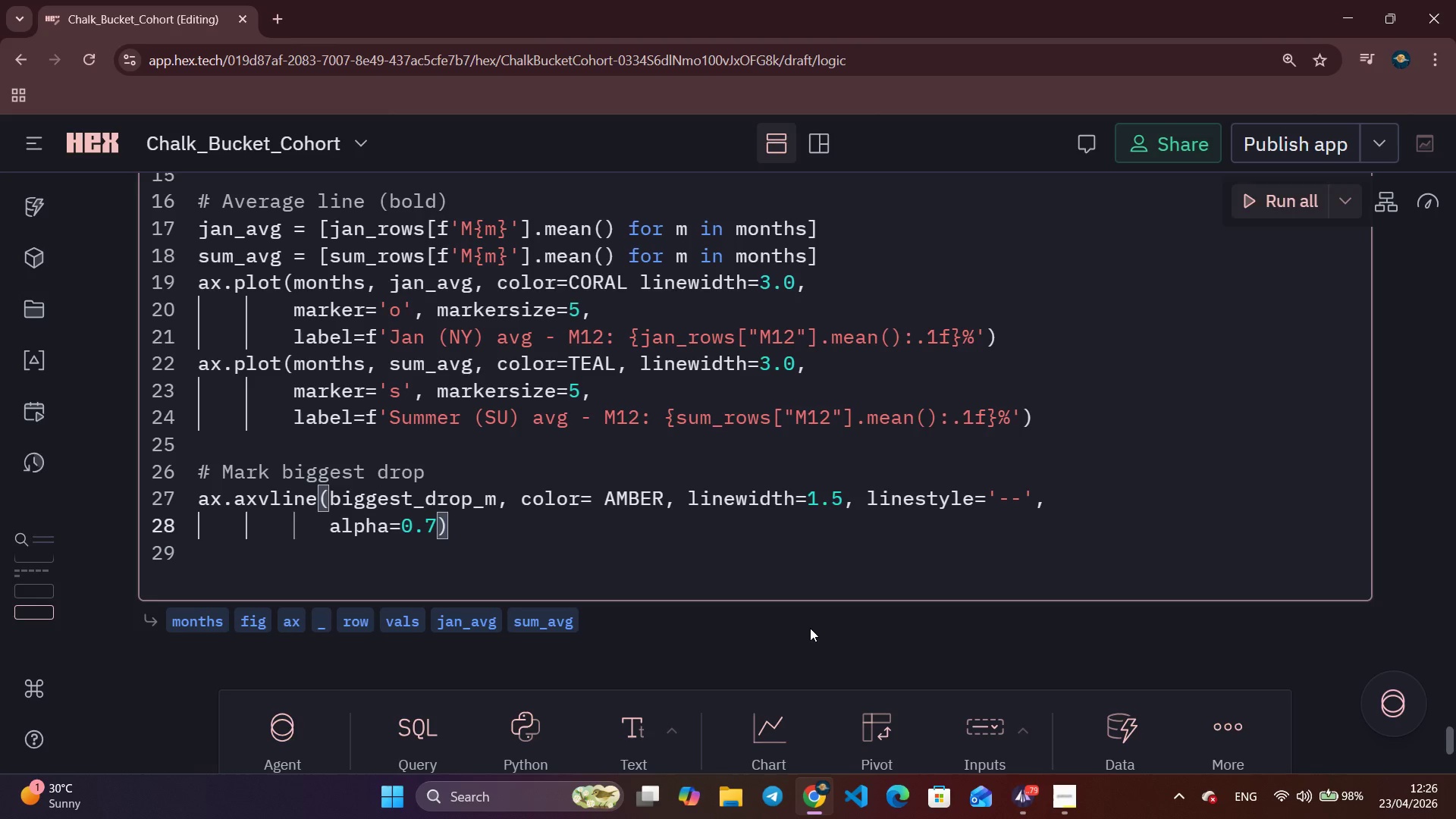 
key(ArrowLeft)
 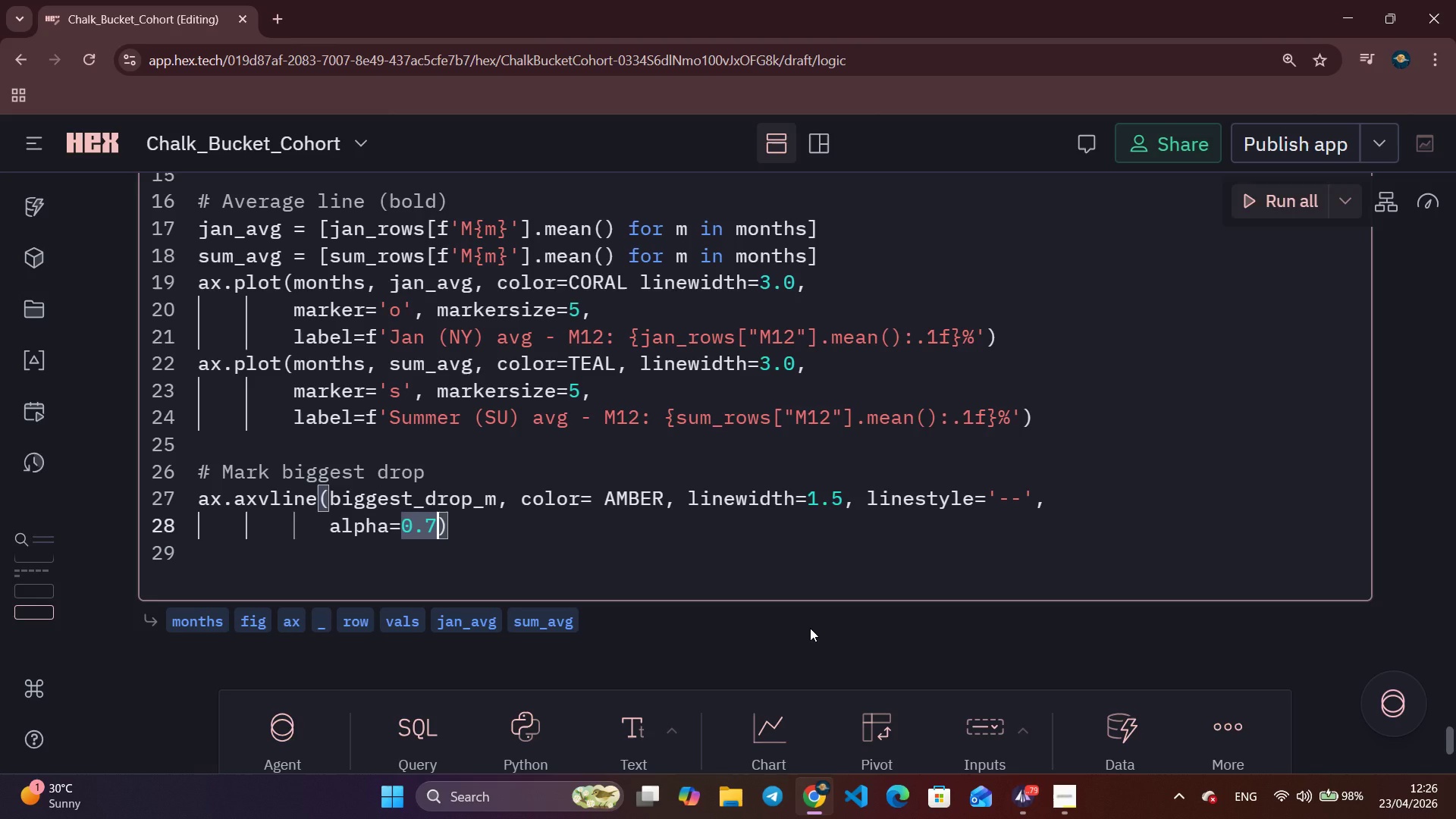 
type(, label=f'Biggest avg drop (month {biggest_)
key(Tab)
 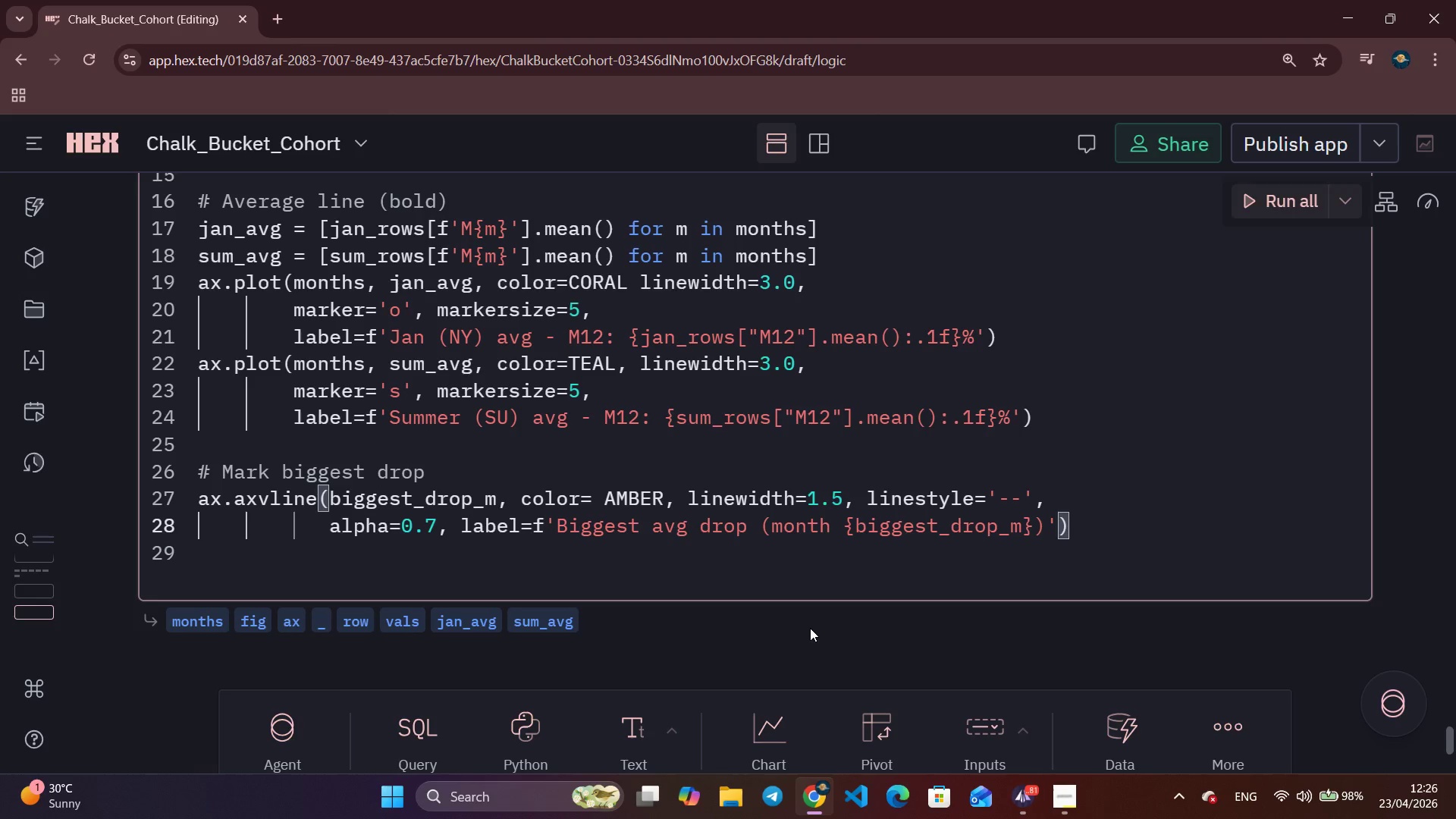 
key(Enter)
 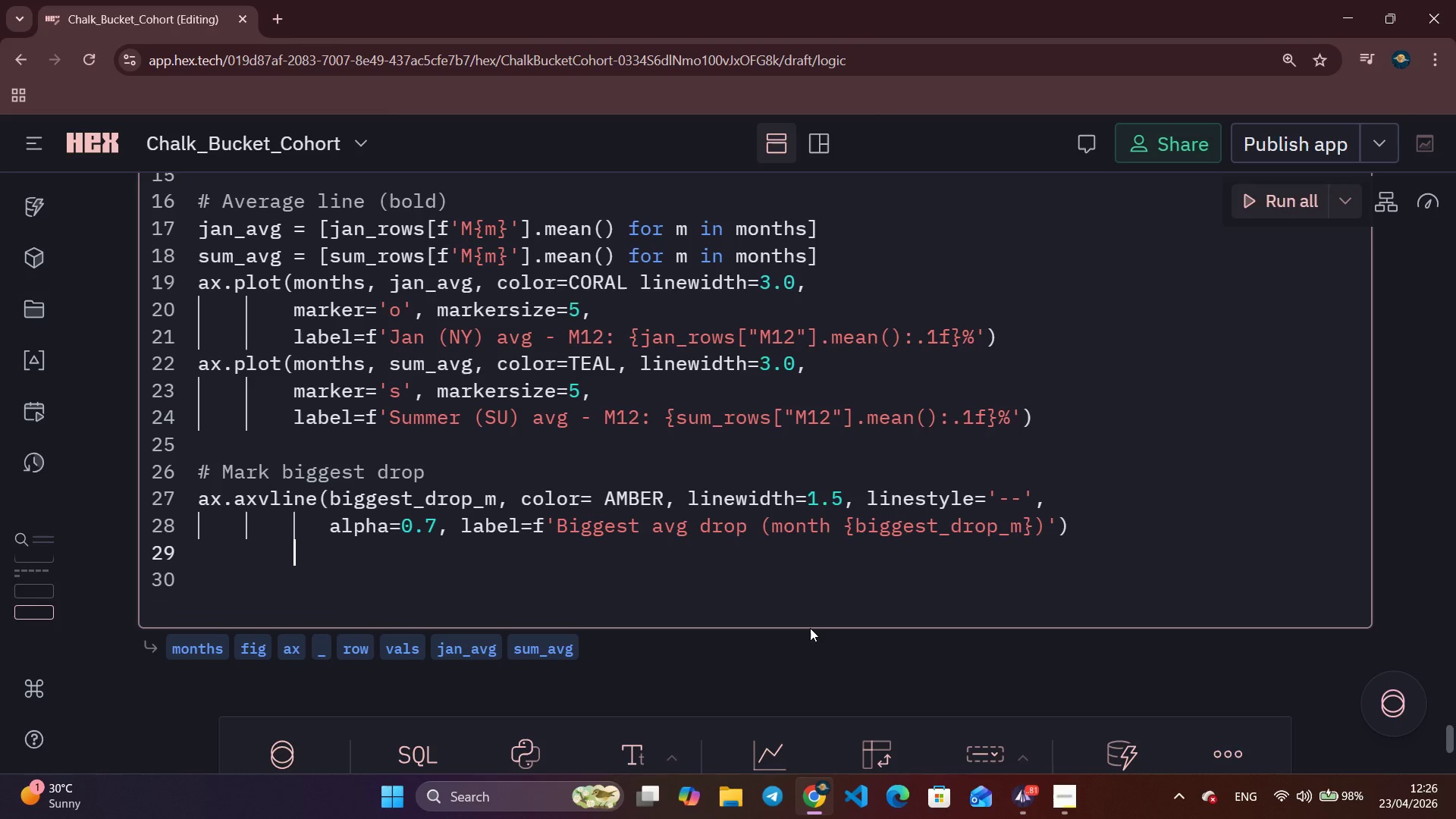 
key(Backspace)
 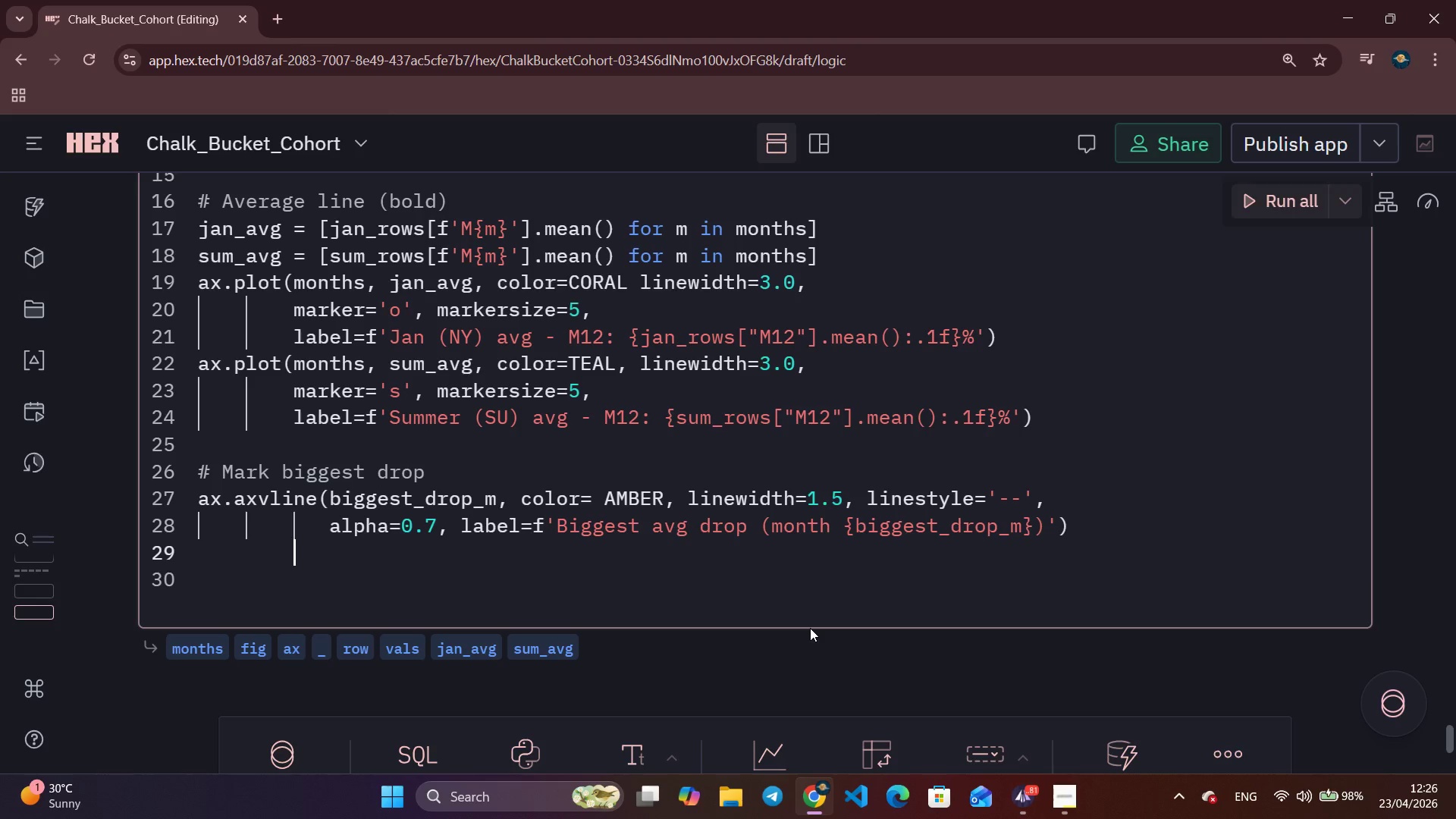 
key(Backspace)
 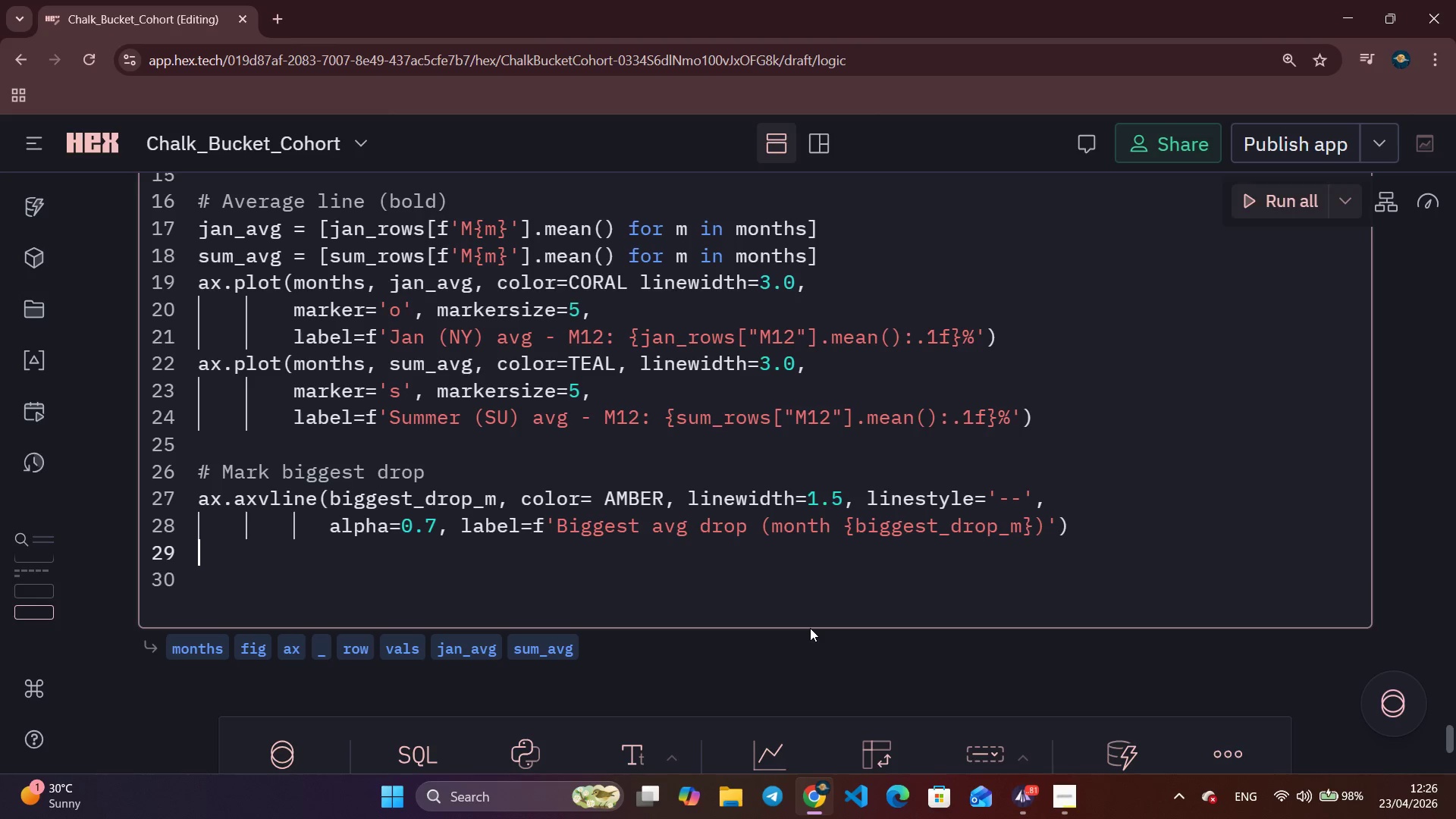 
key(Backspace)
 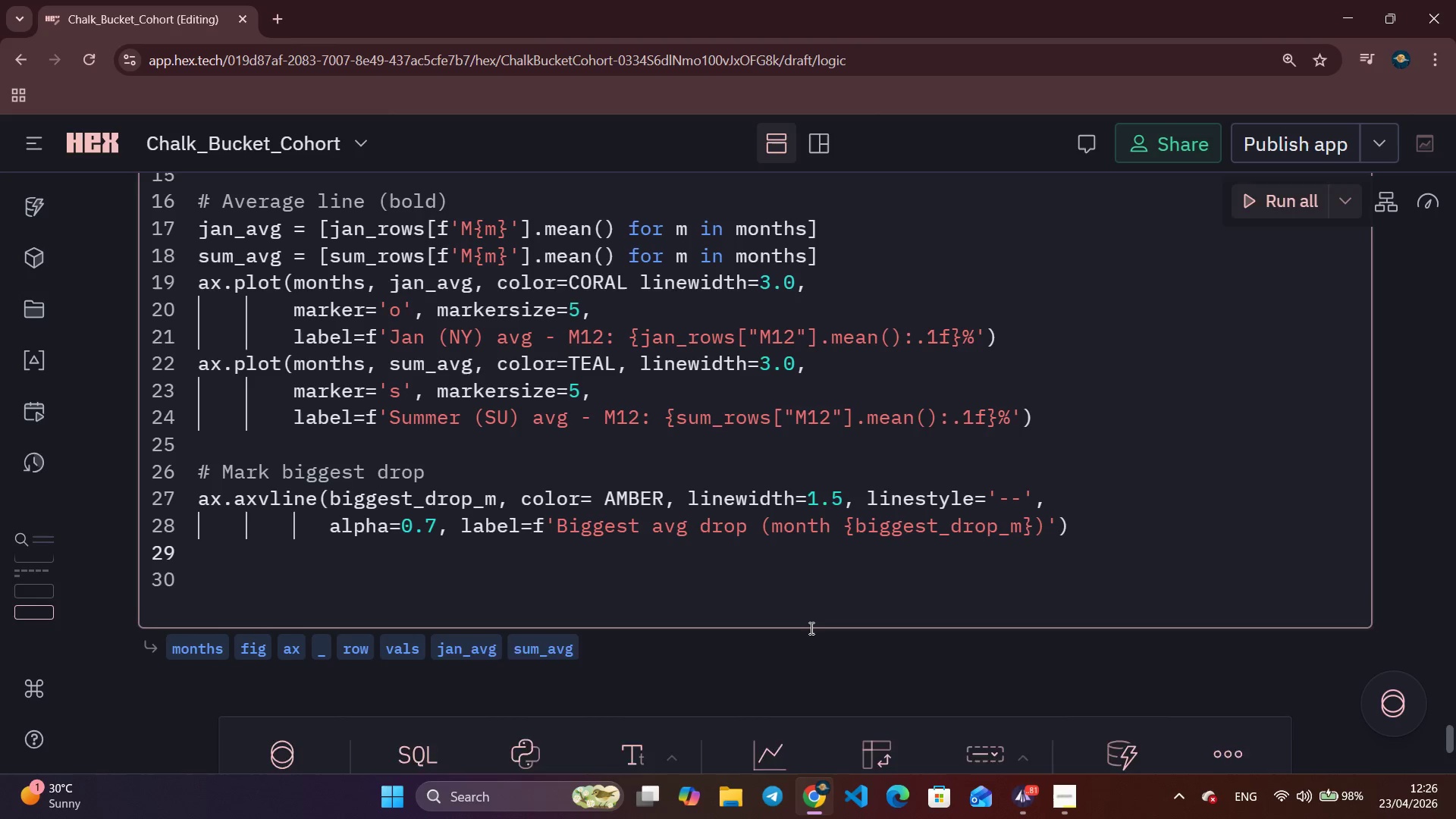 
key(Enter)
 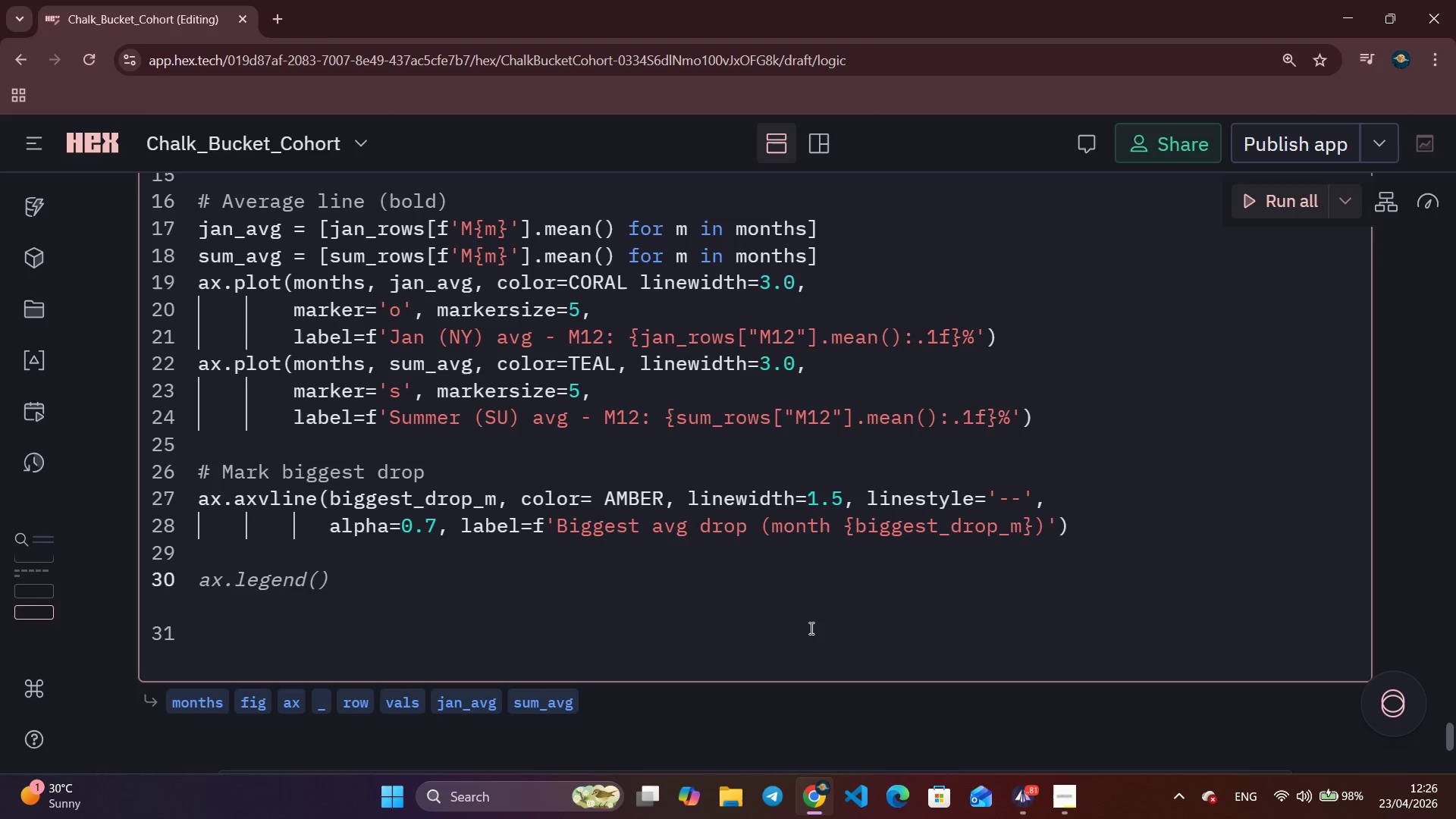 
type(ax.set_s)
key(Backspace)
type(xticks()
key(Tab)
type(ax.set)
 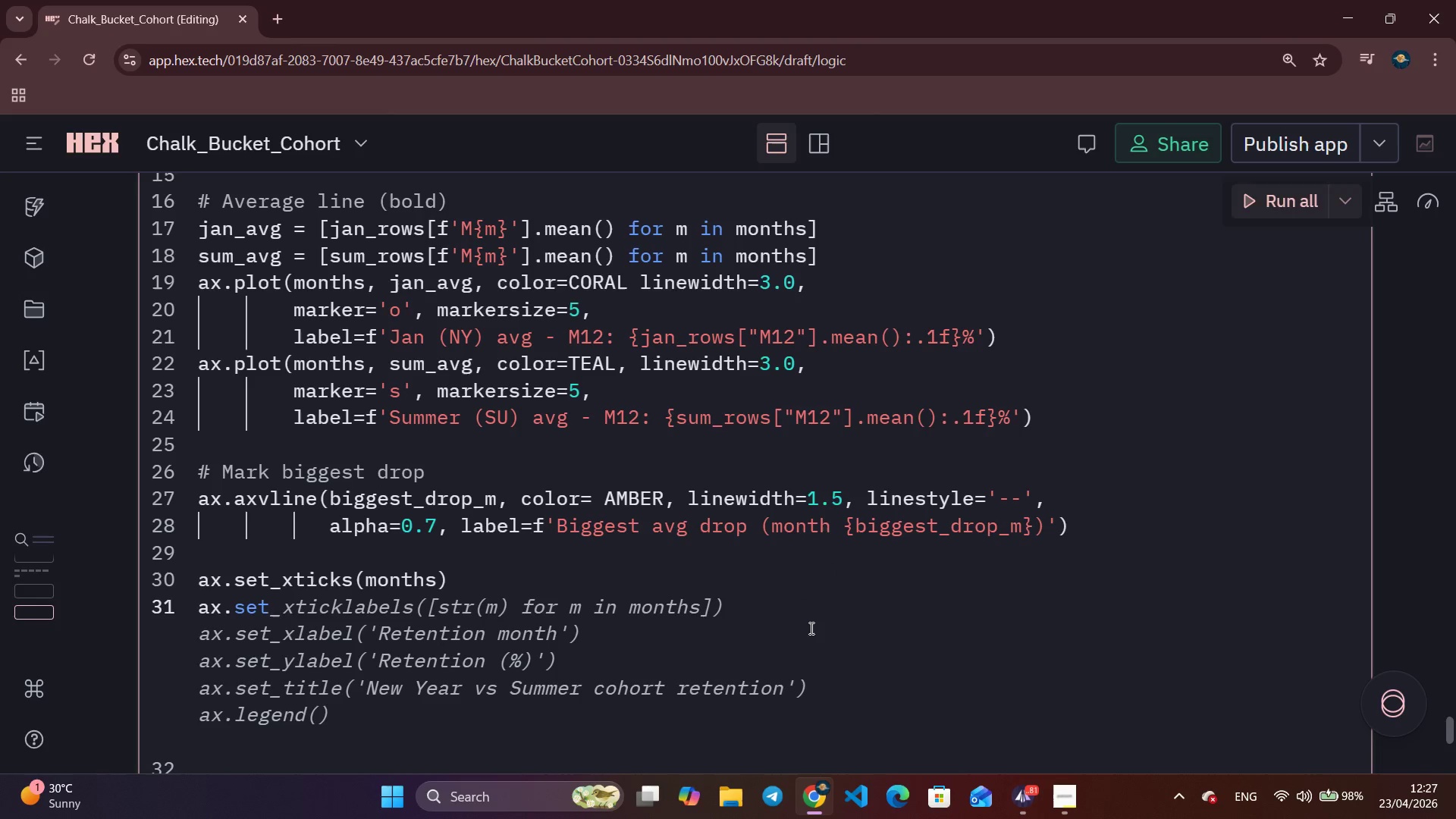 
key(Control+ArrowRight)
 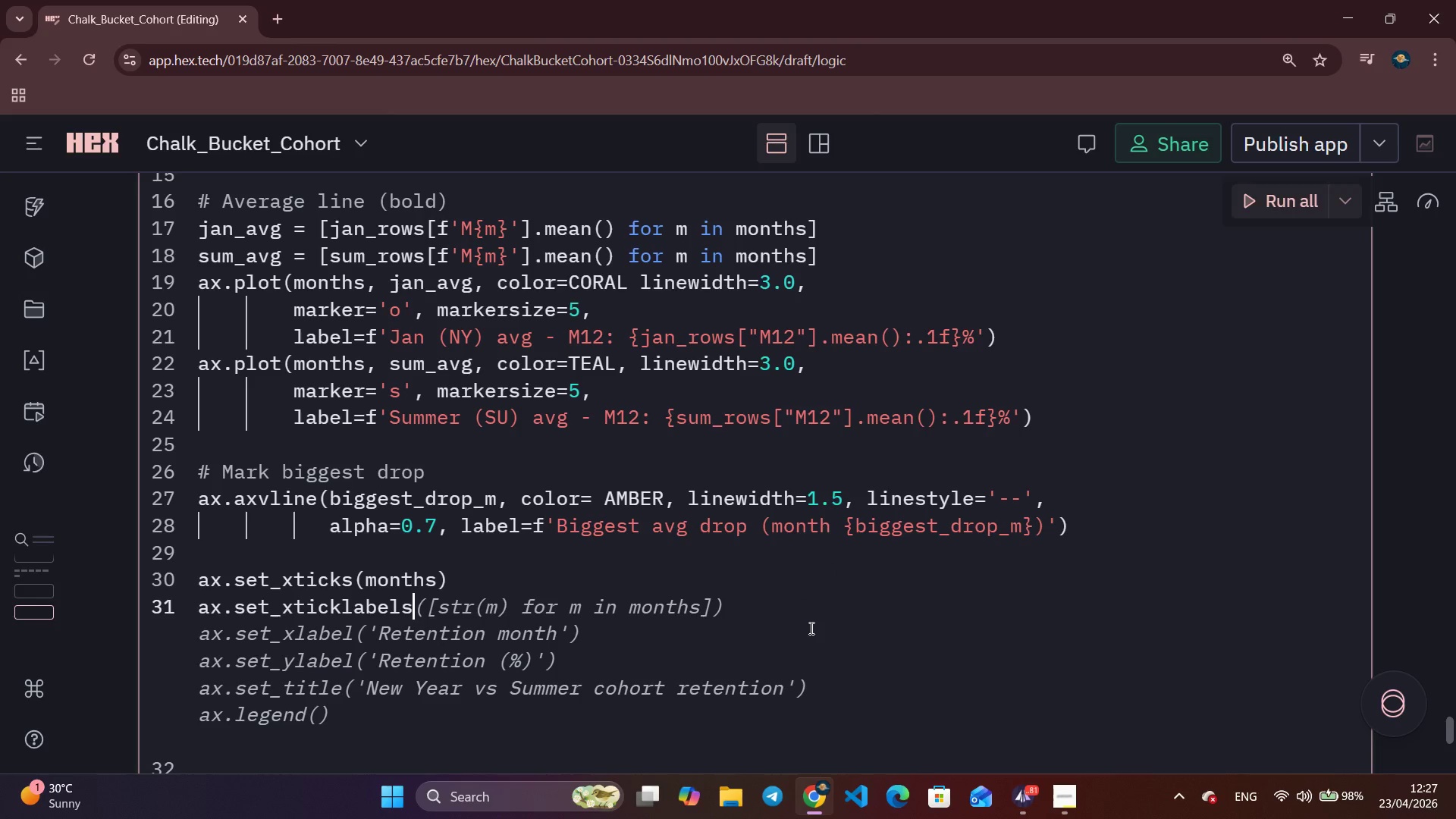 
wait(6.89)
 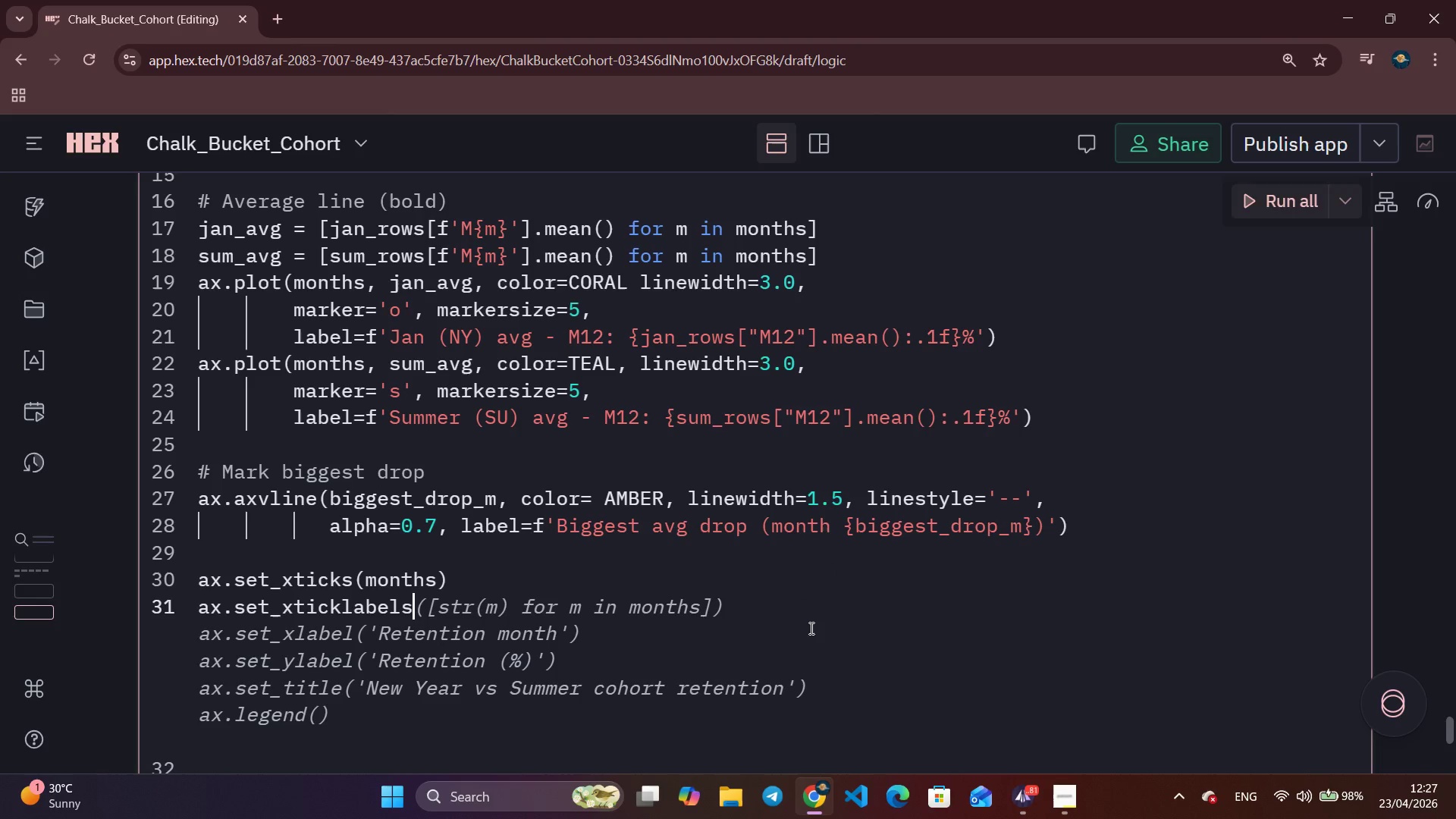 
key(Shift+9)
 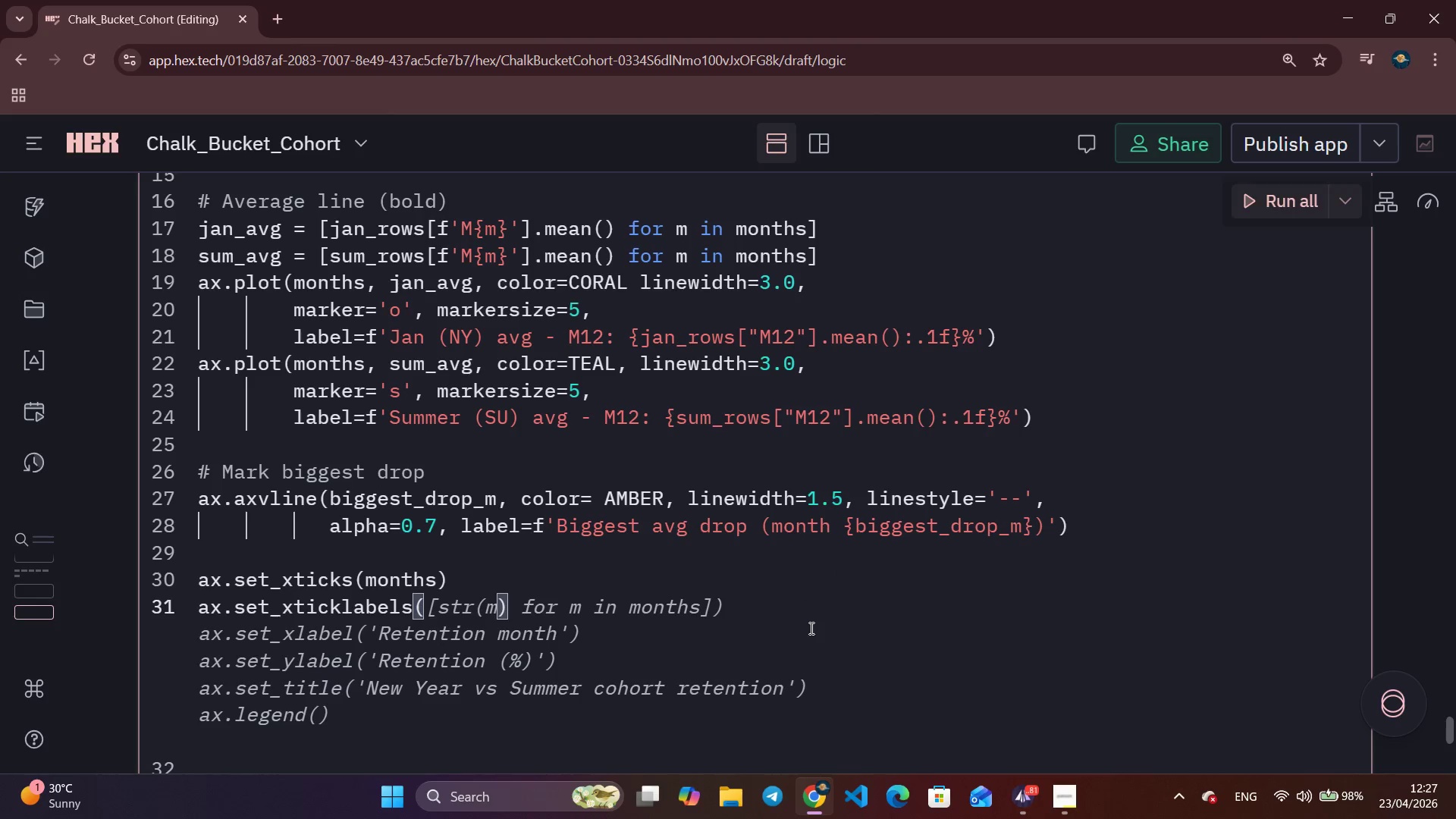 
key(BracketLeft)
 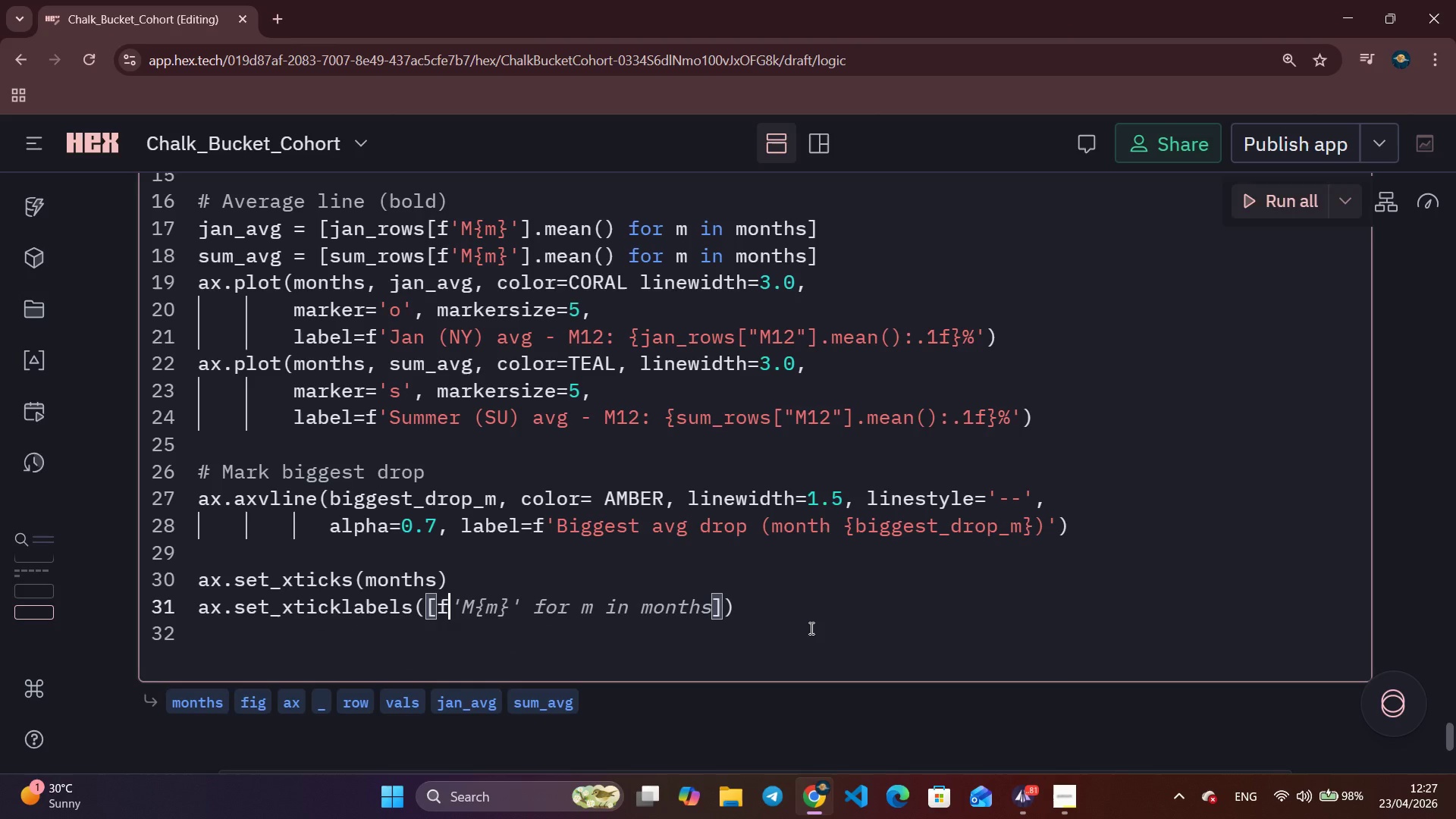 
key(F)
 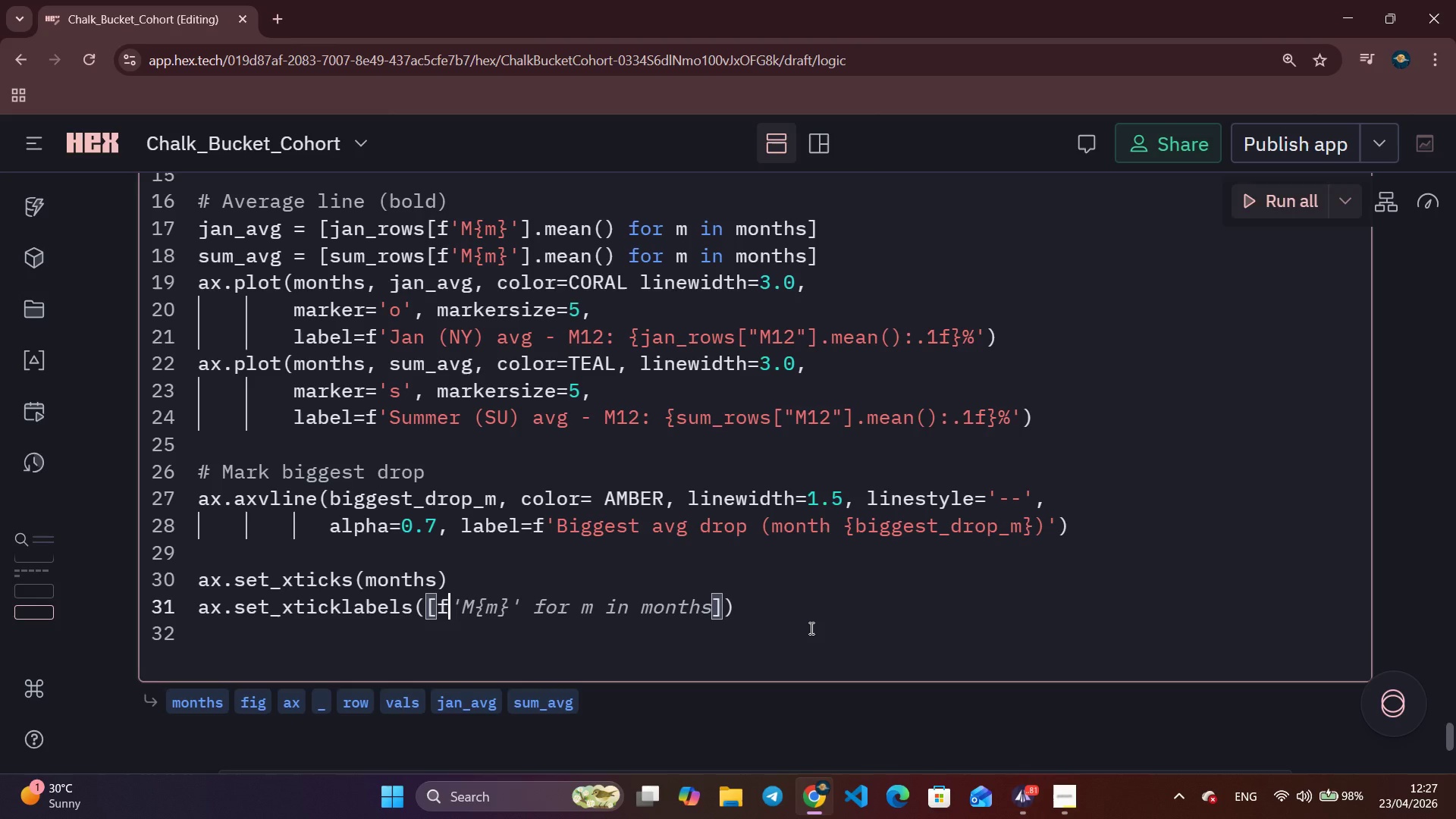 
key(Semicolon)
 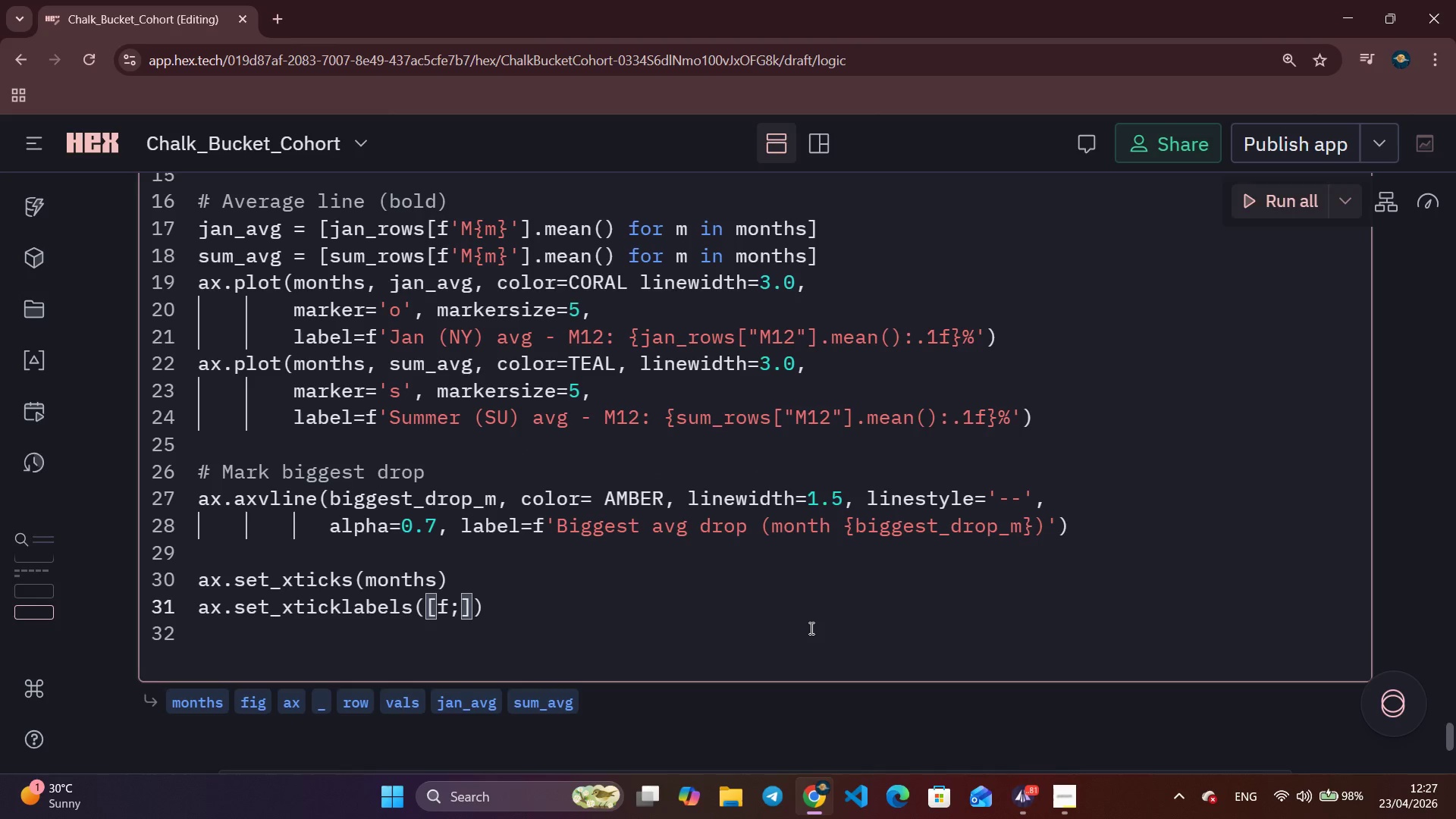 
key(Backspace)
 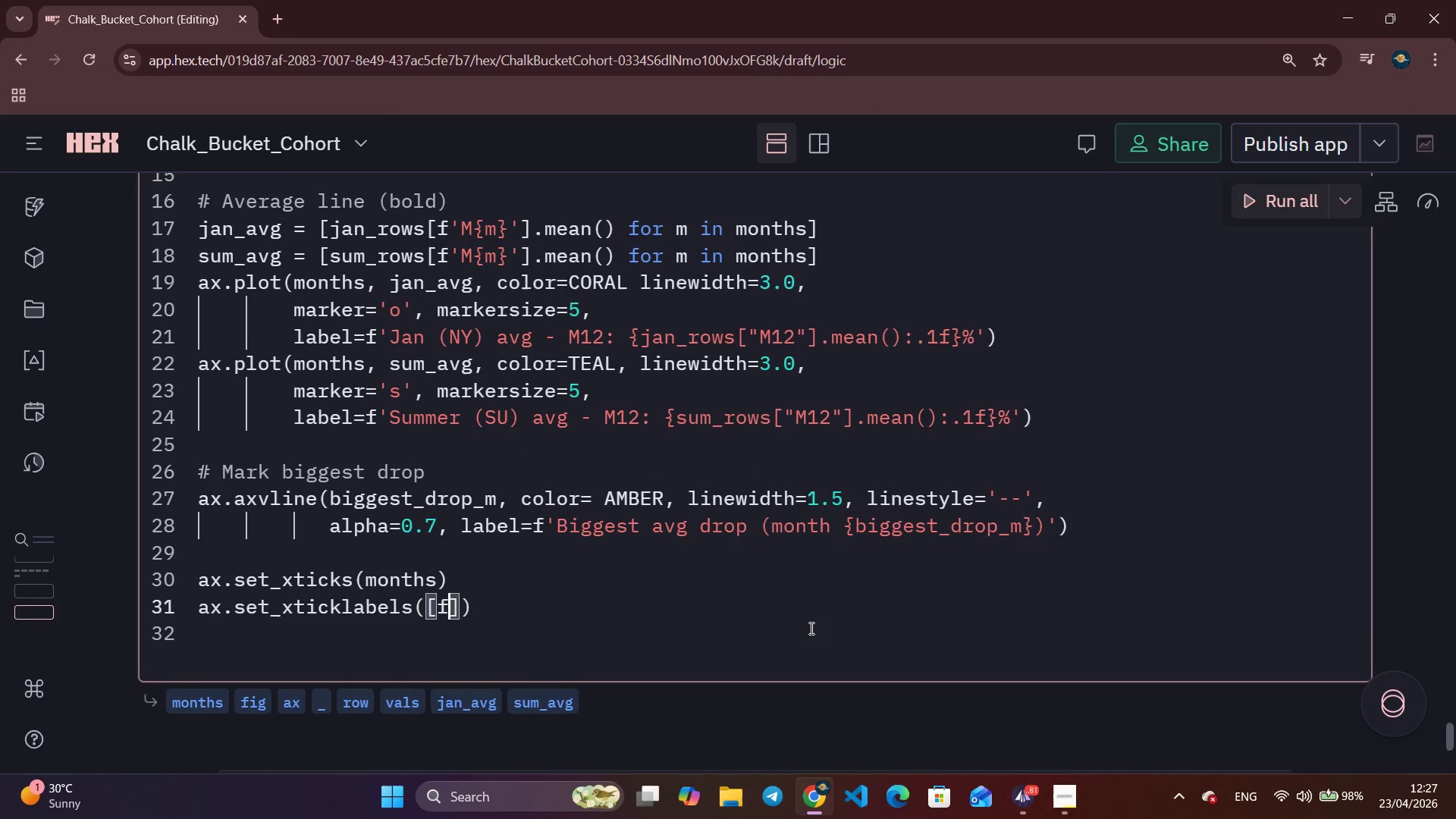 
key(Quote)
 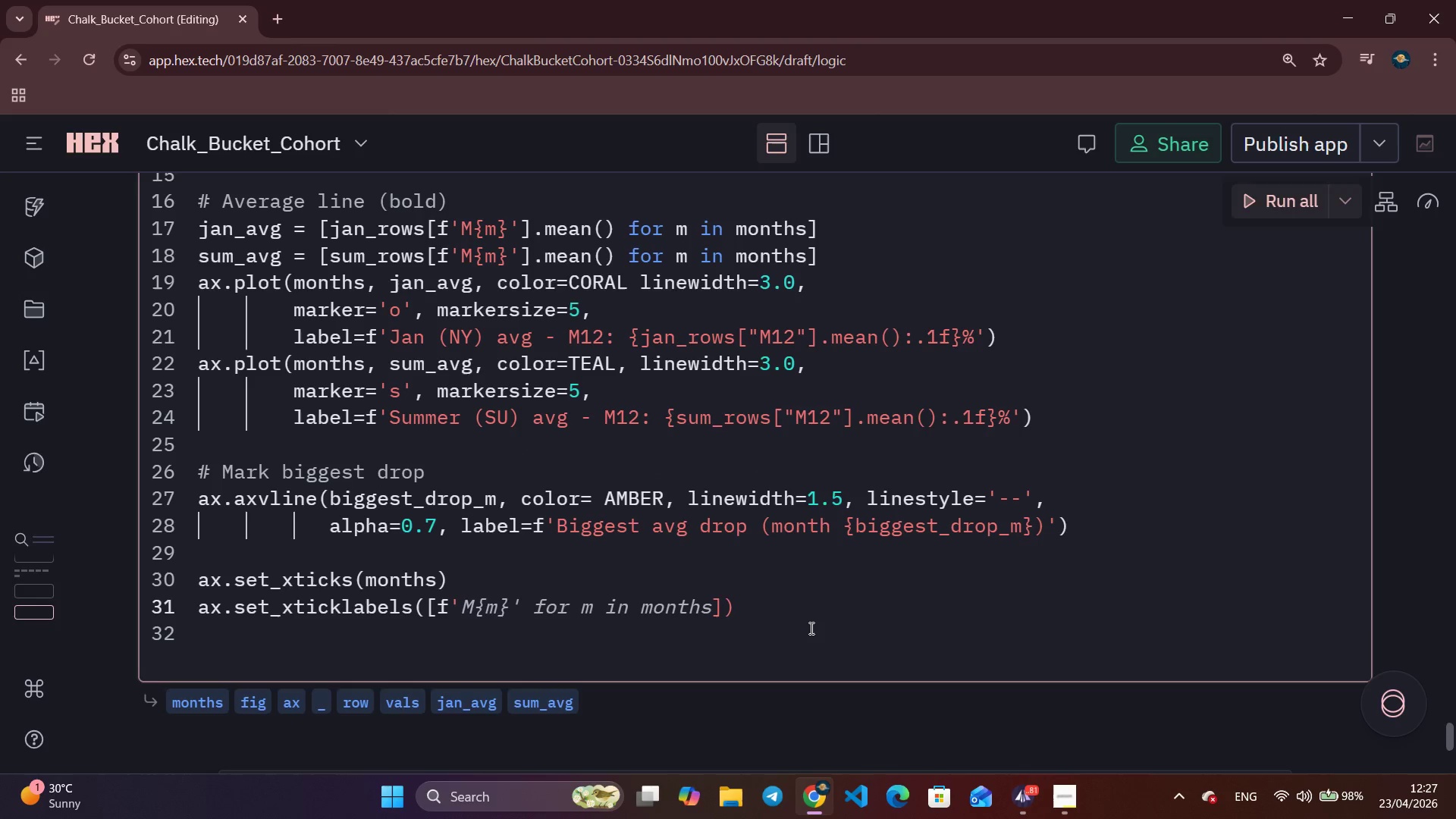 
key(Control+ArrowRight)
 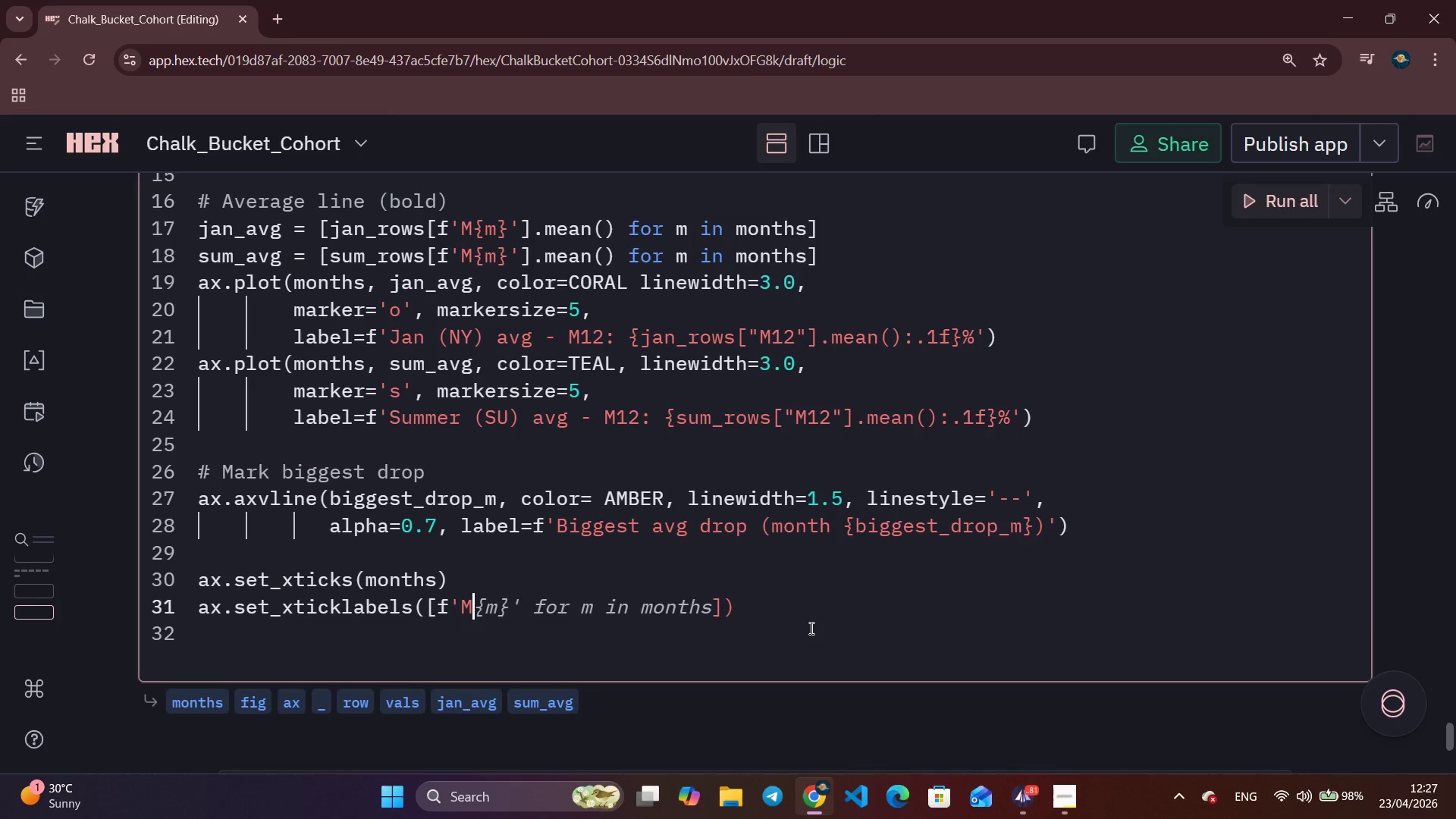 
key(Control+ArrowRight)
 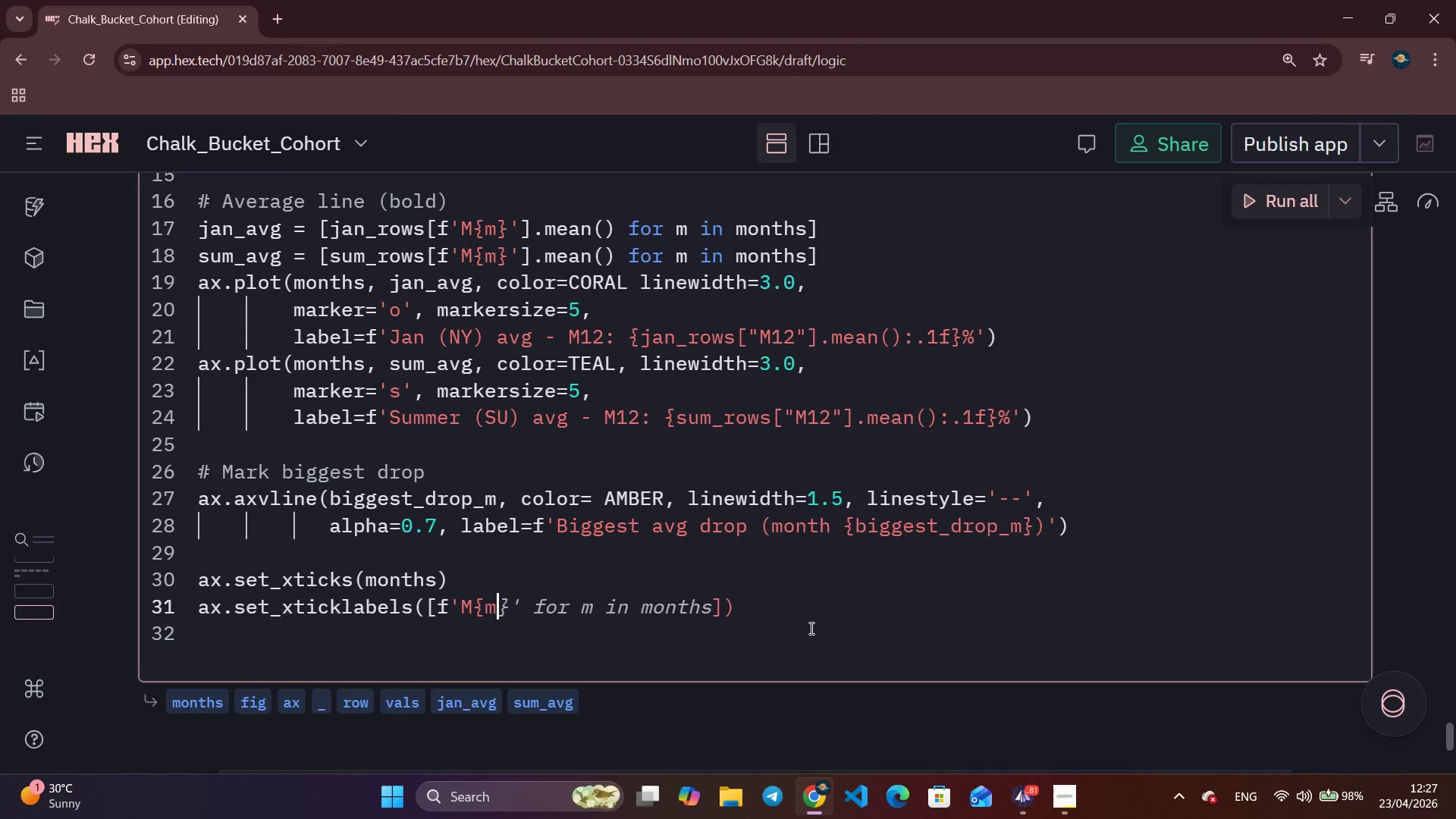 
key(Control+ArrowRight)
 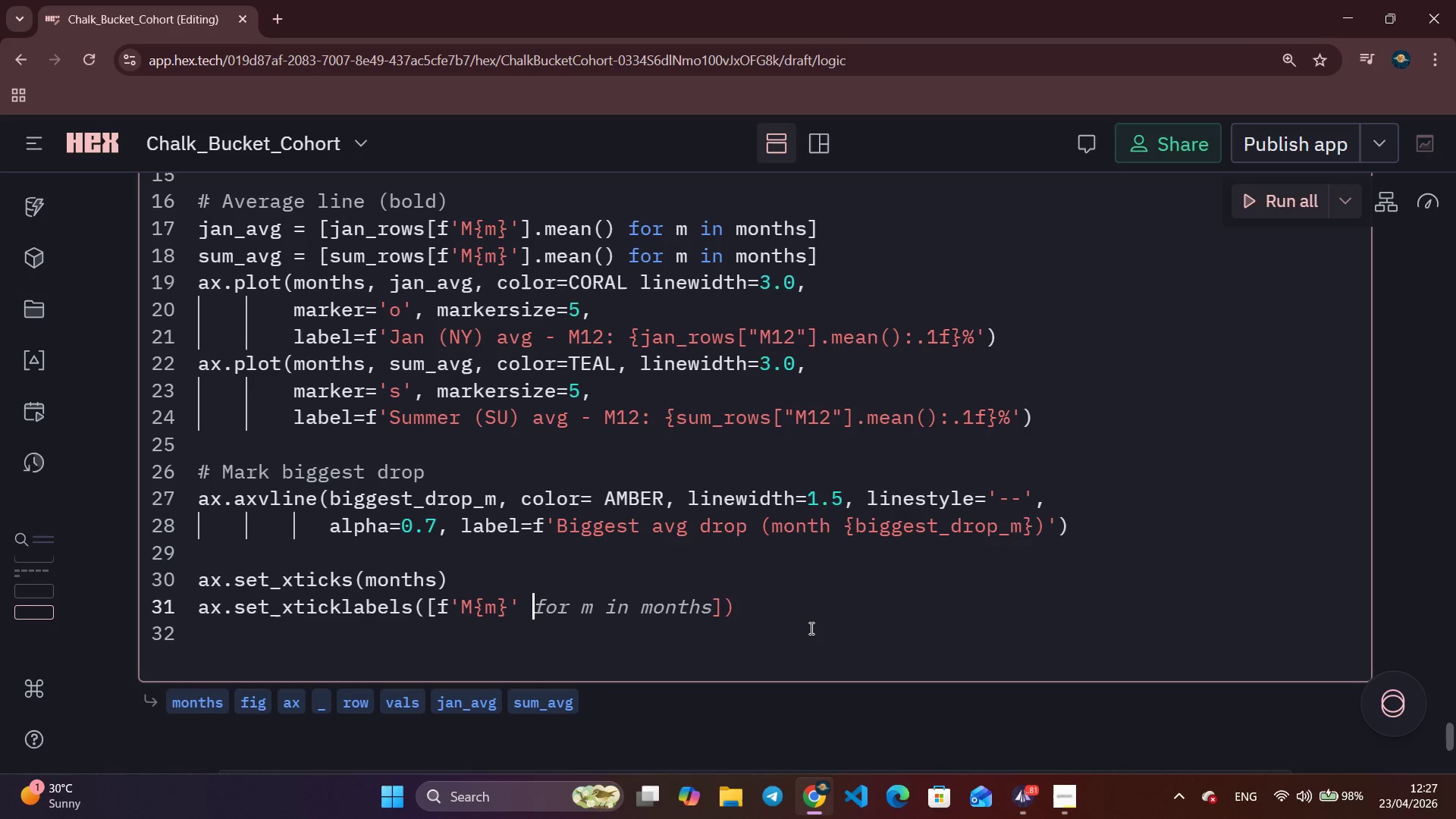 
key(Control+ArrowRight)
 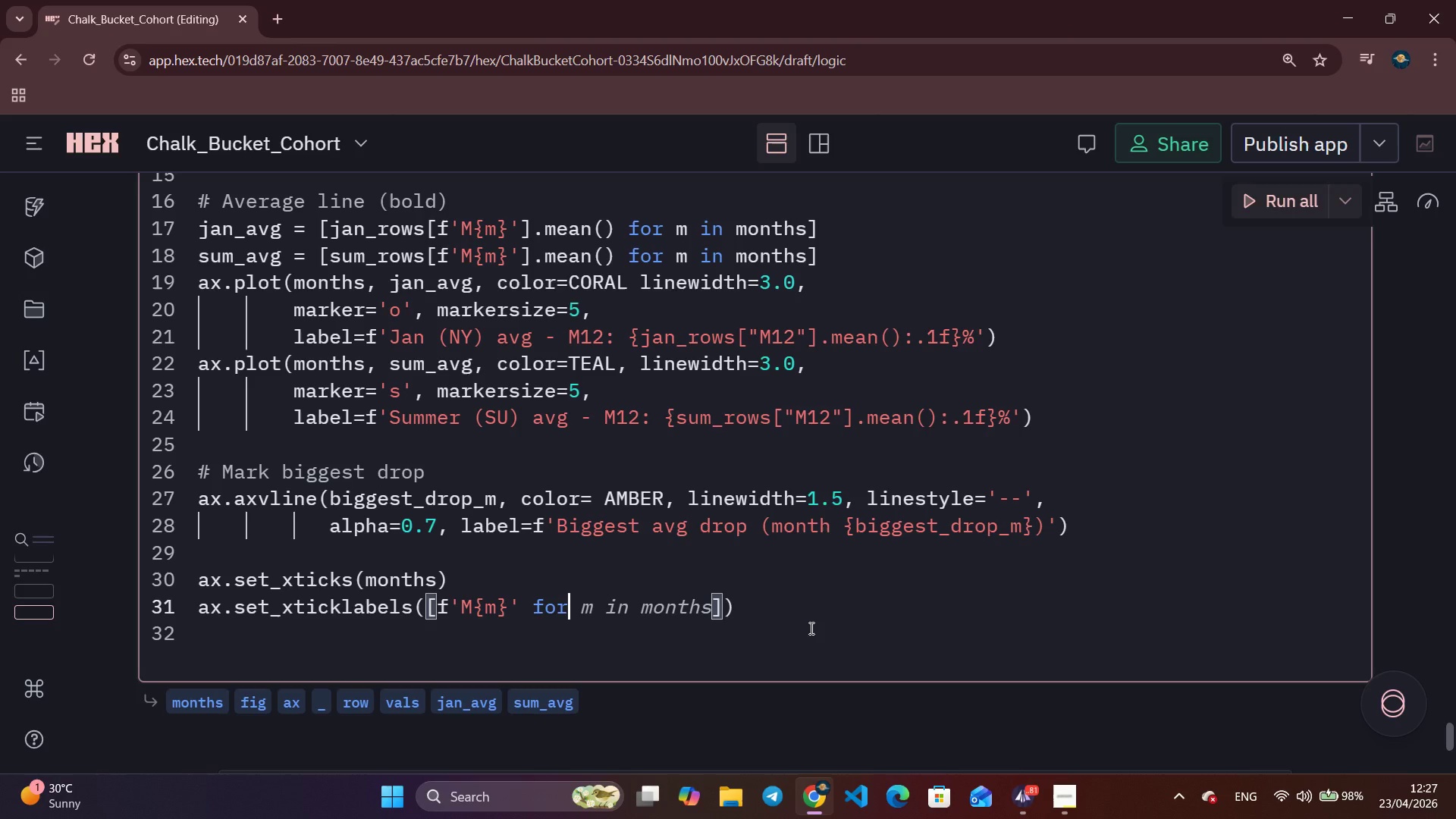 
key(Control+ArrowRight)
 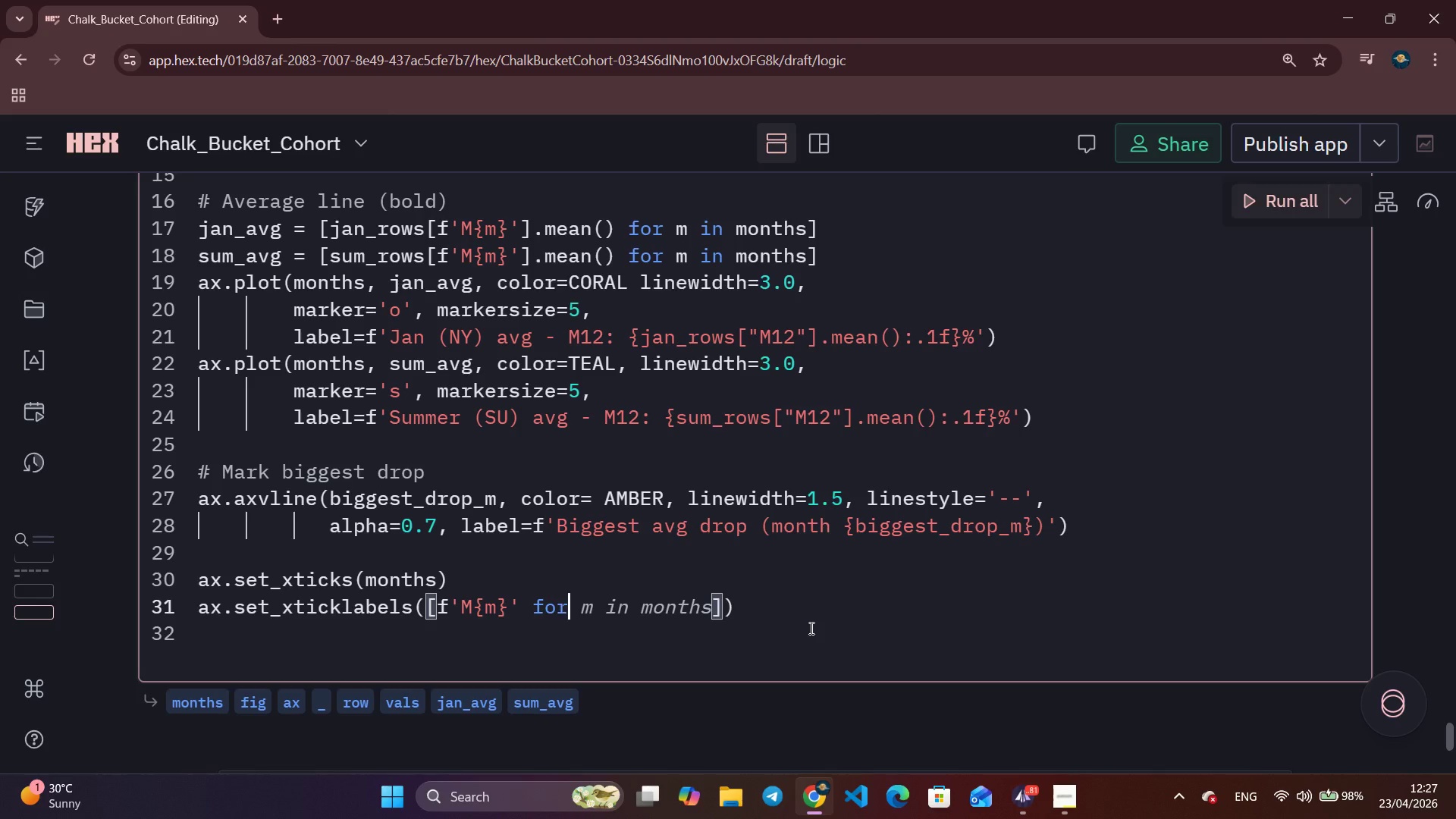 
key(Control+ArrowRight)
 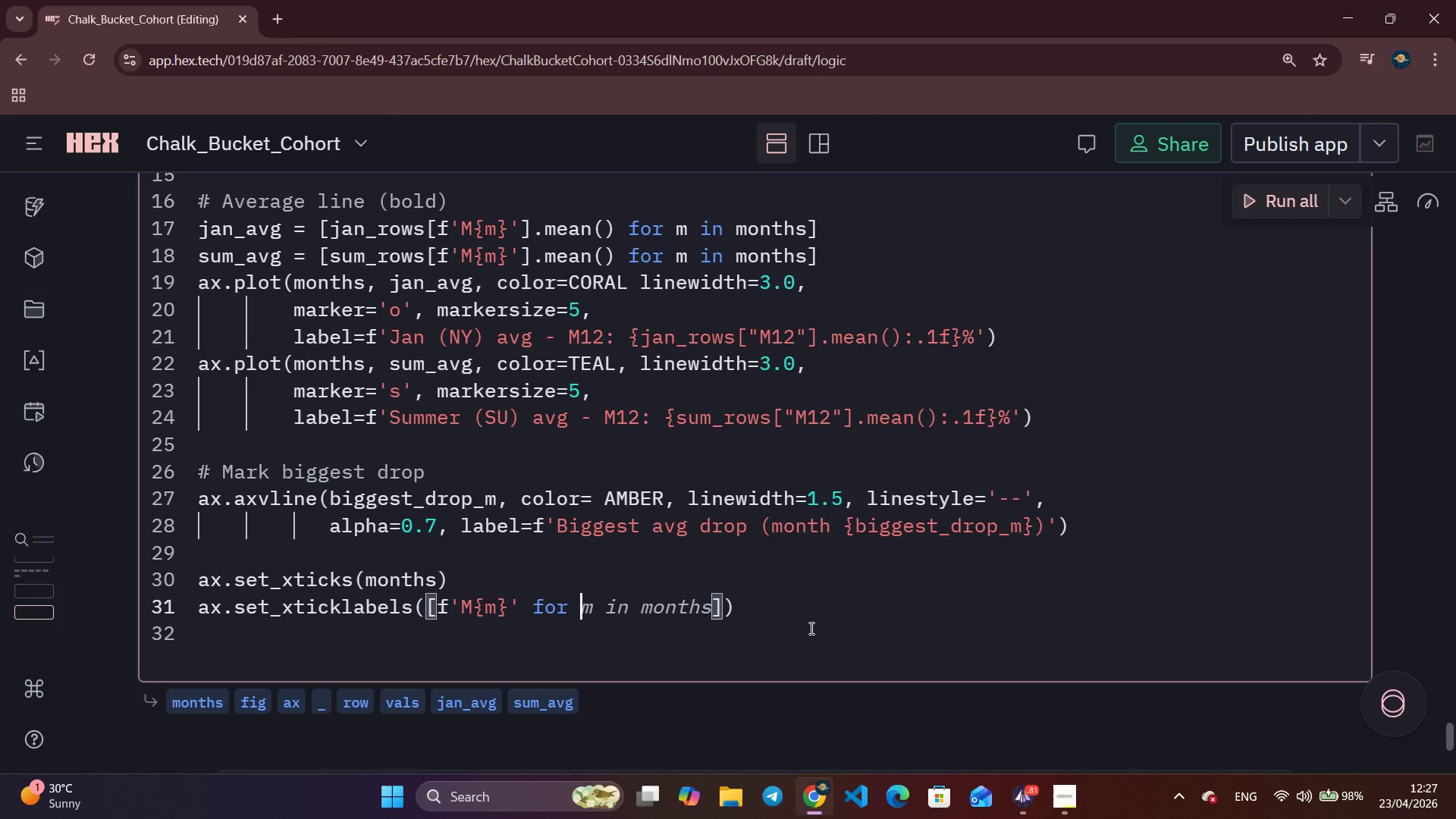 
key(Control+ArrowRight)
 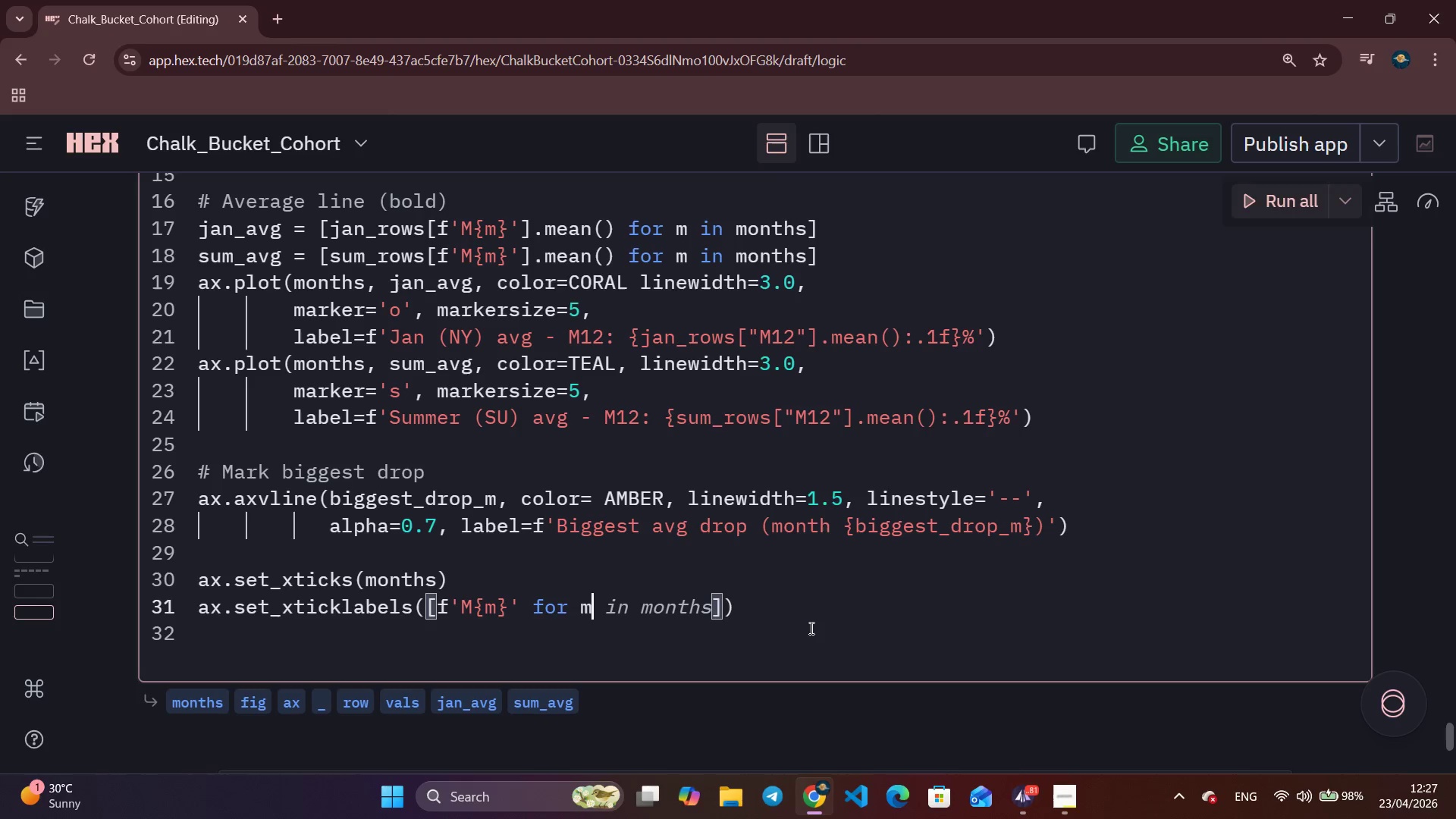 
key(Control+ArrowRight)
 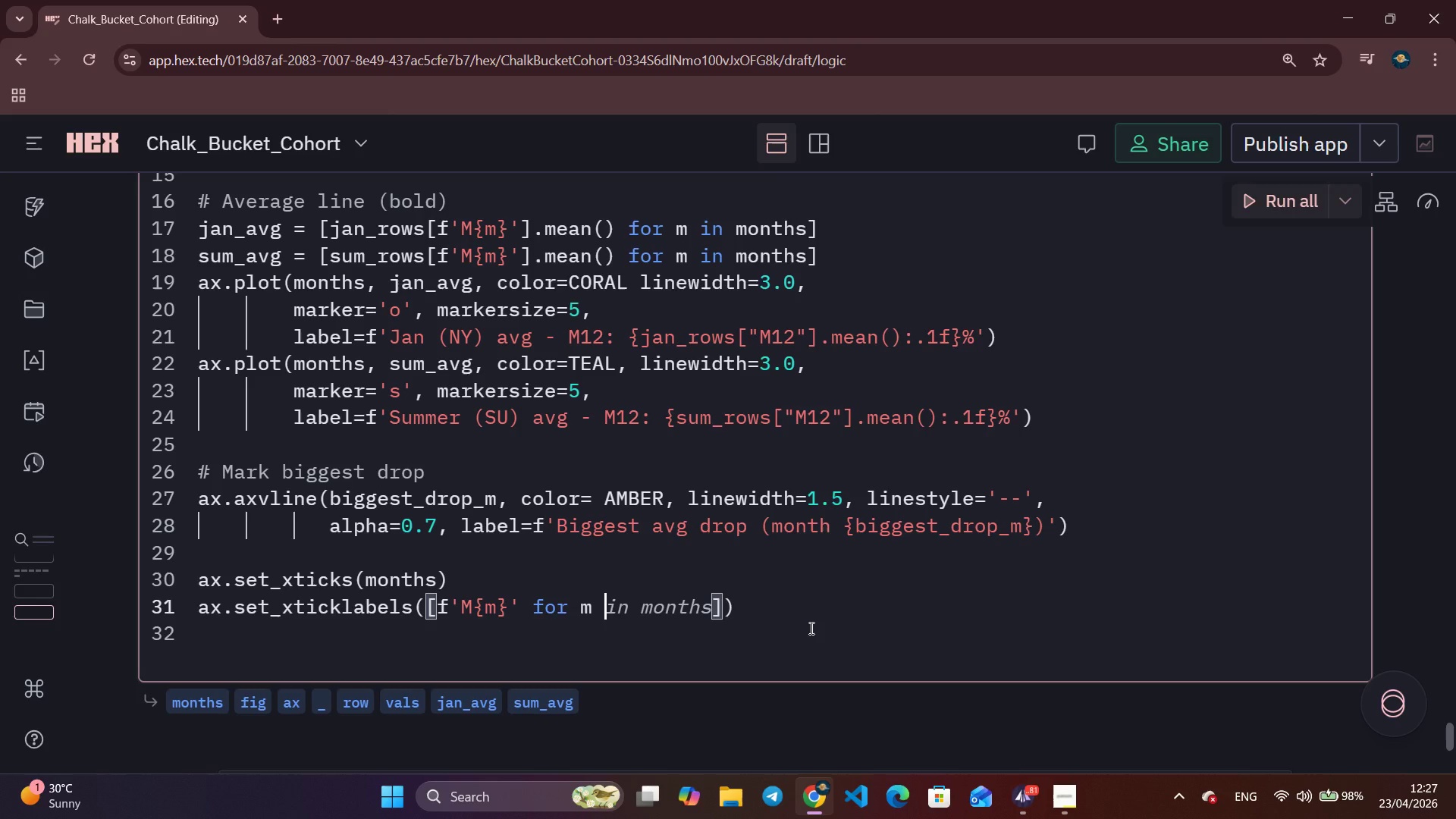 
key(Control+ArrowRight)
 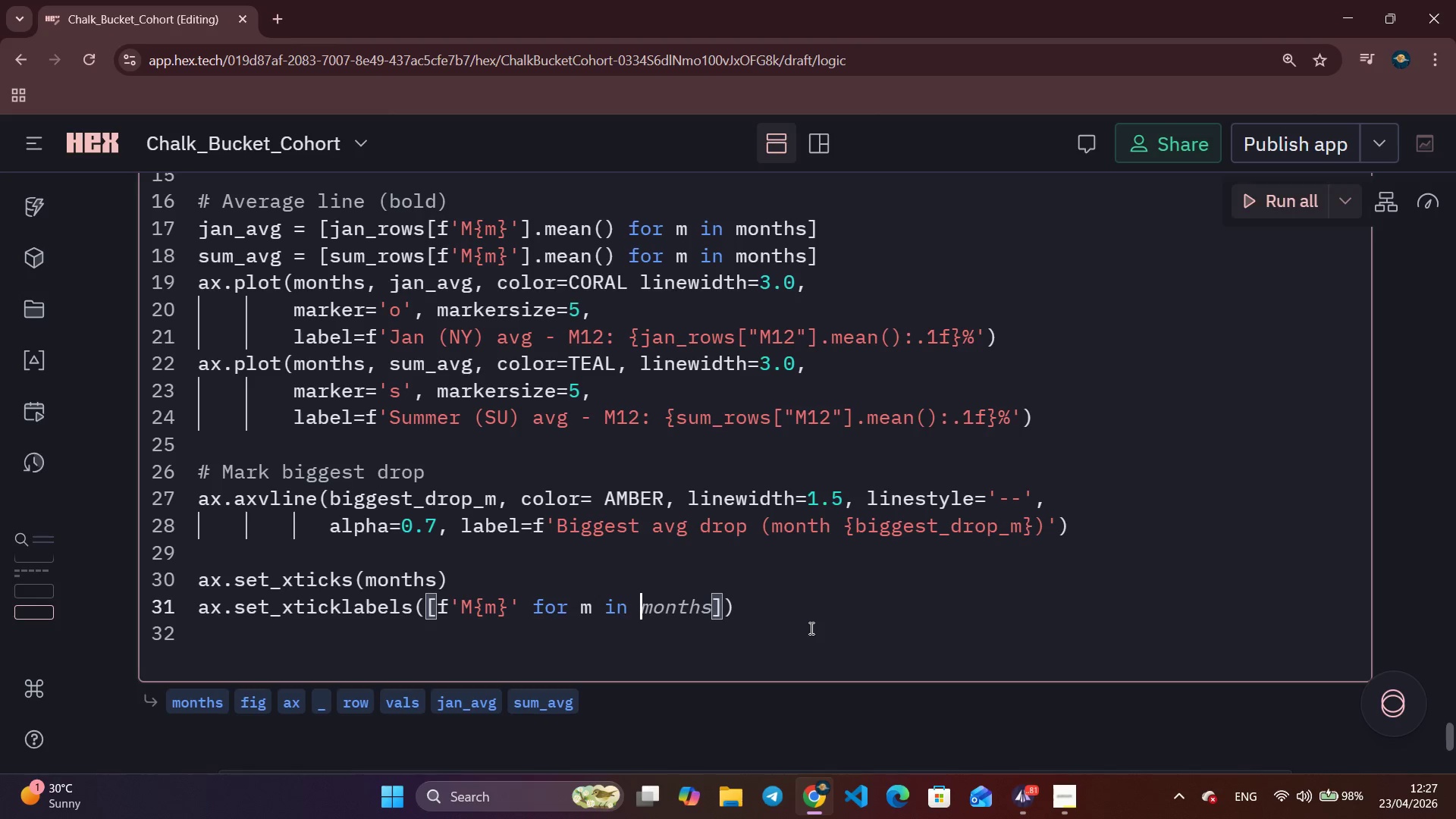 
key(Control+ArrowRight)
 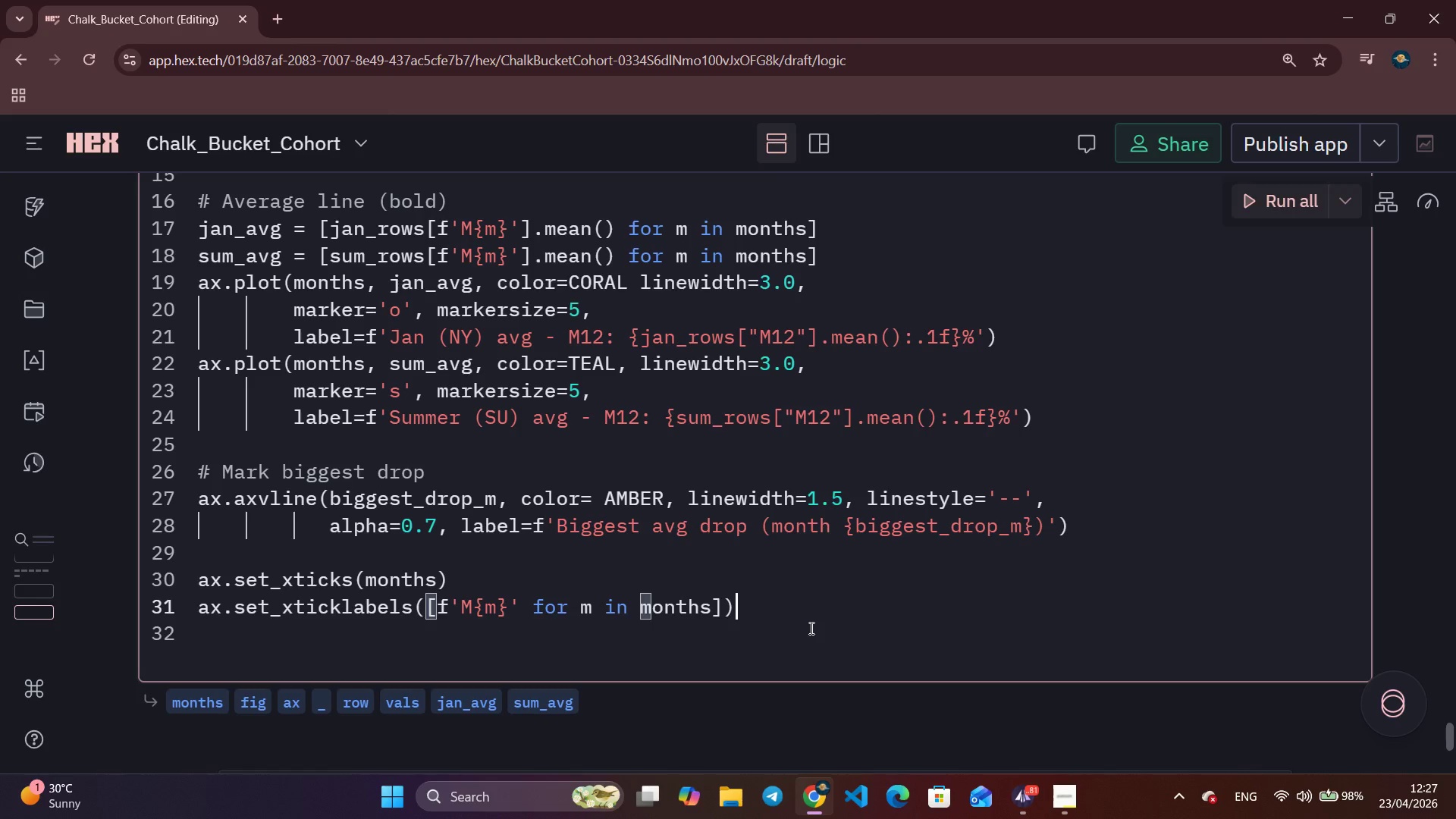 
key(Control+ArrowRight)
 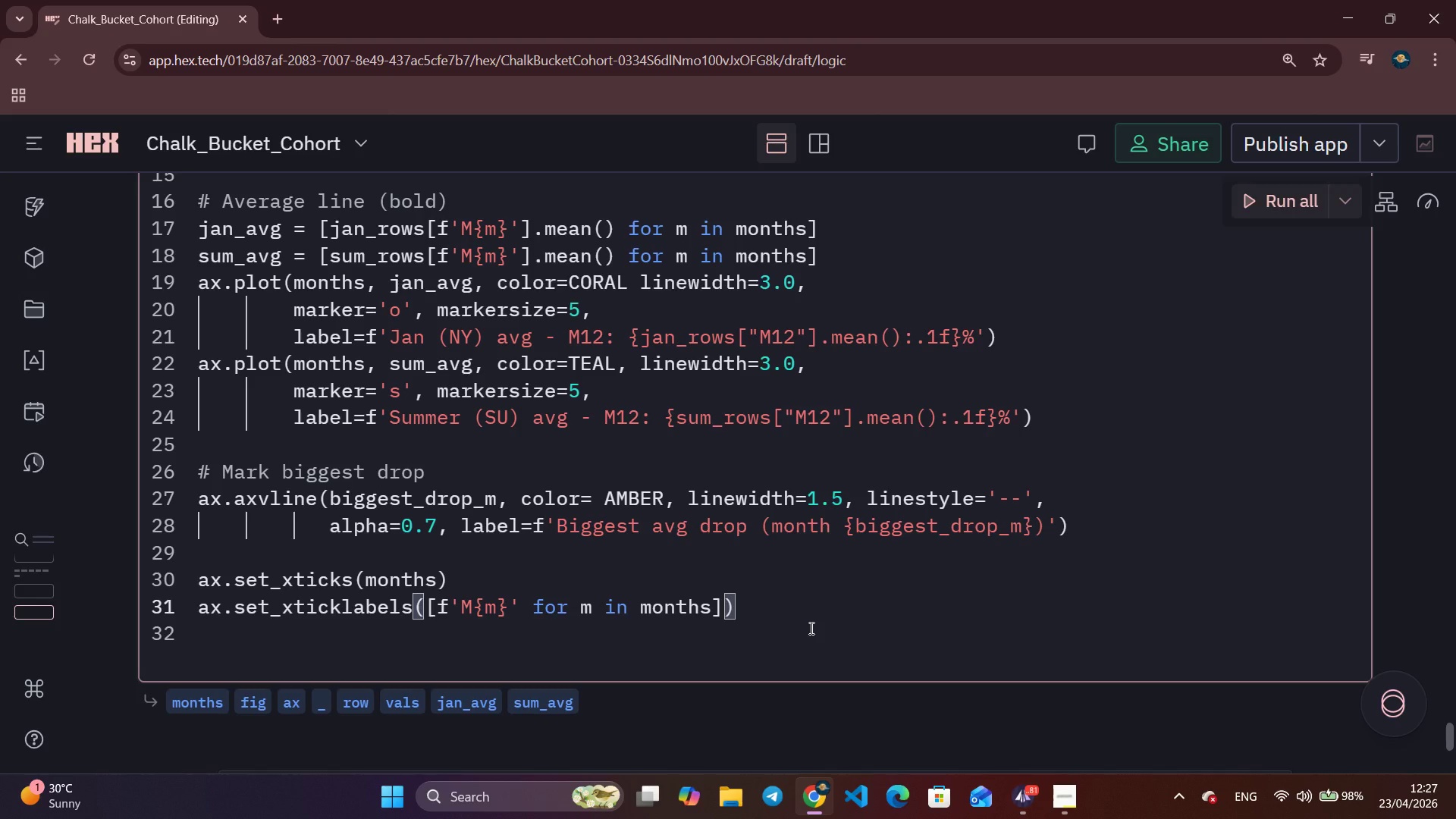 
key(ArrowLeft)
 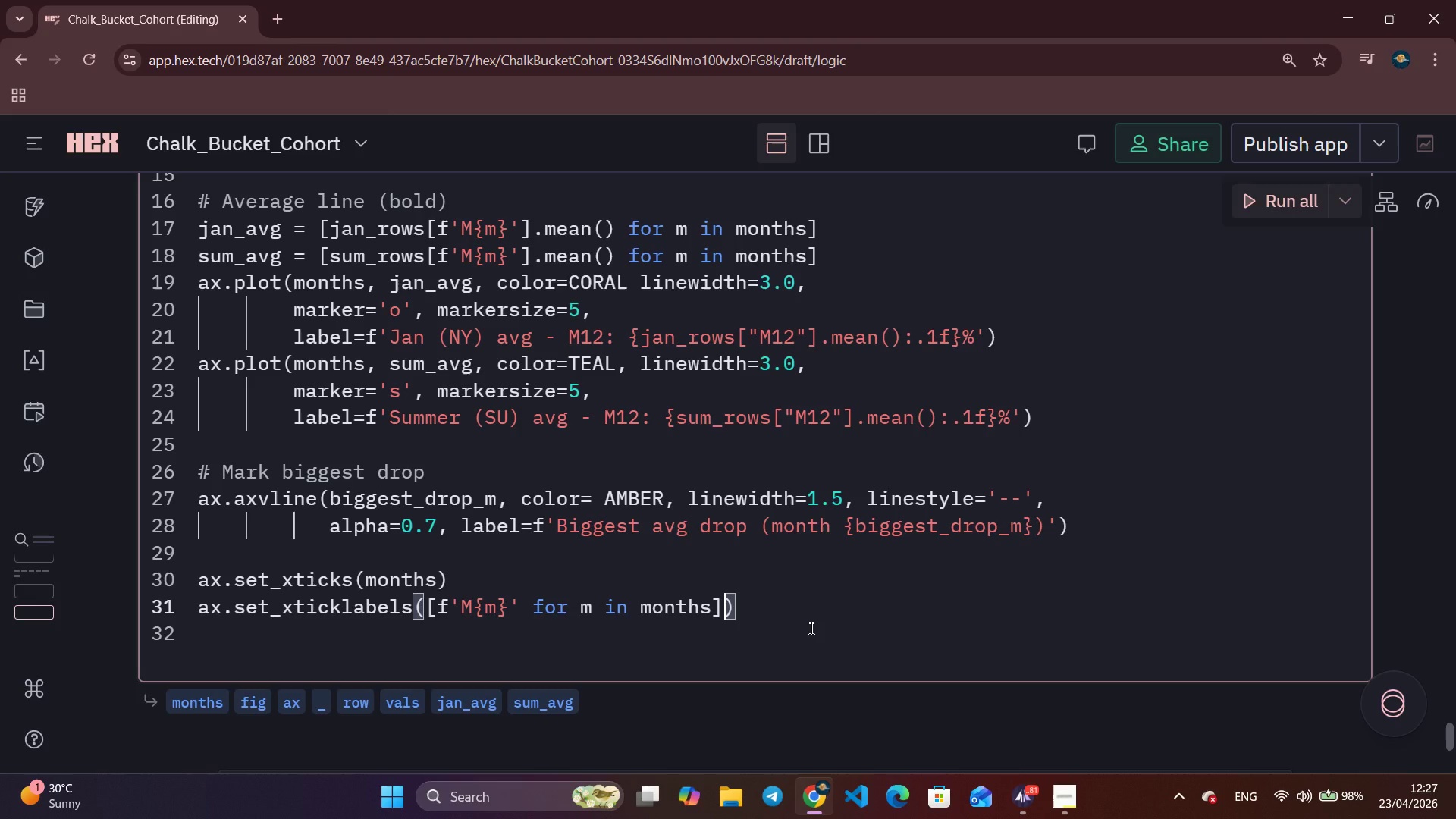 
type(, fontsize=9)
 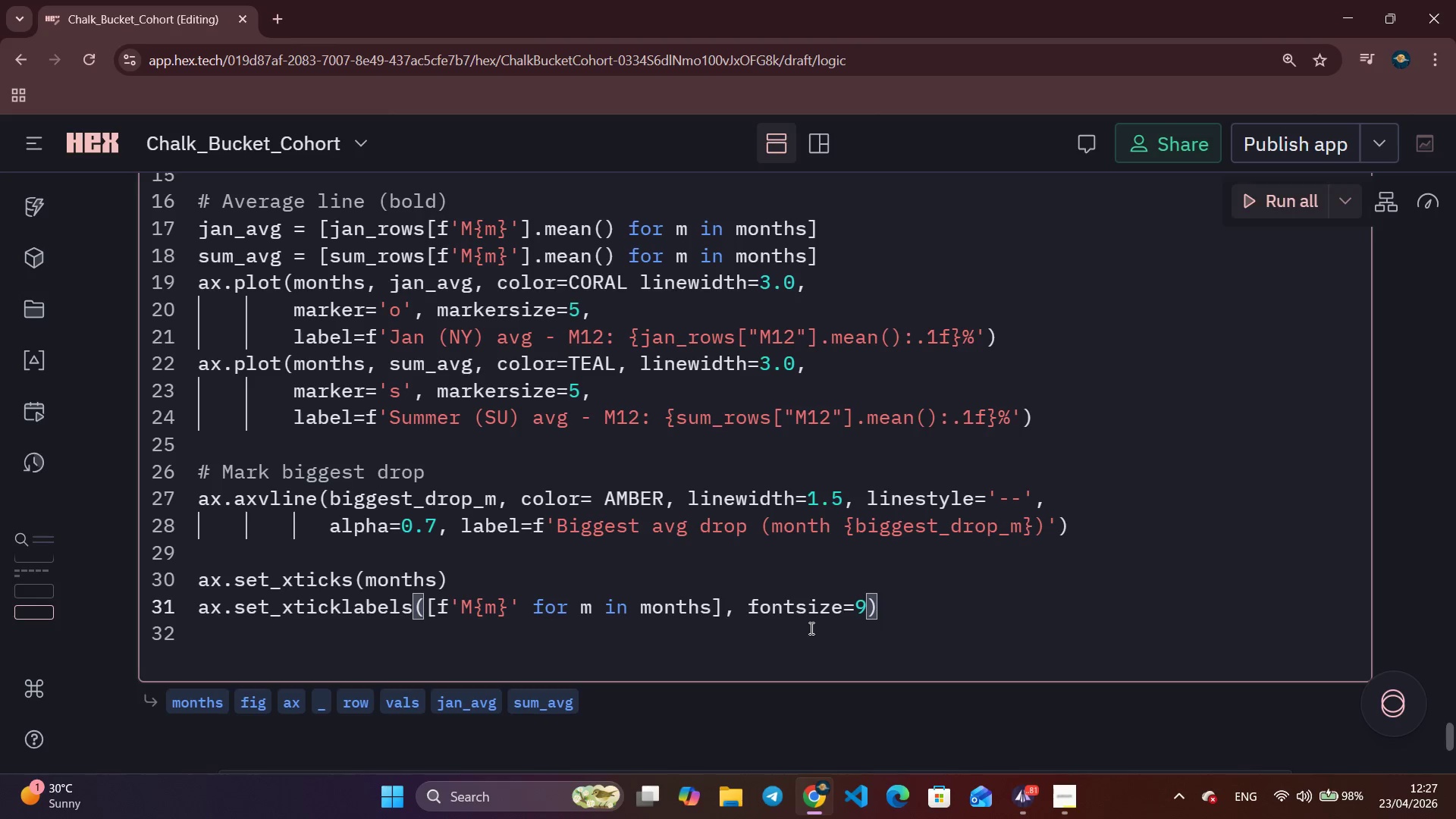 
key(ArrowRight)
 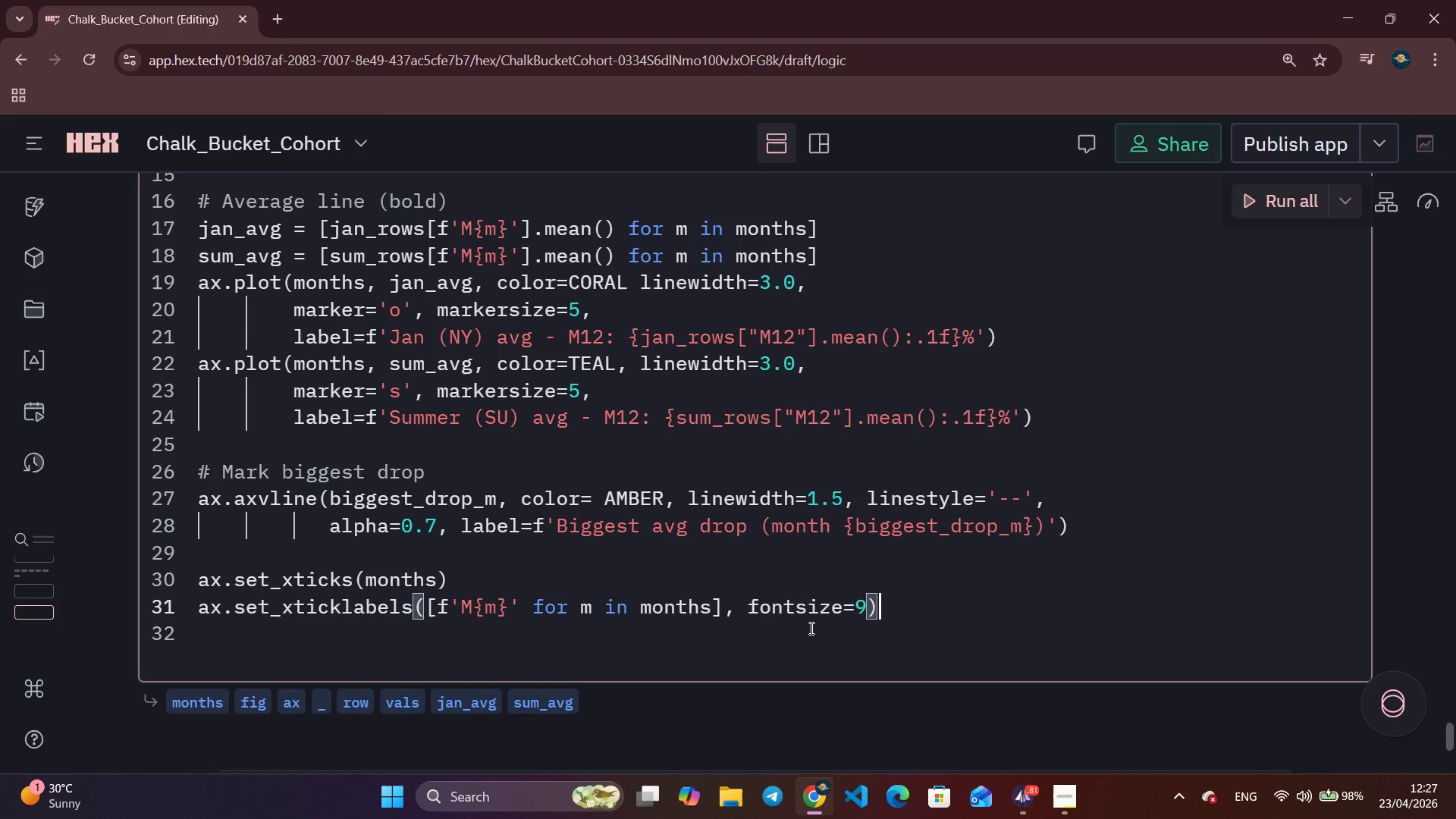 
key(Enter)
 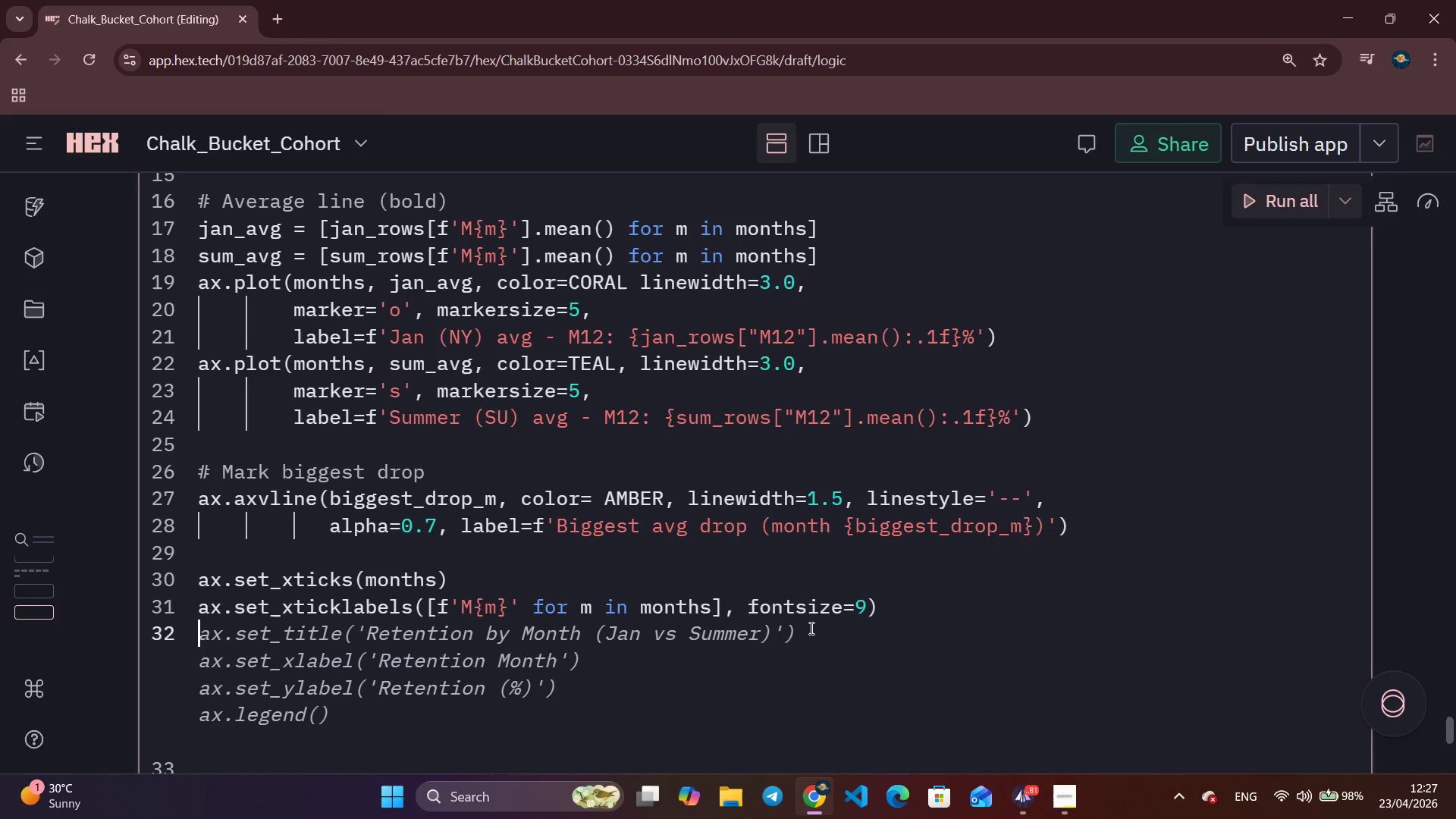 
type(ax.set_title()
 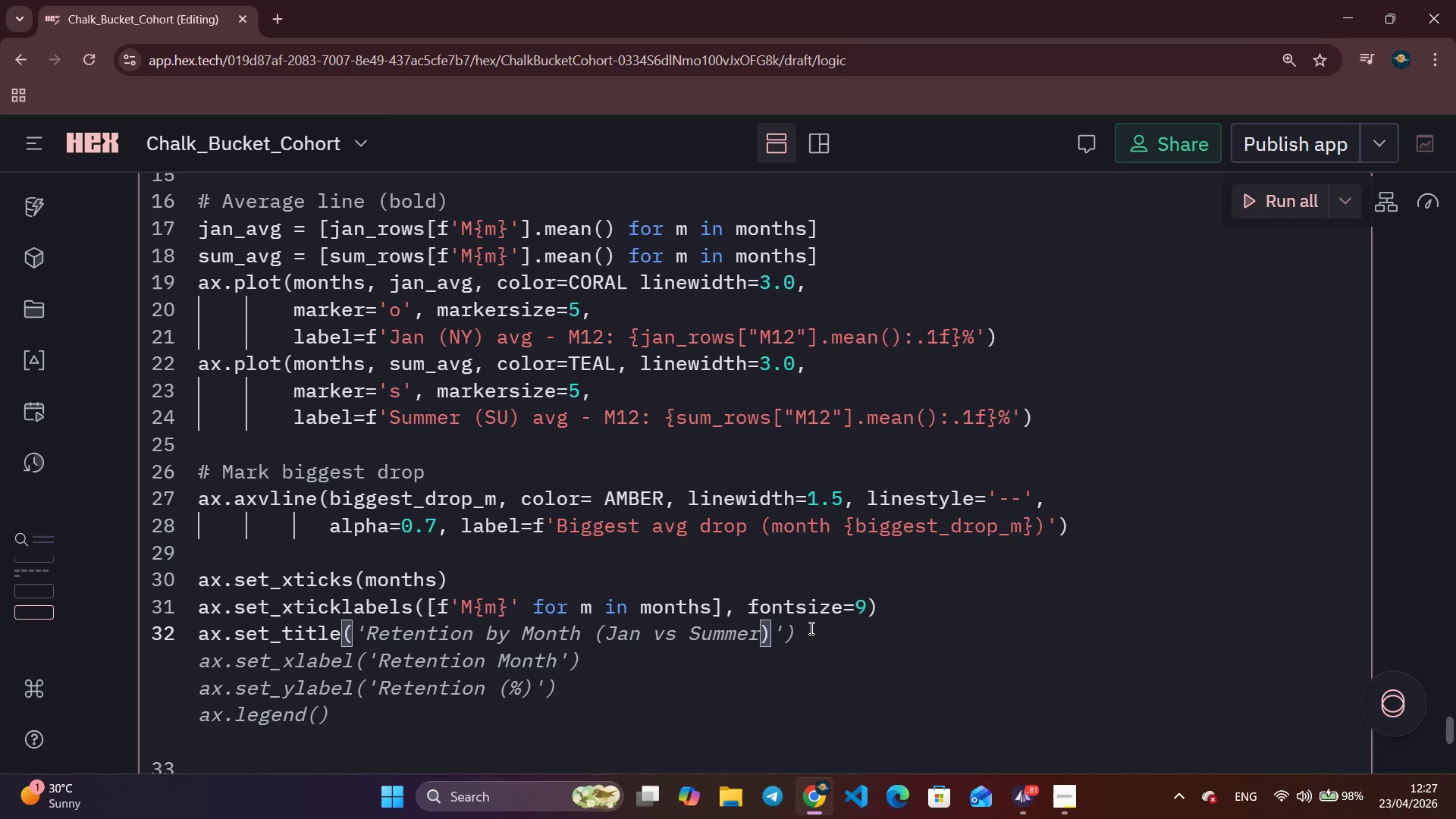 
key(Enter)
 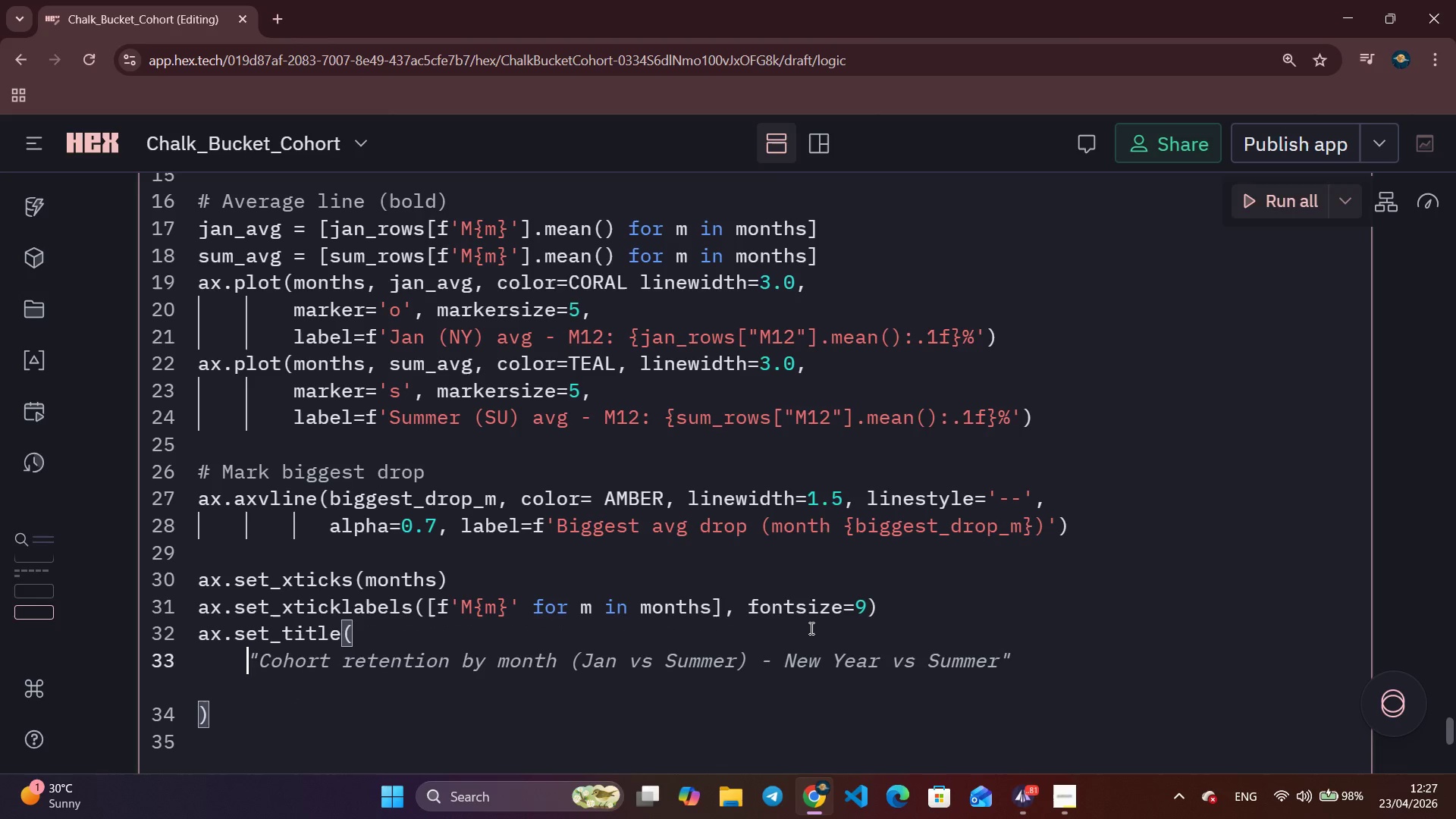 
type('New Year vs Summer Cohort Retention - the)
key(Backspace)
key(Backspace)
key(Backspace)
type(The Challk B)
key(Backspace)
key(Backspace)
key(Backspace)
key(Backspace)
type(k Bic)
key(Backspace)
type(c)
key(Backspace)
key(Backspace)
type(cuket)
key(Backspace)
key(Backspace)
key(Backspace)
key(Backspace)
key(Backspace)
type(ucker)
key(Backspace)
type(t)
 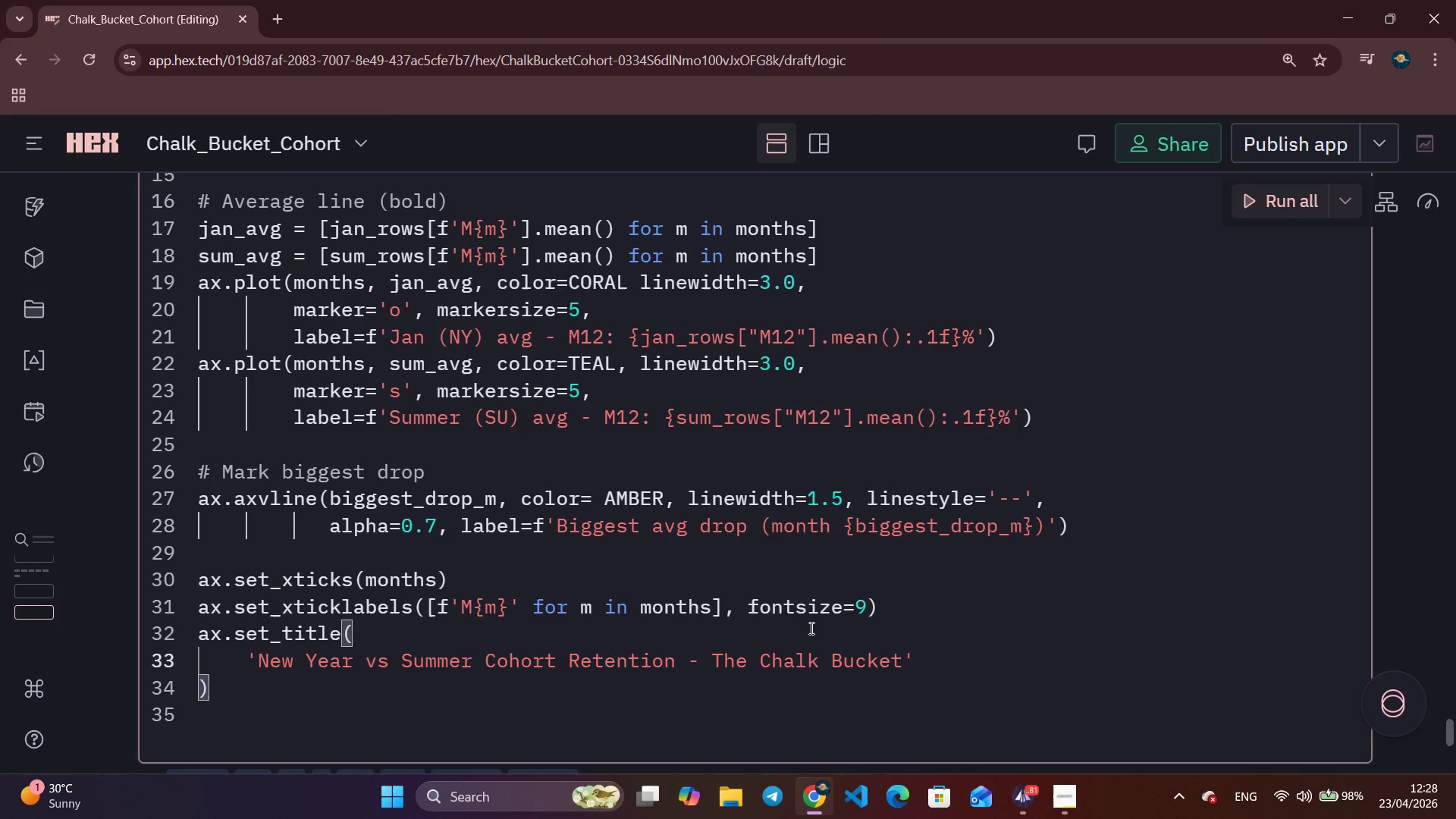 
key(ArrowRight)
 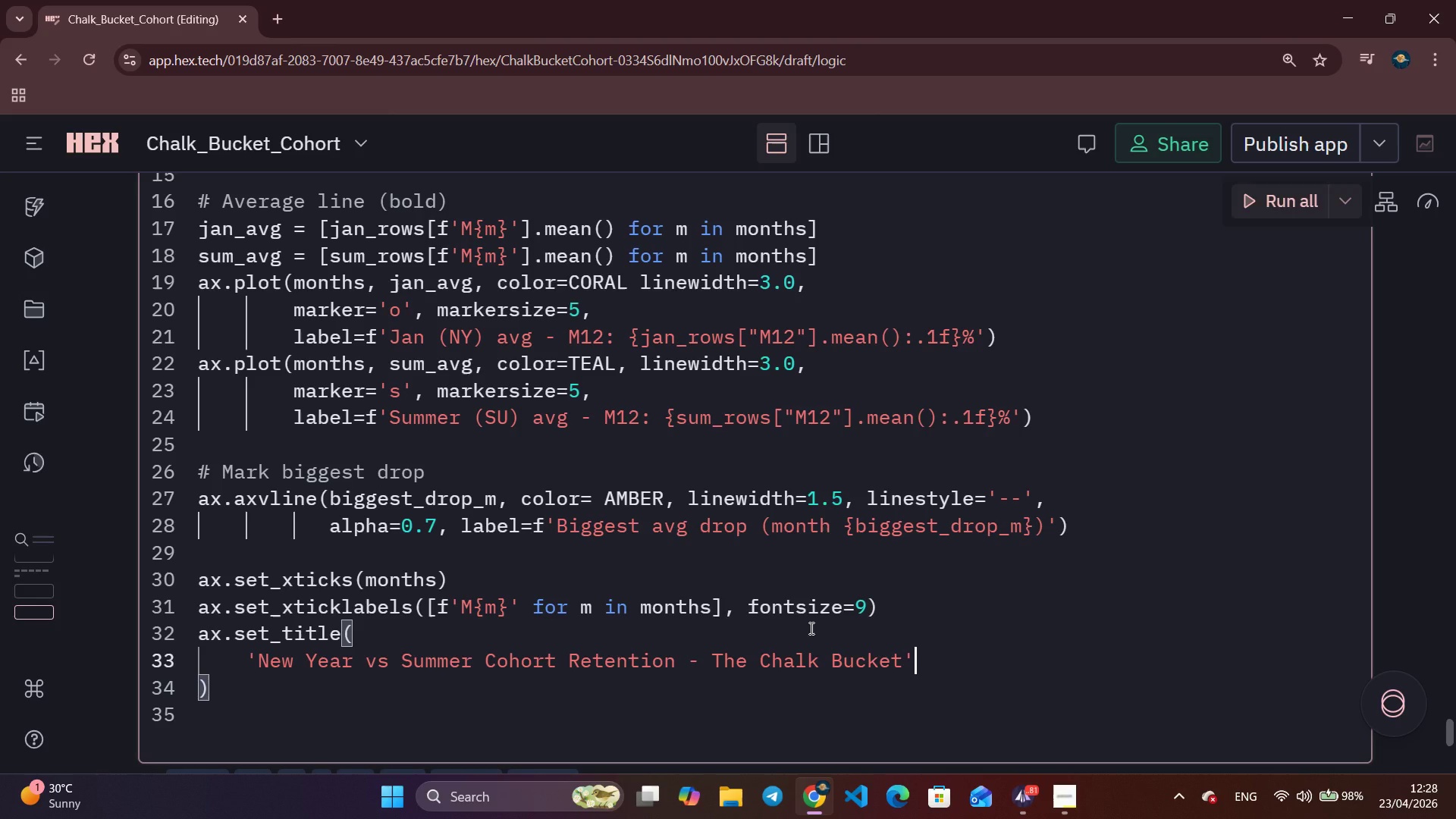 
key(Comma)
 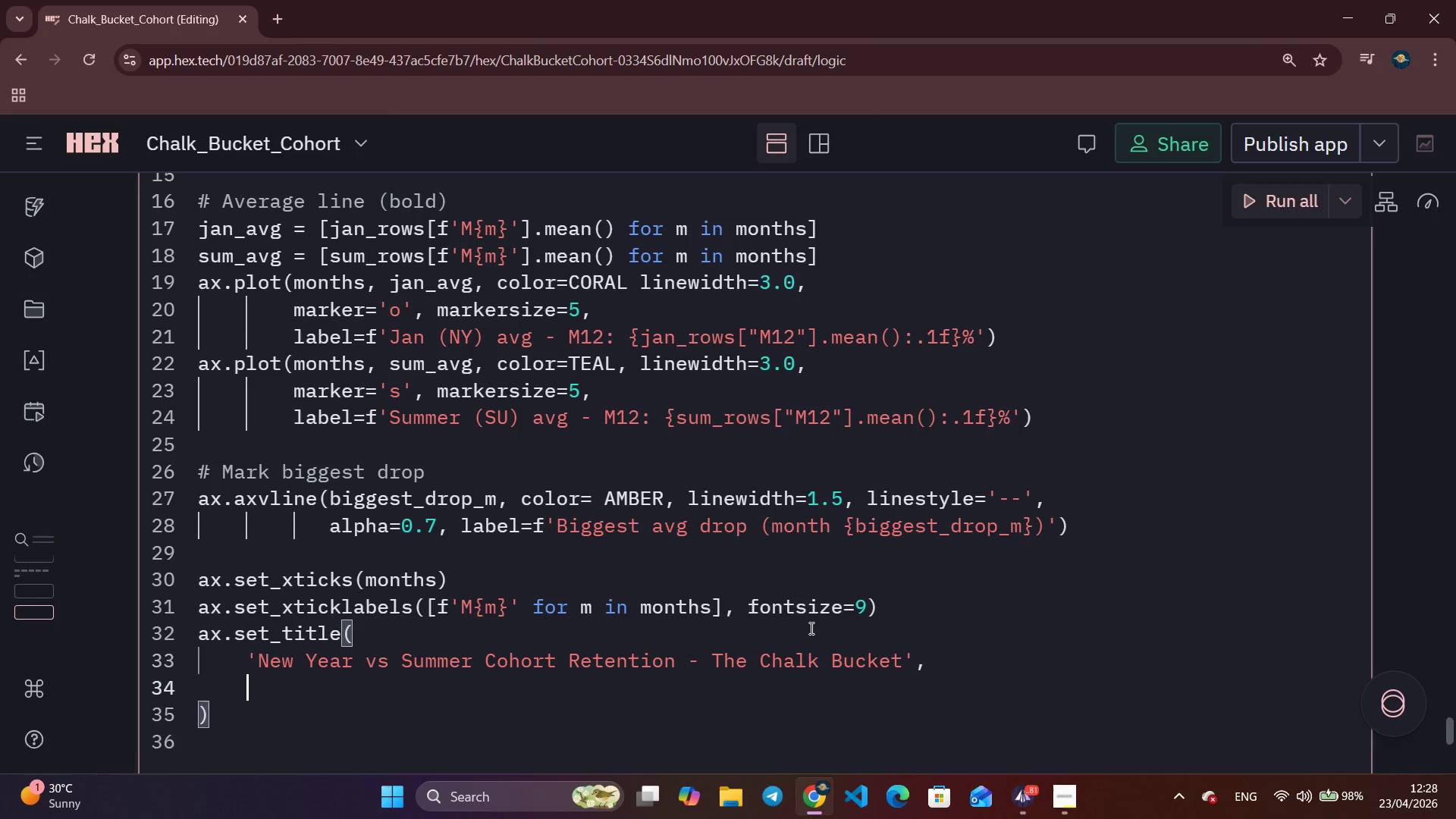 
key(Enter)
 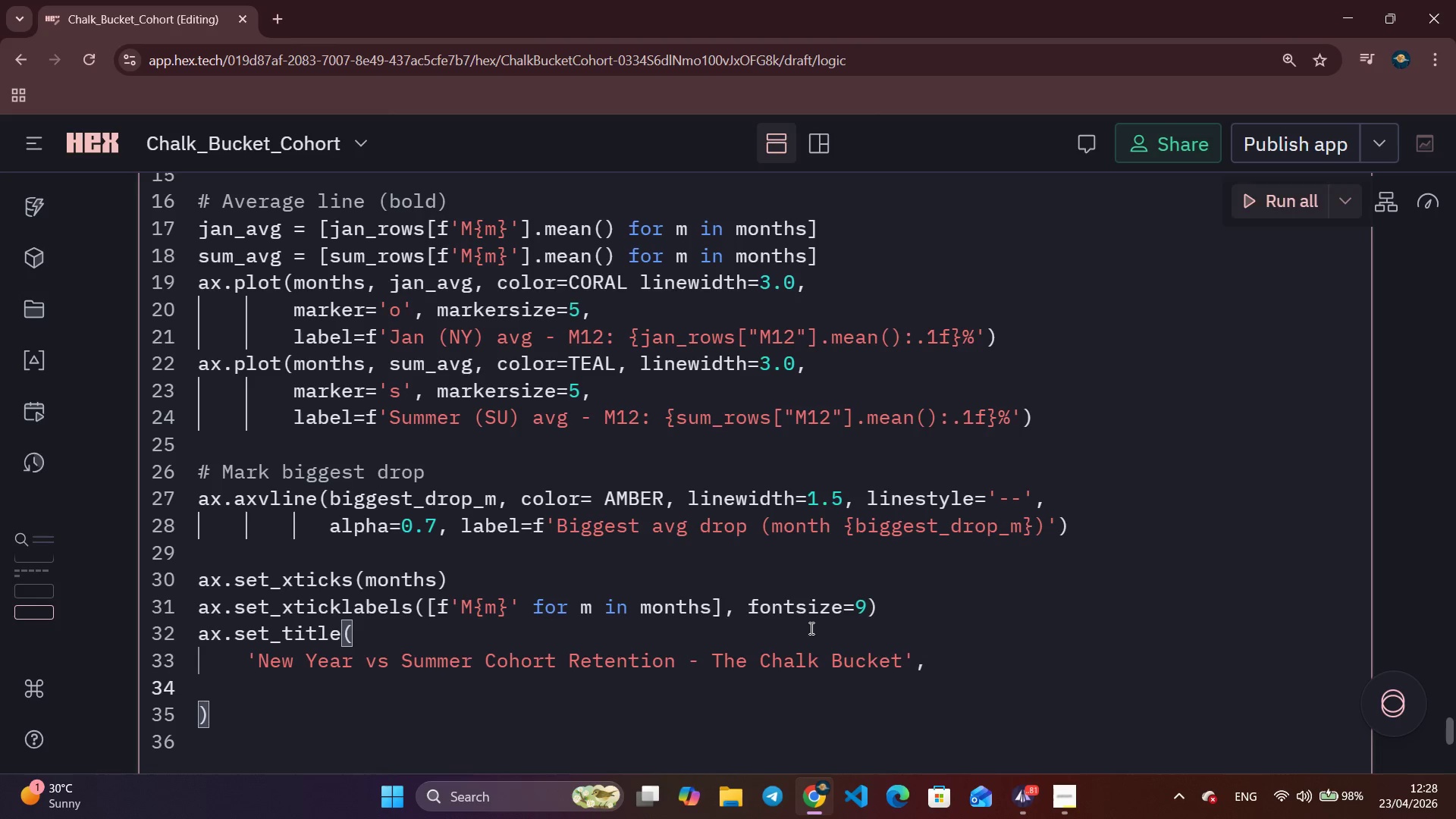 
type(fontsize=13, fontweight=)
key(Tab)
 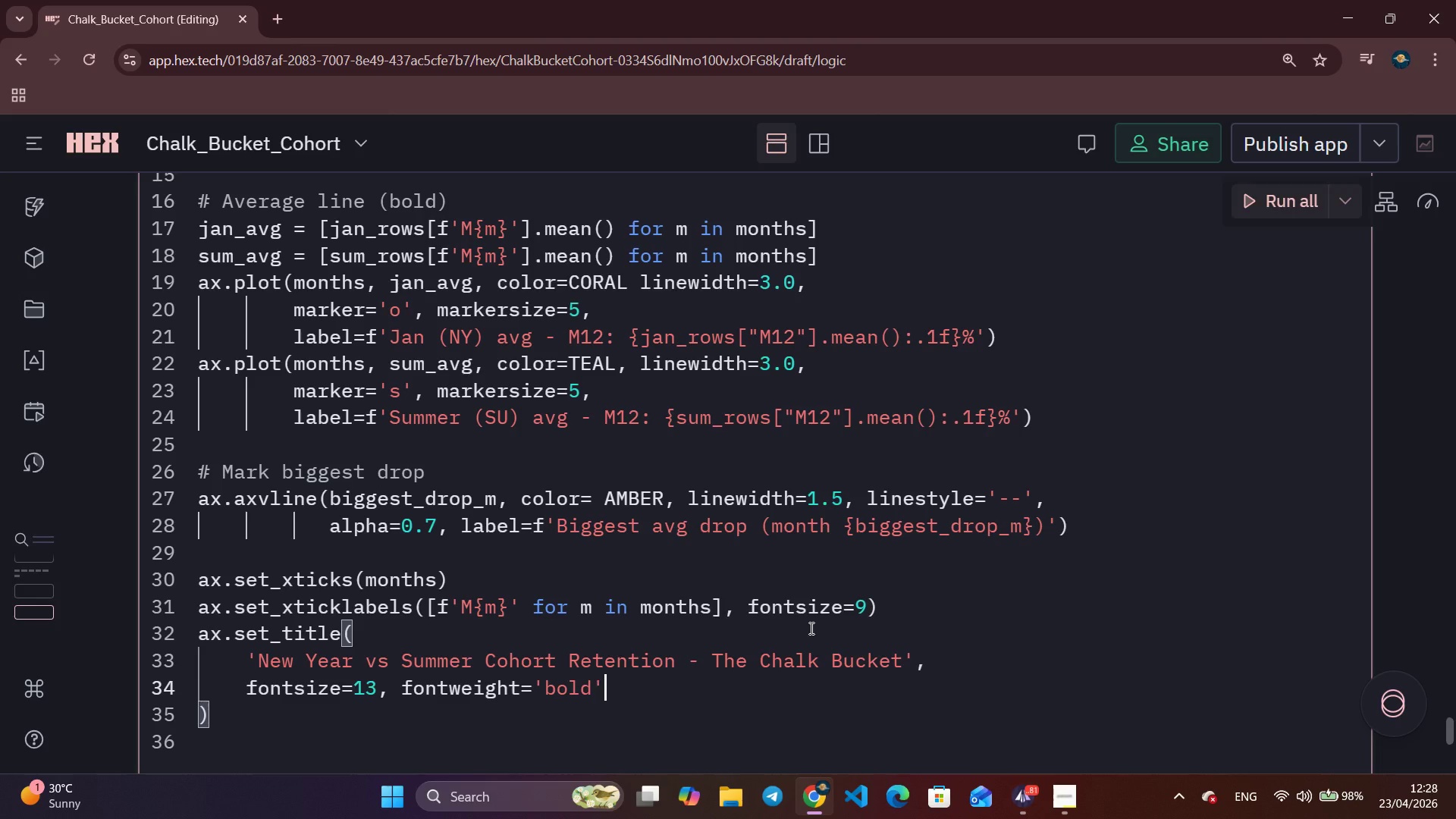 
key(ArrowDown)
 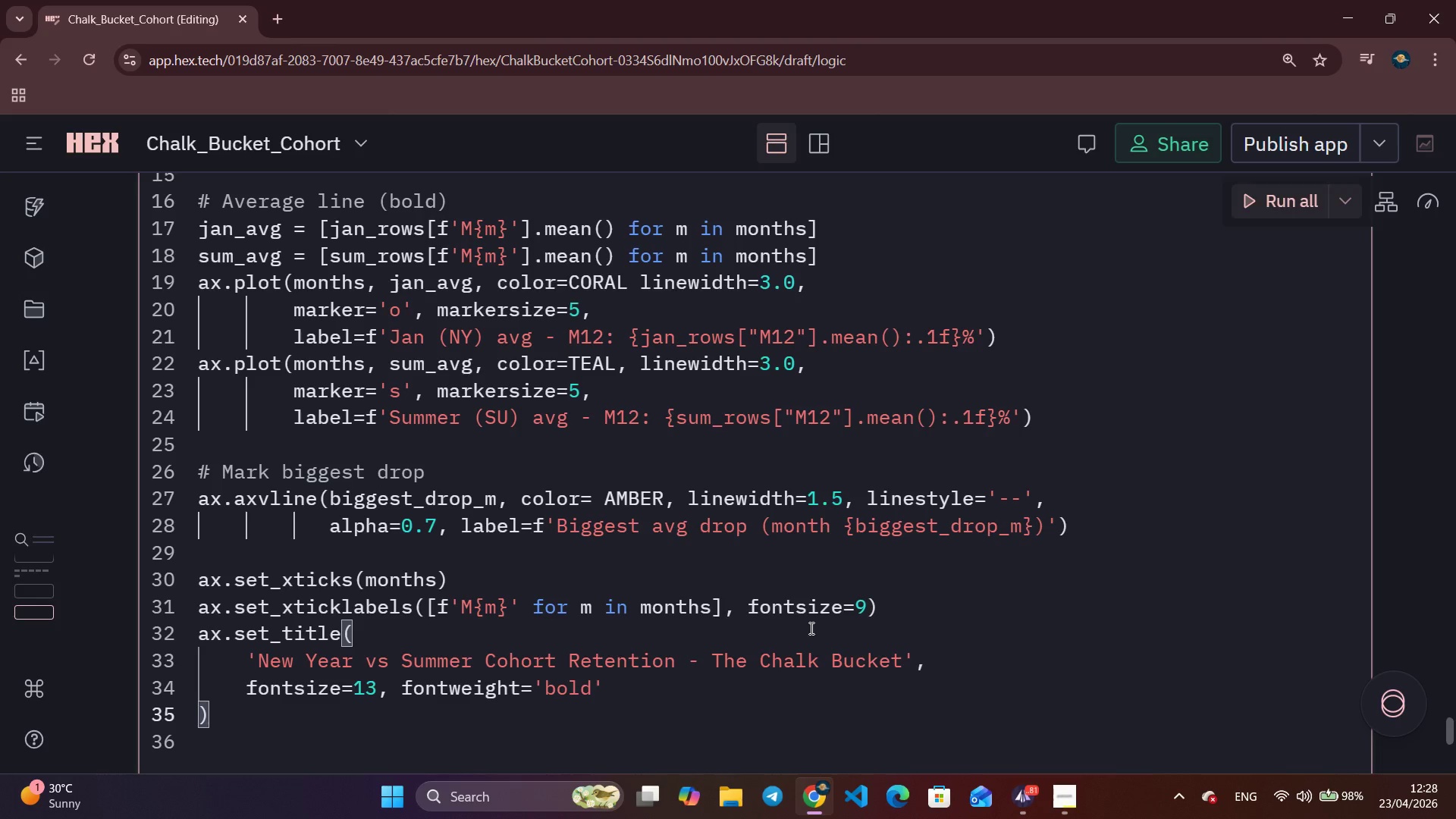 
key(ArrowLeft)
 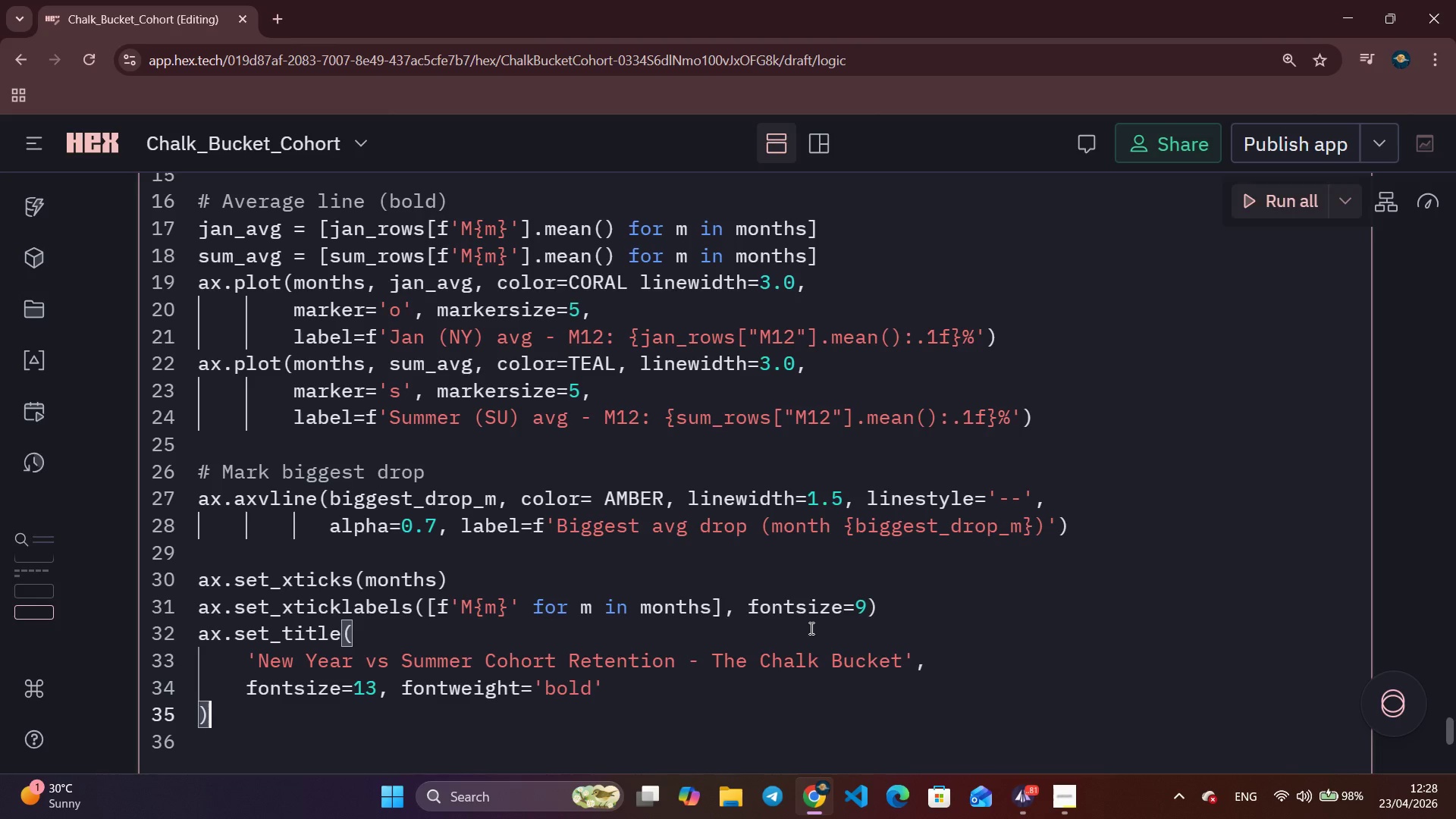 
key(Enter)
 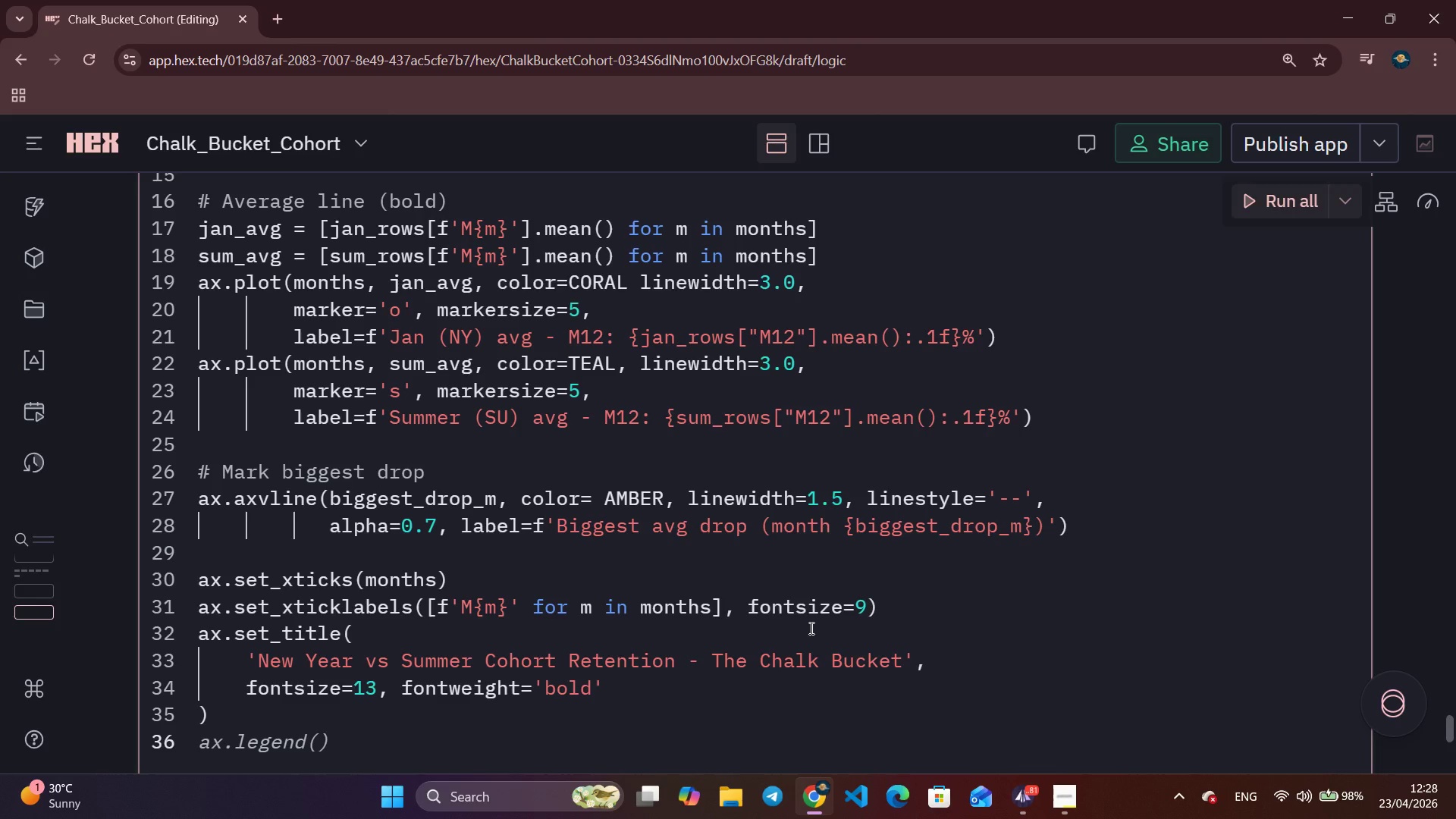 
scroll: coordinate [810, 628], scroll_direction: down, amount: 5.0
 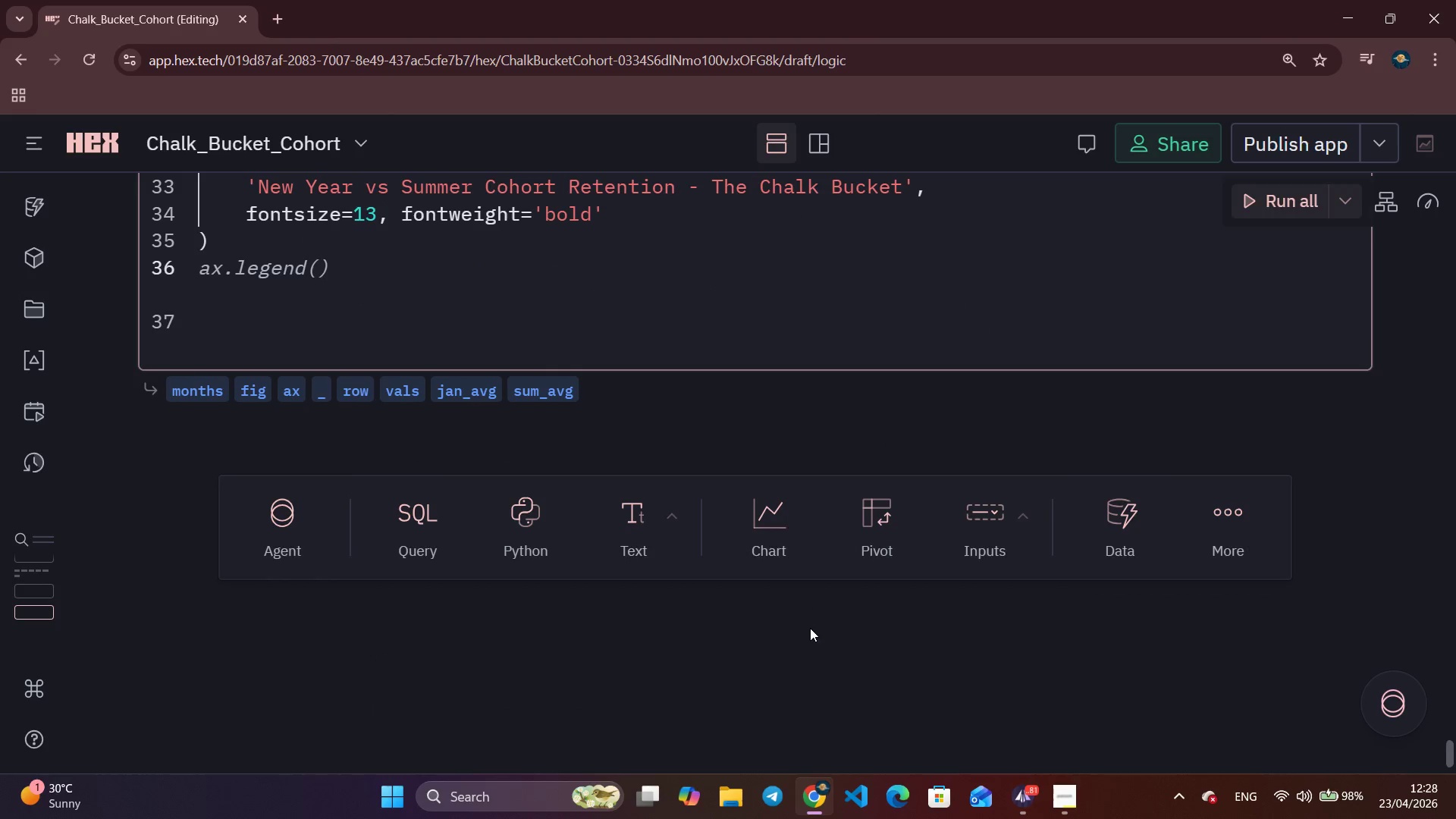 
type(ax.set_tla)
key(Backspace)
key(Backspace)
key(Backspace)
type(ylabel('Retention Rate (^%)
key(Backspace)
 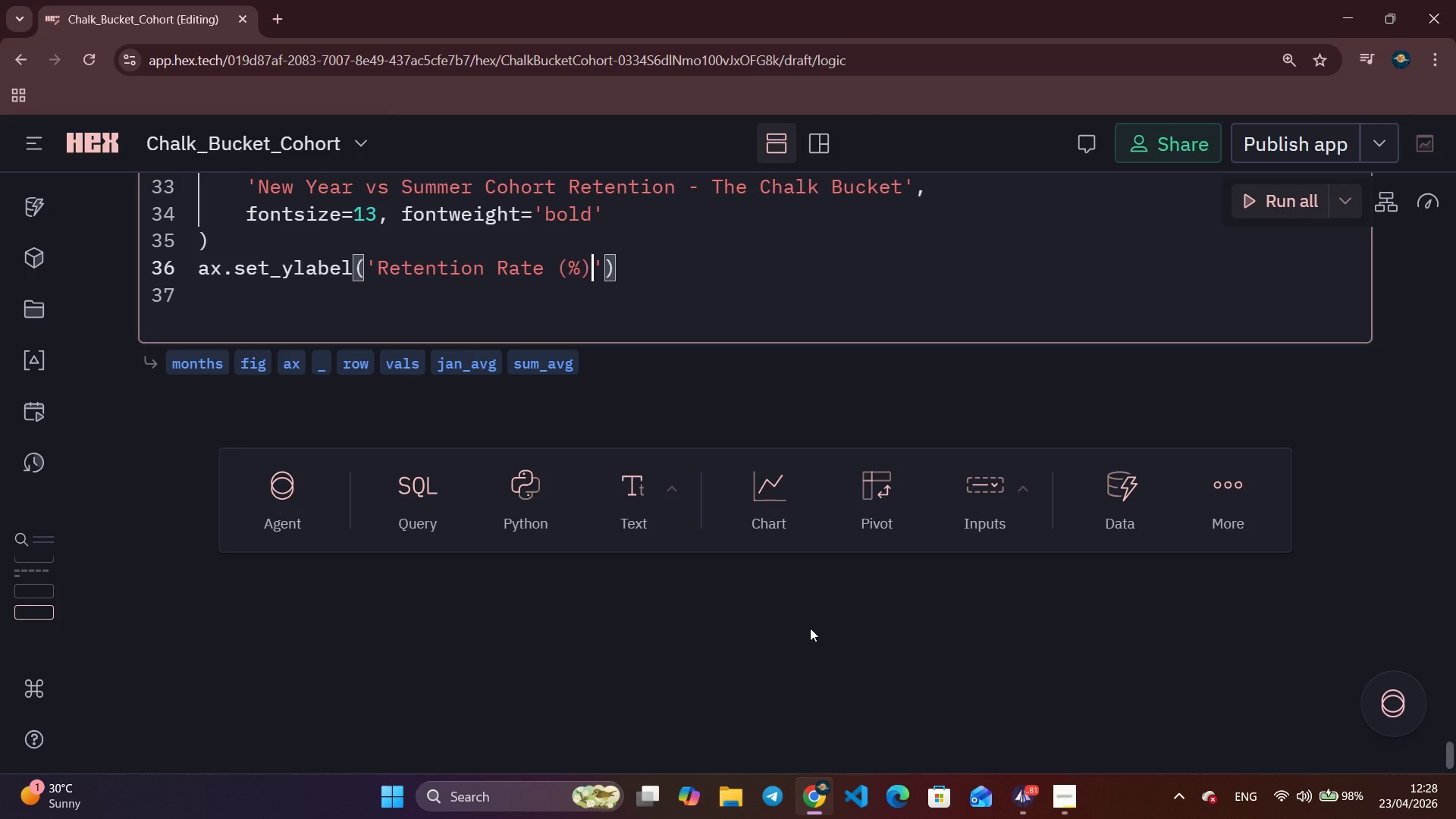 
 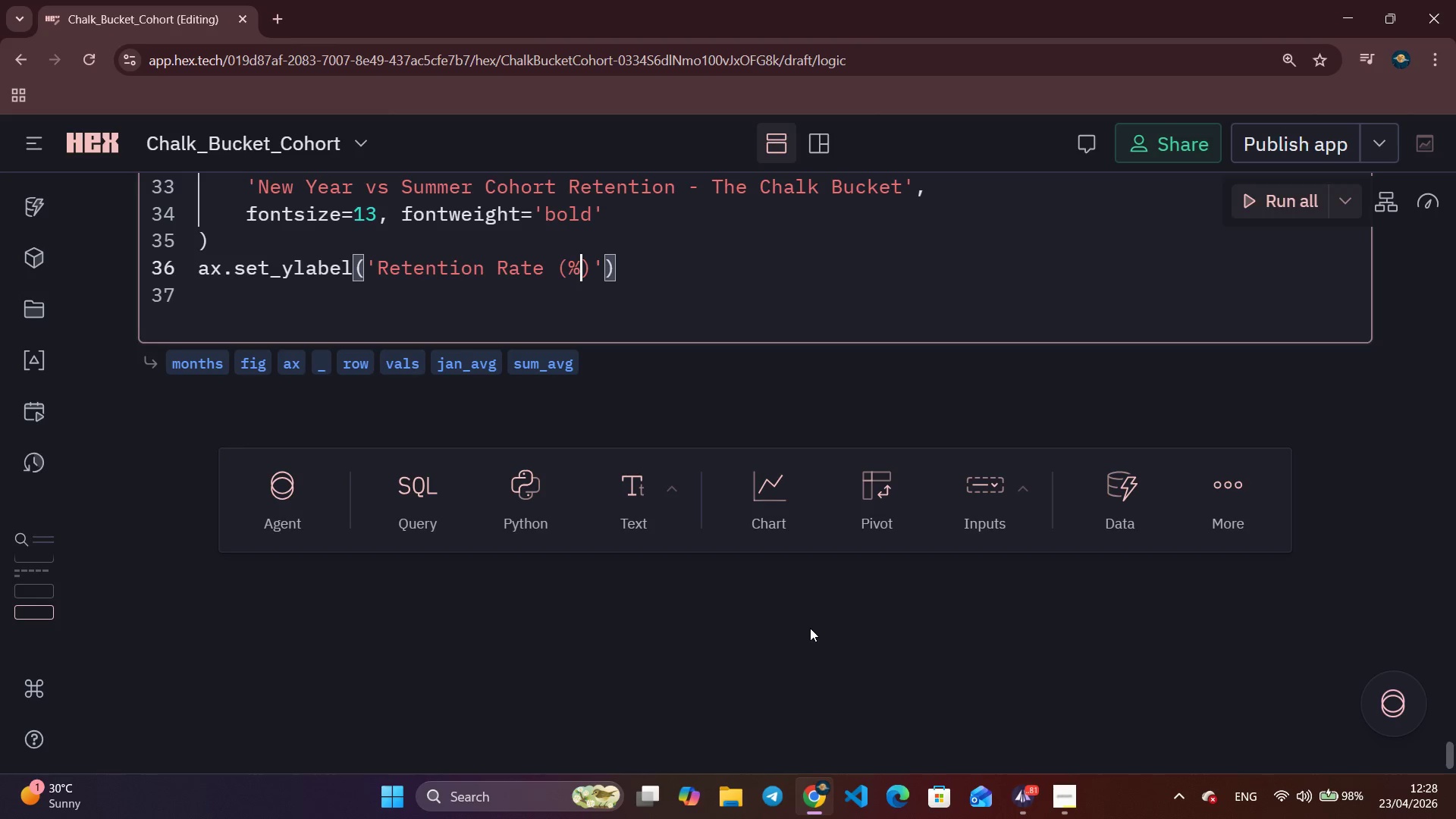 
key(ArrowRight)
 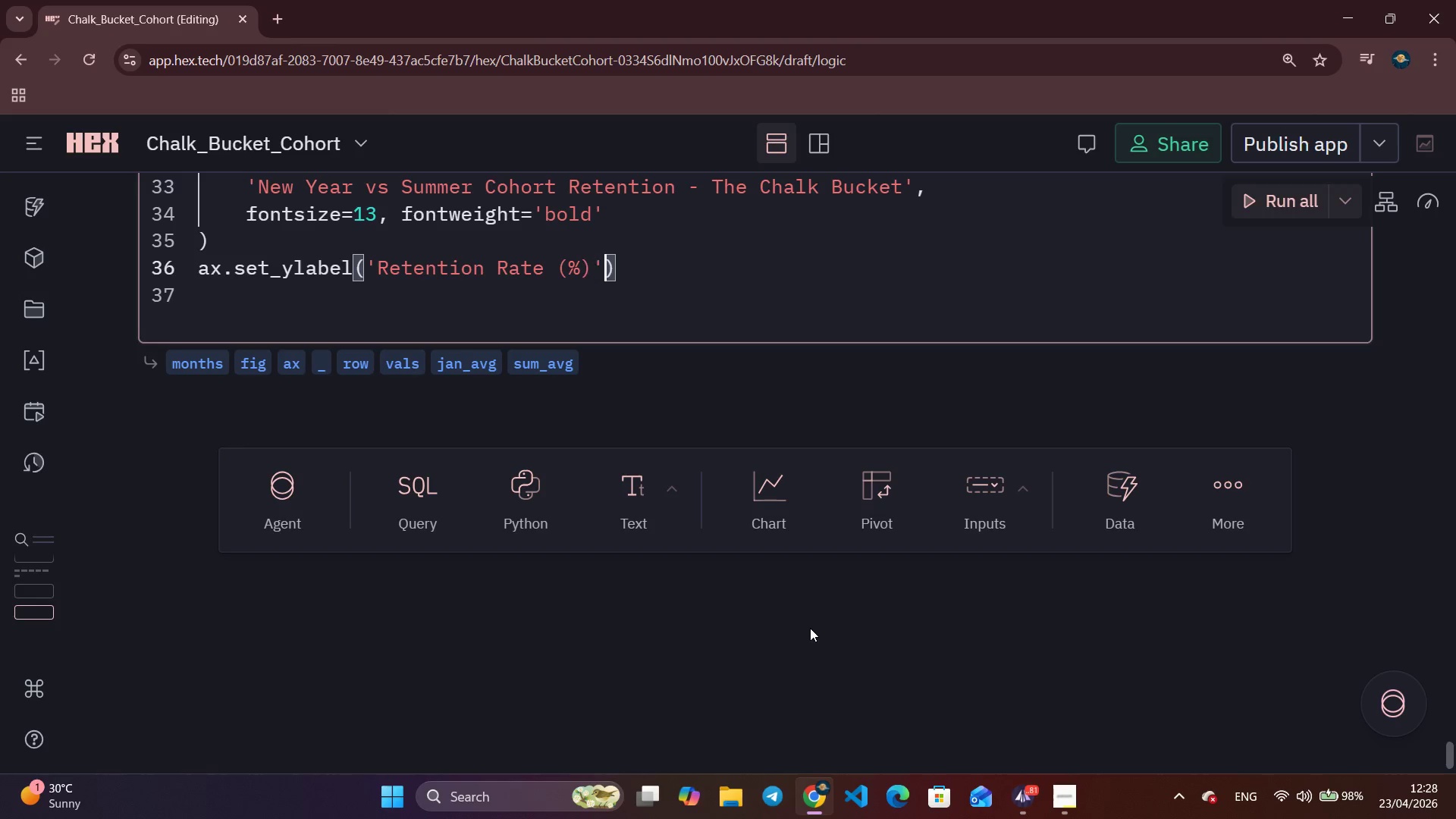 
key(ArrowRight)
 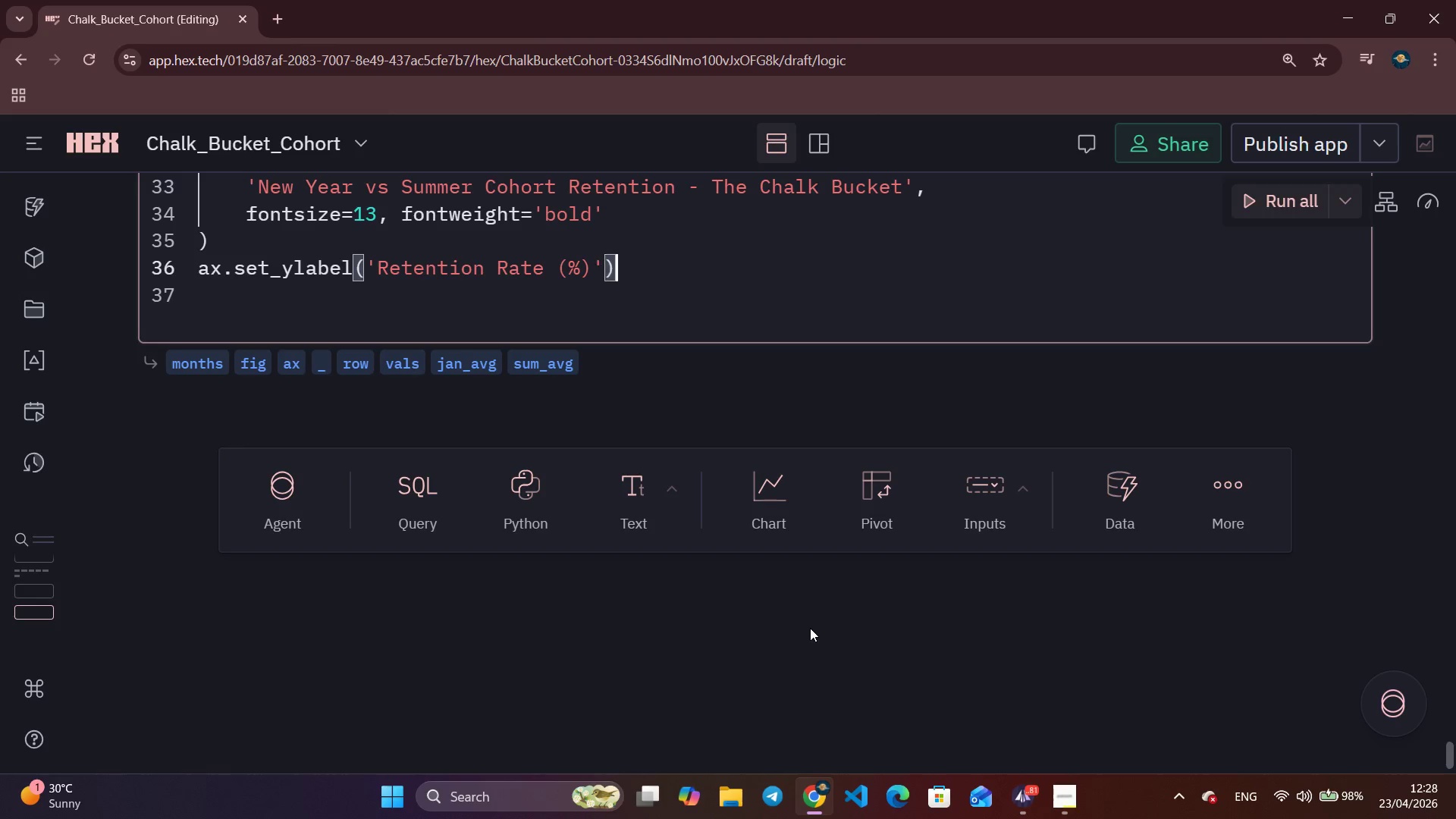 
key(ArrowRight)
 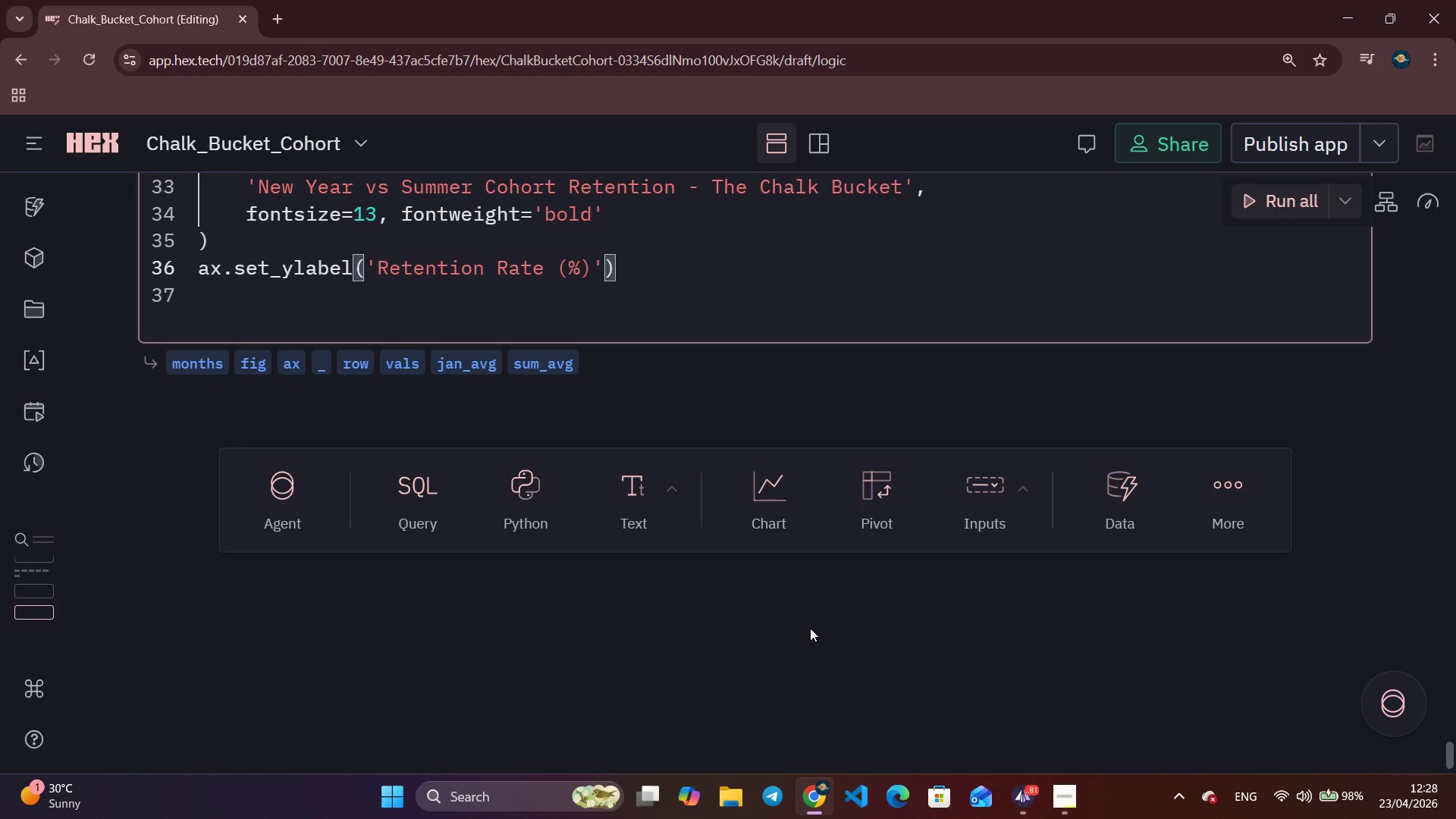 
key(Enter)
 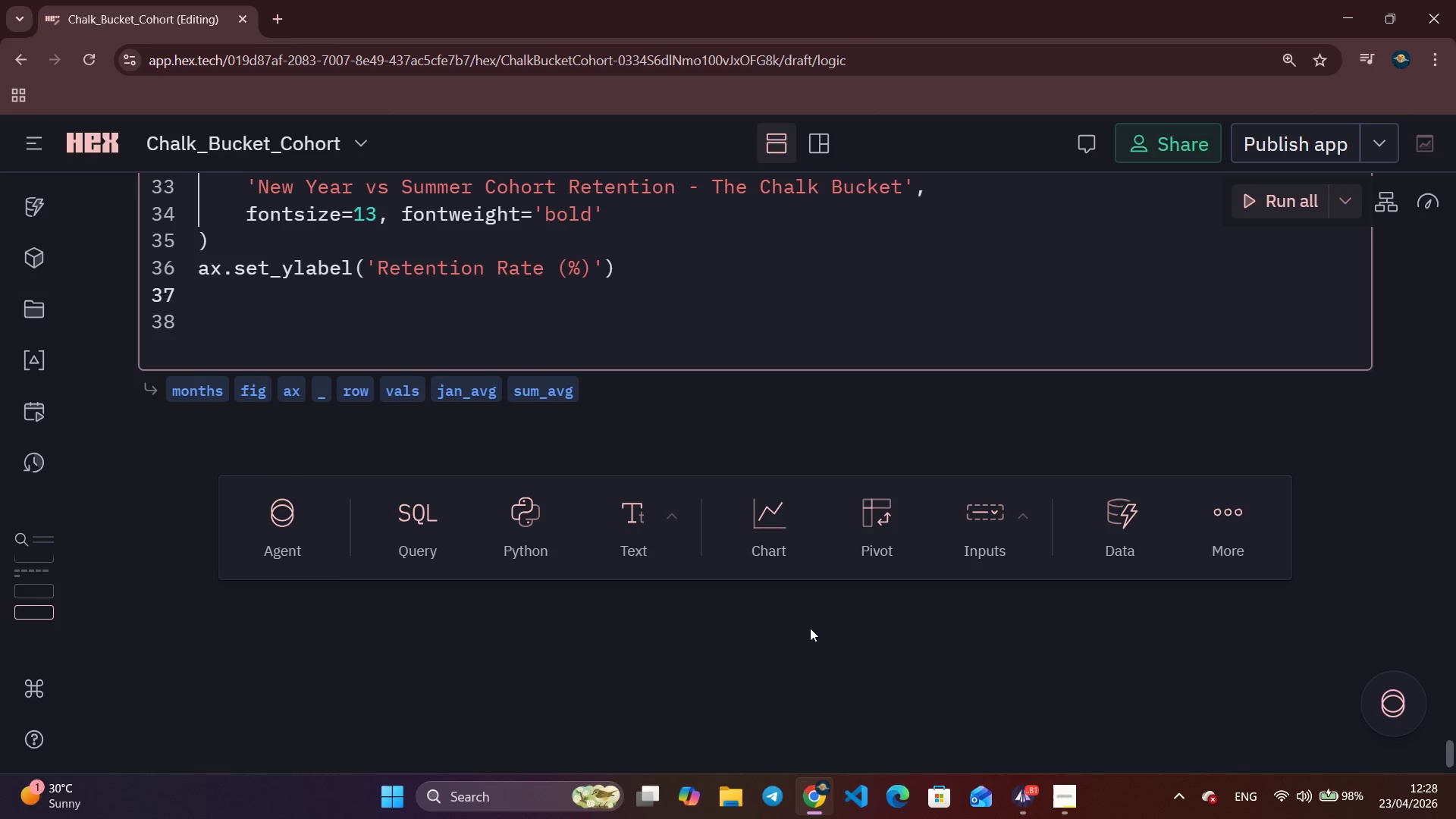 
type(ax.set)
 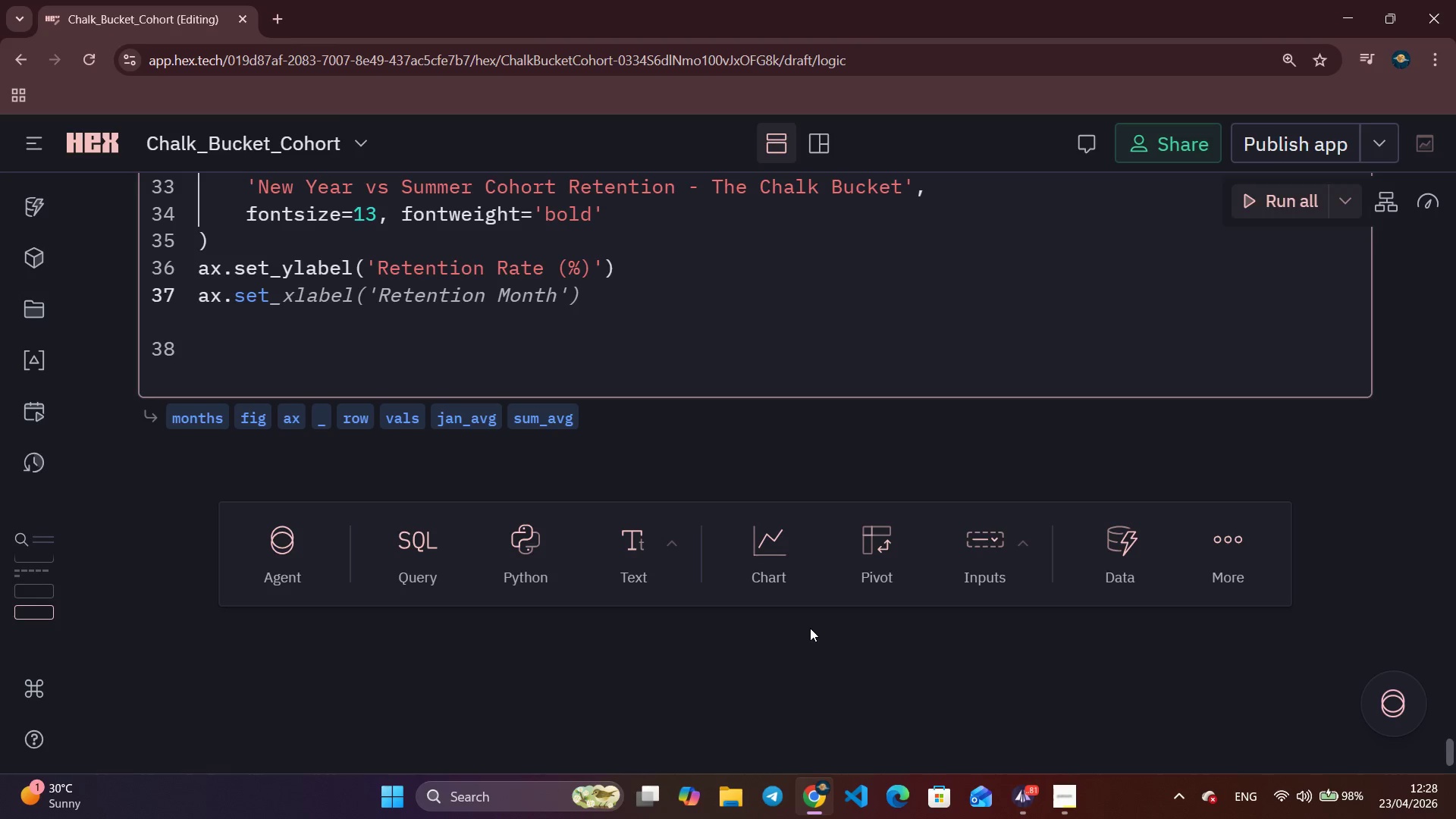 
key(Control+ArrowRight)
 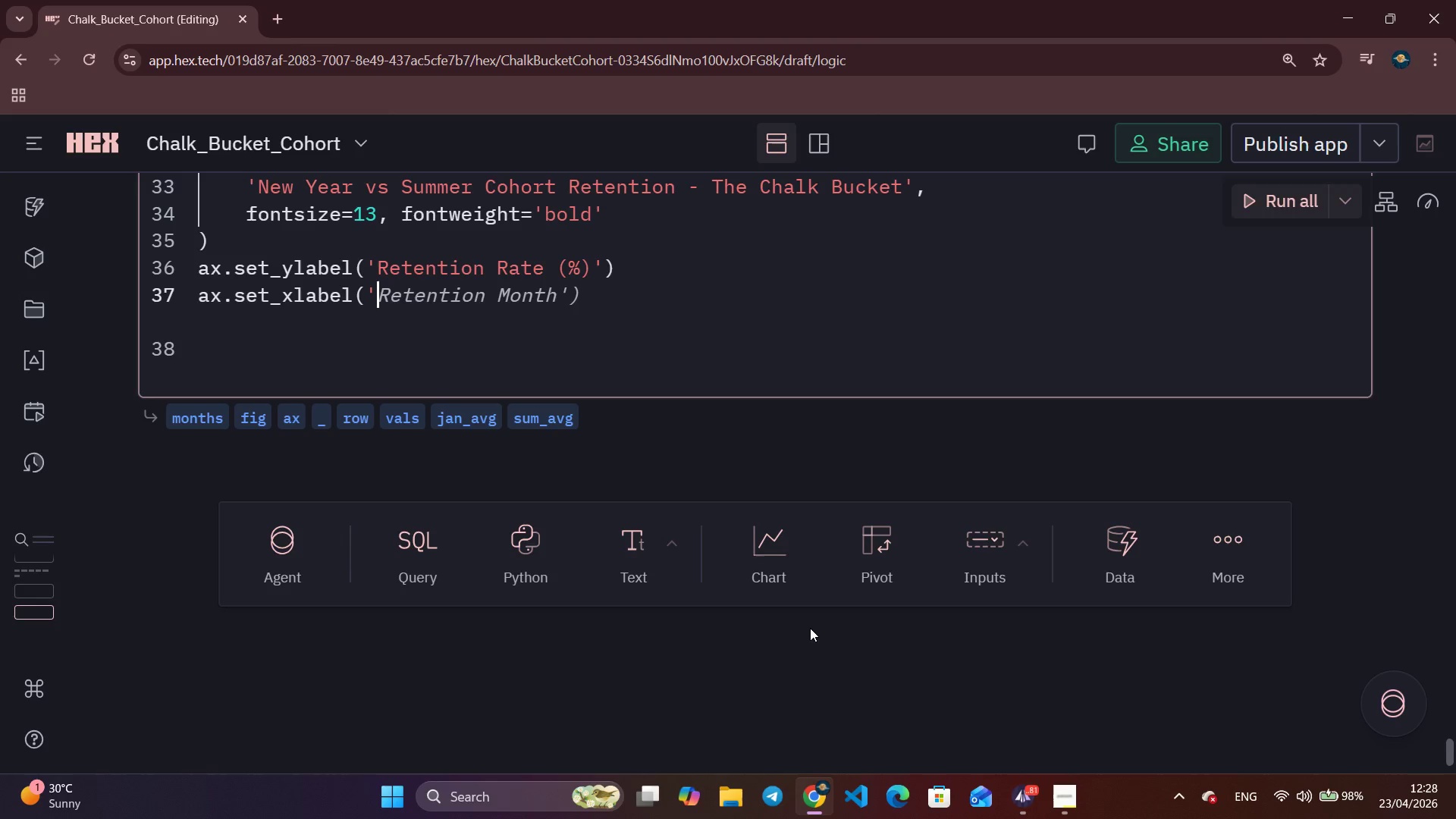 
key(Control+ArrowRight)
 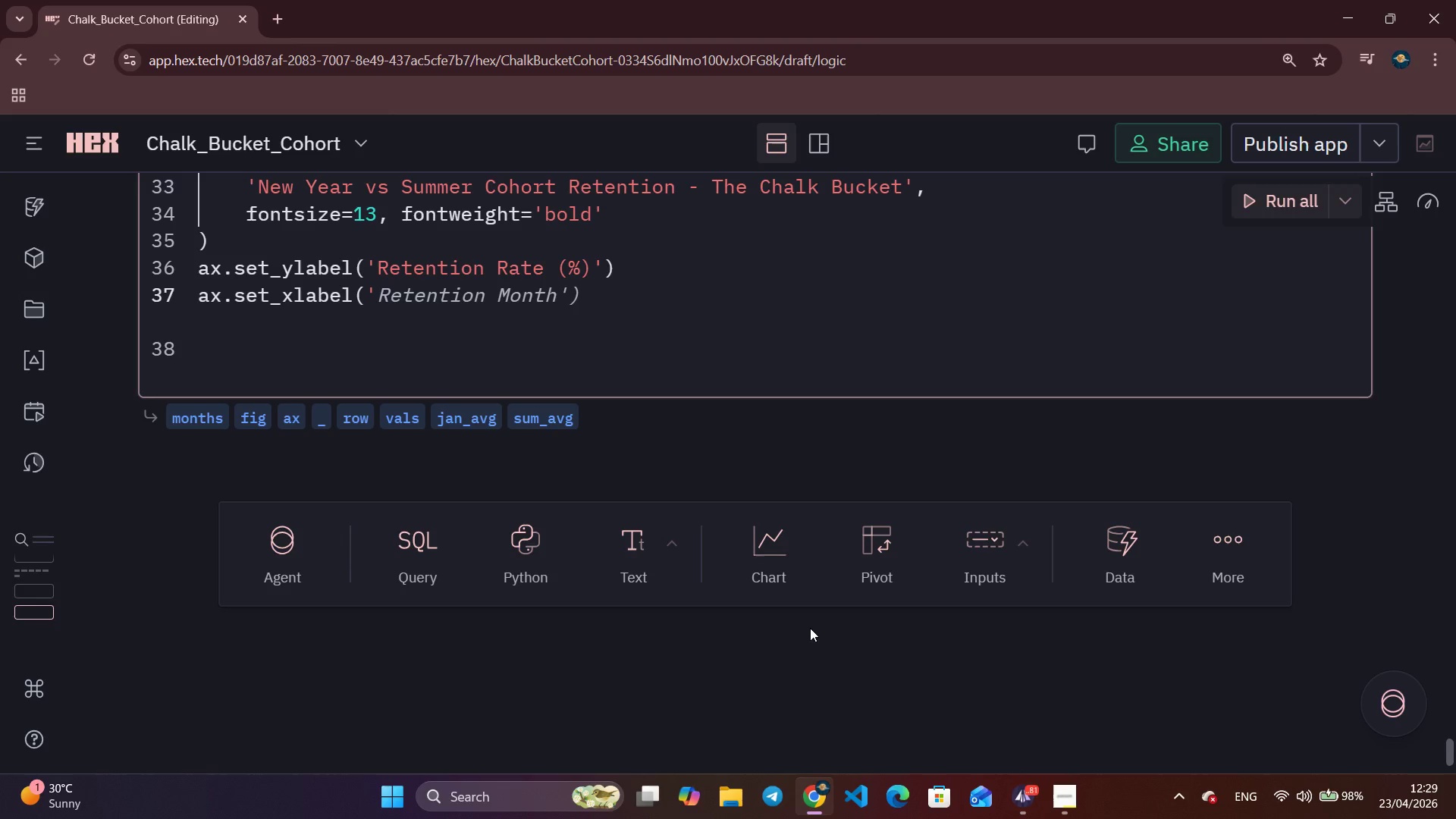 
type(Months Since Joining)
key(Tab)
 